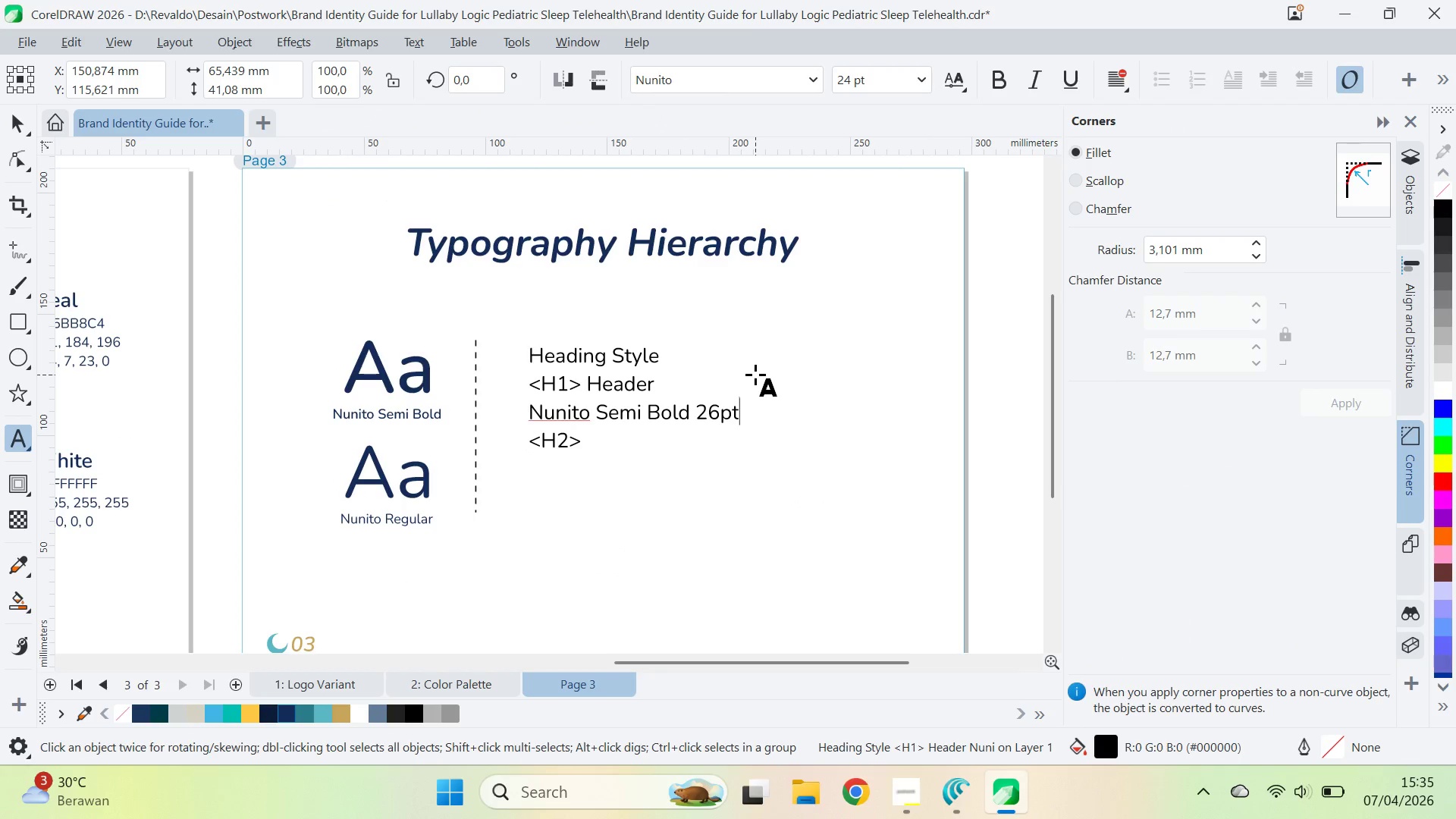 
key(Alt+AltLeft)
 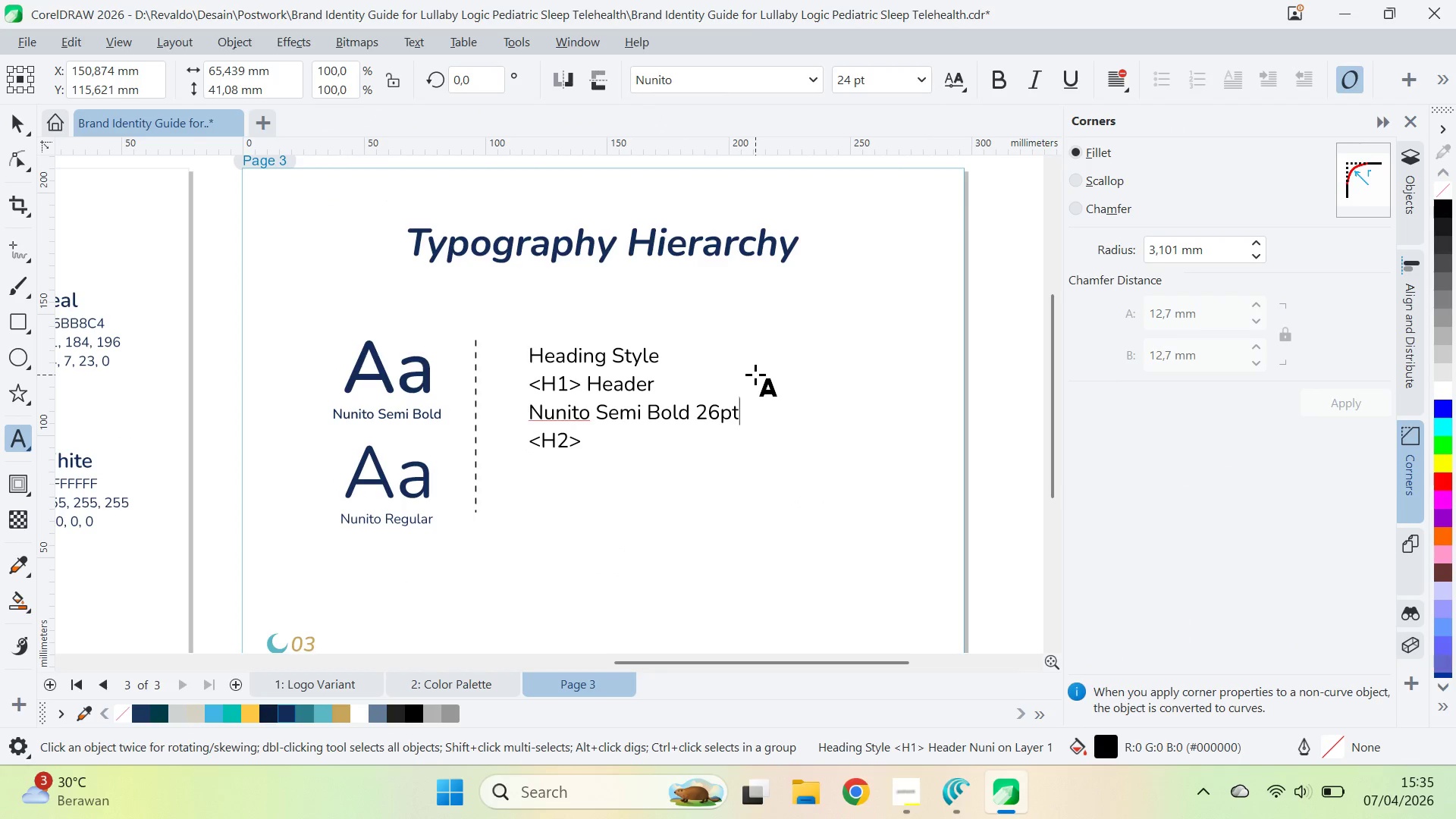 
key(Alt+Tab)
 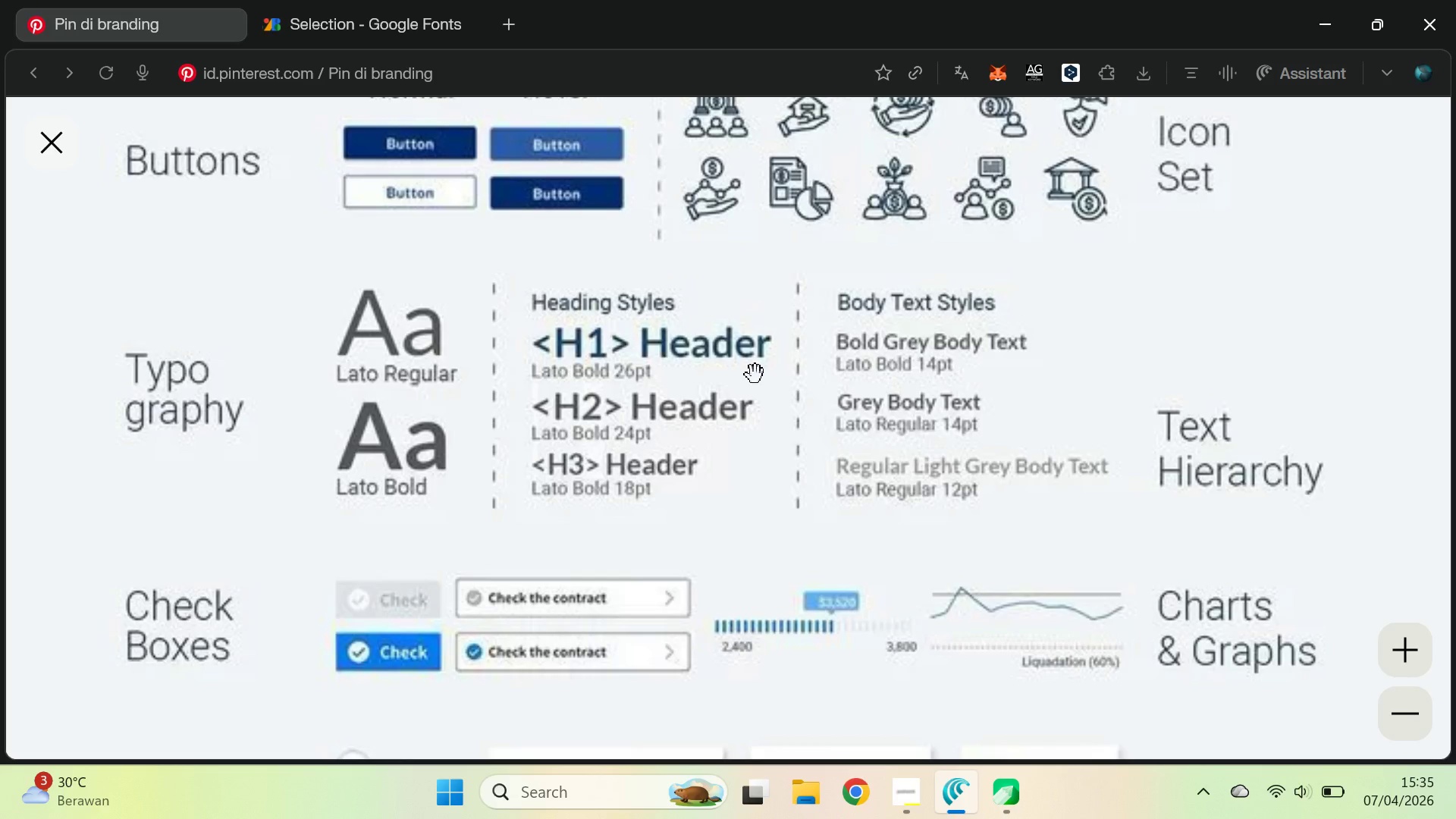 
key(Alt+AltLeft)
 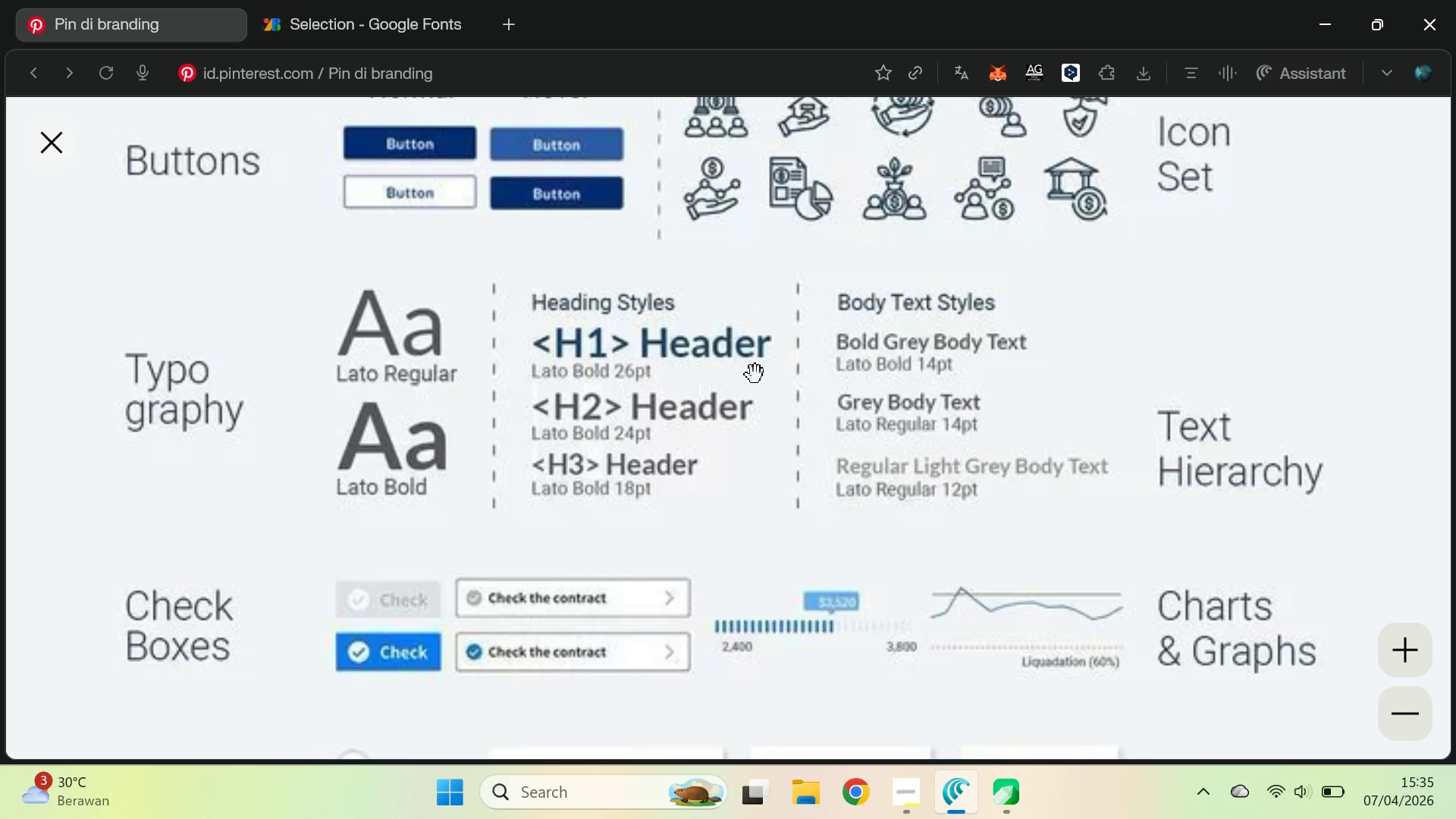 
key(Alt+AltLeft)
 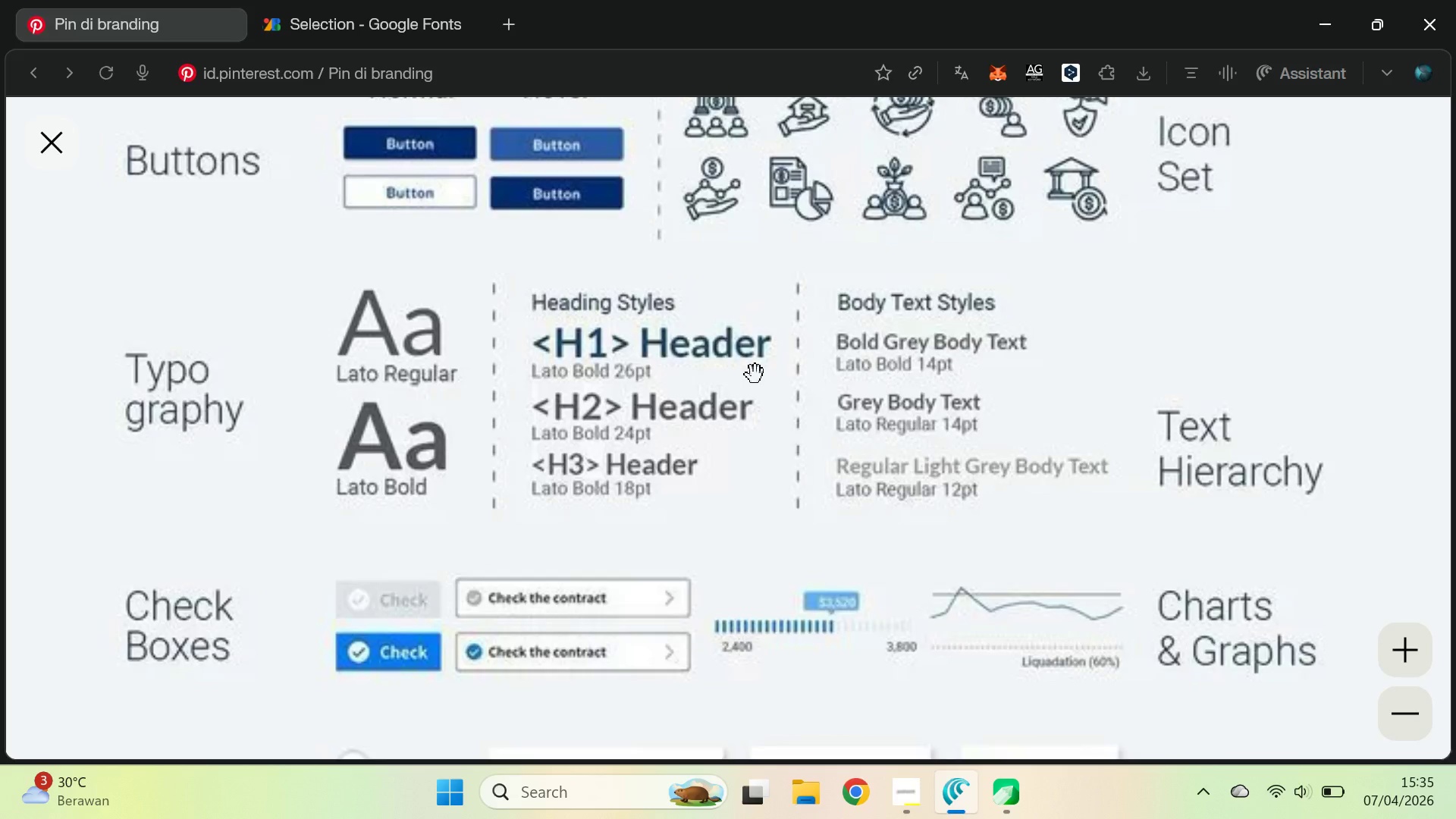 
key(Alt+Tab)
 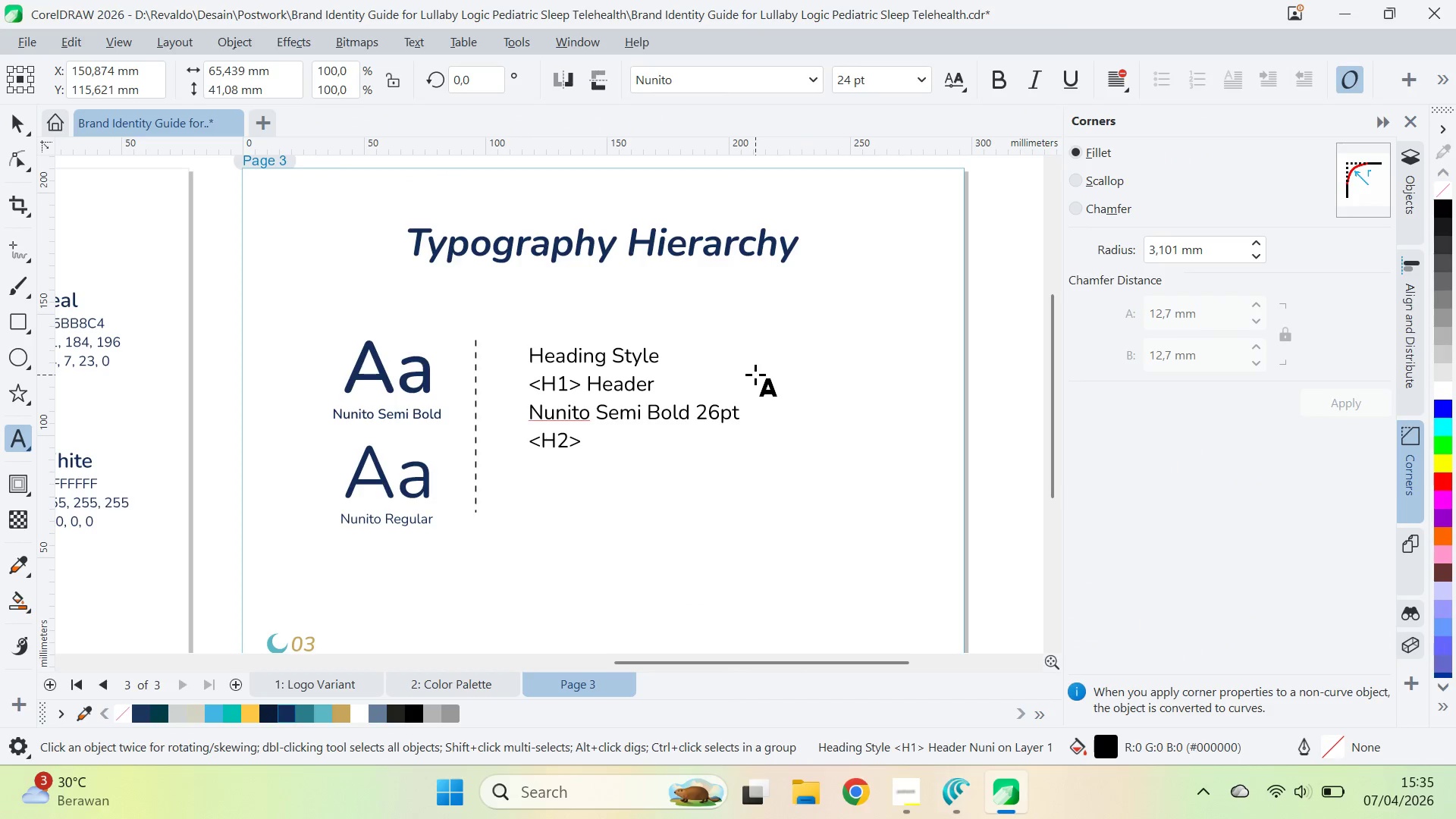 
key(ArrowDown)
 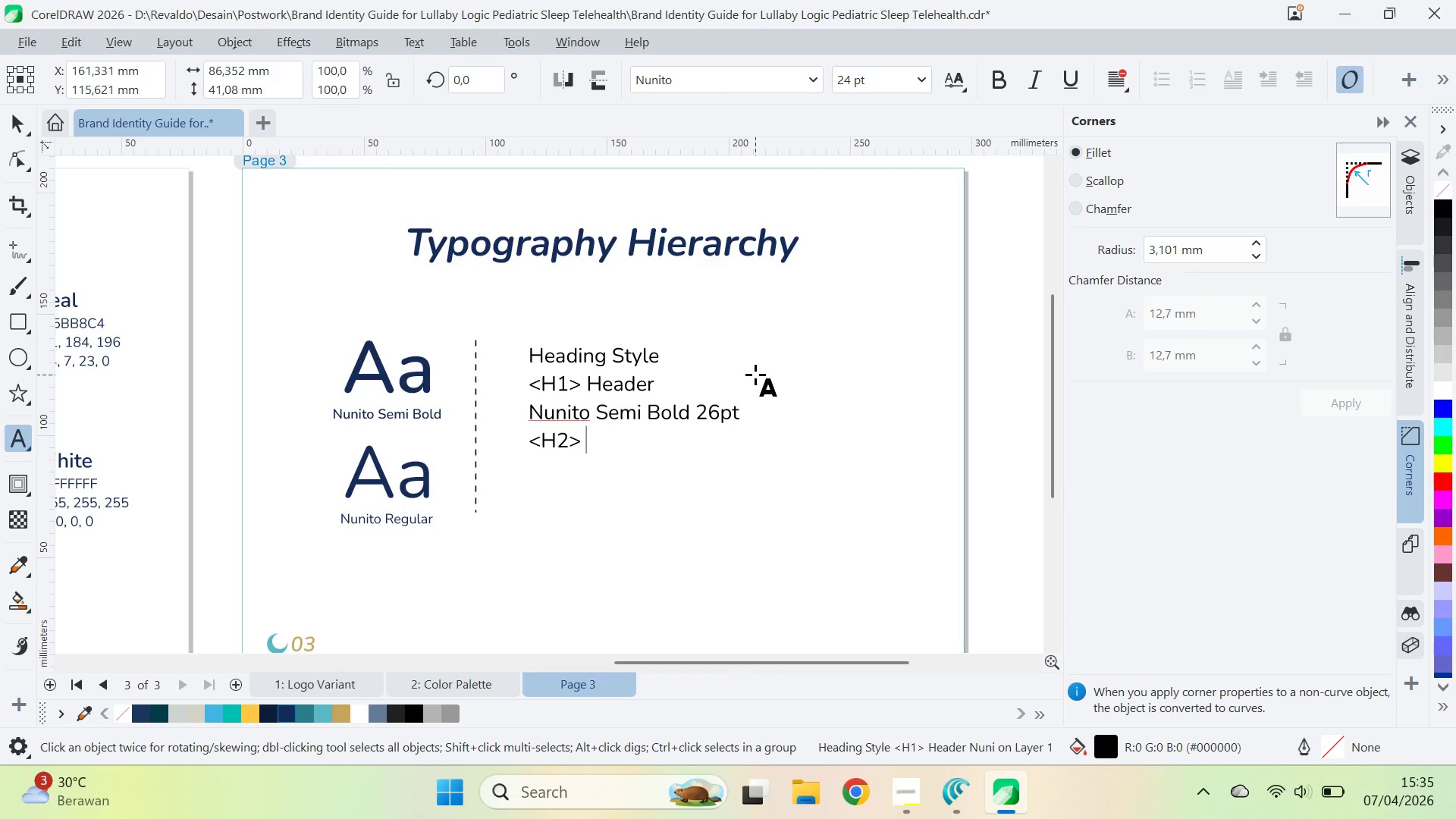 
type(Header )
key(Backspace)
 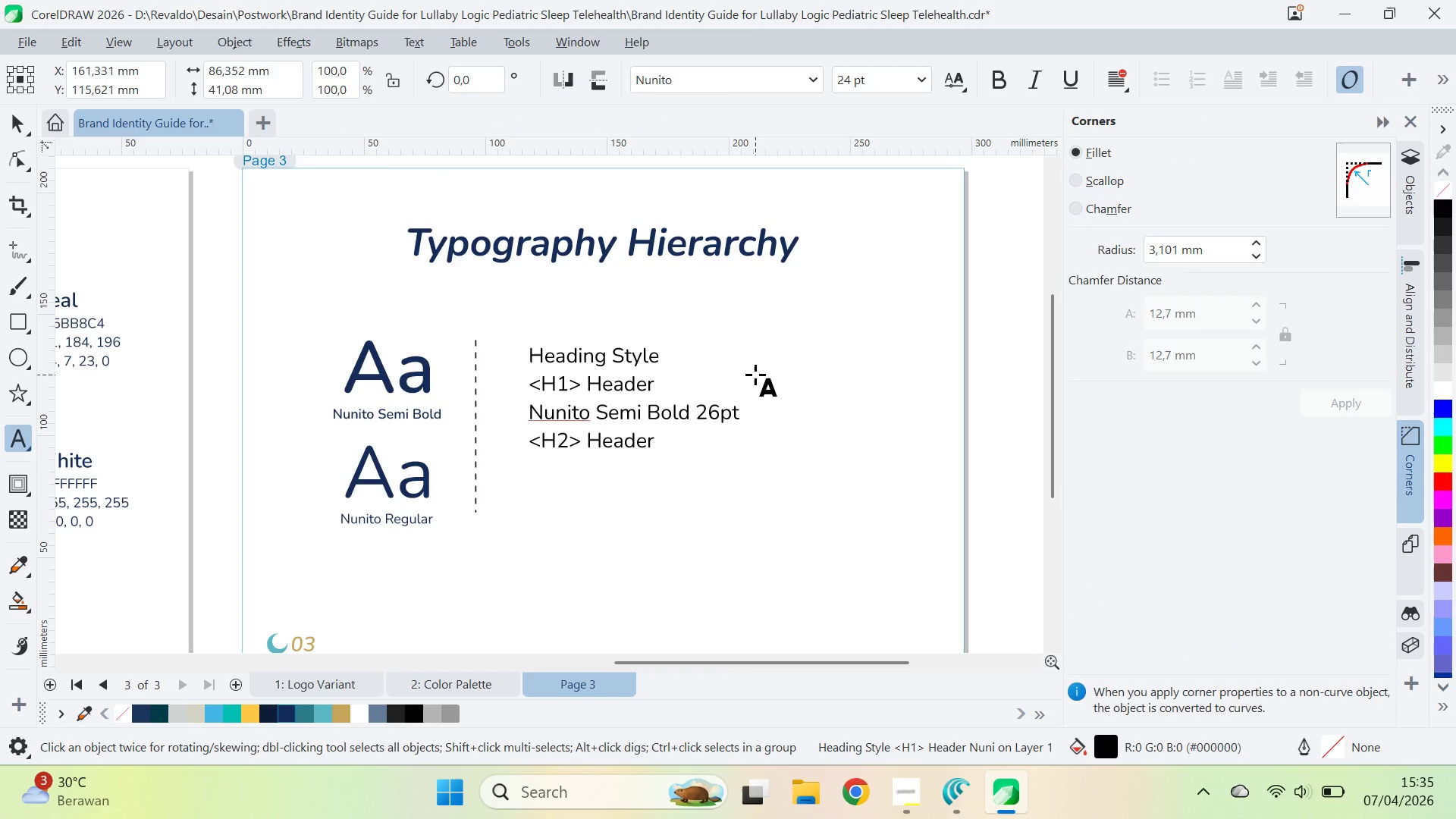 
key(Enter)
 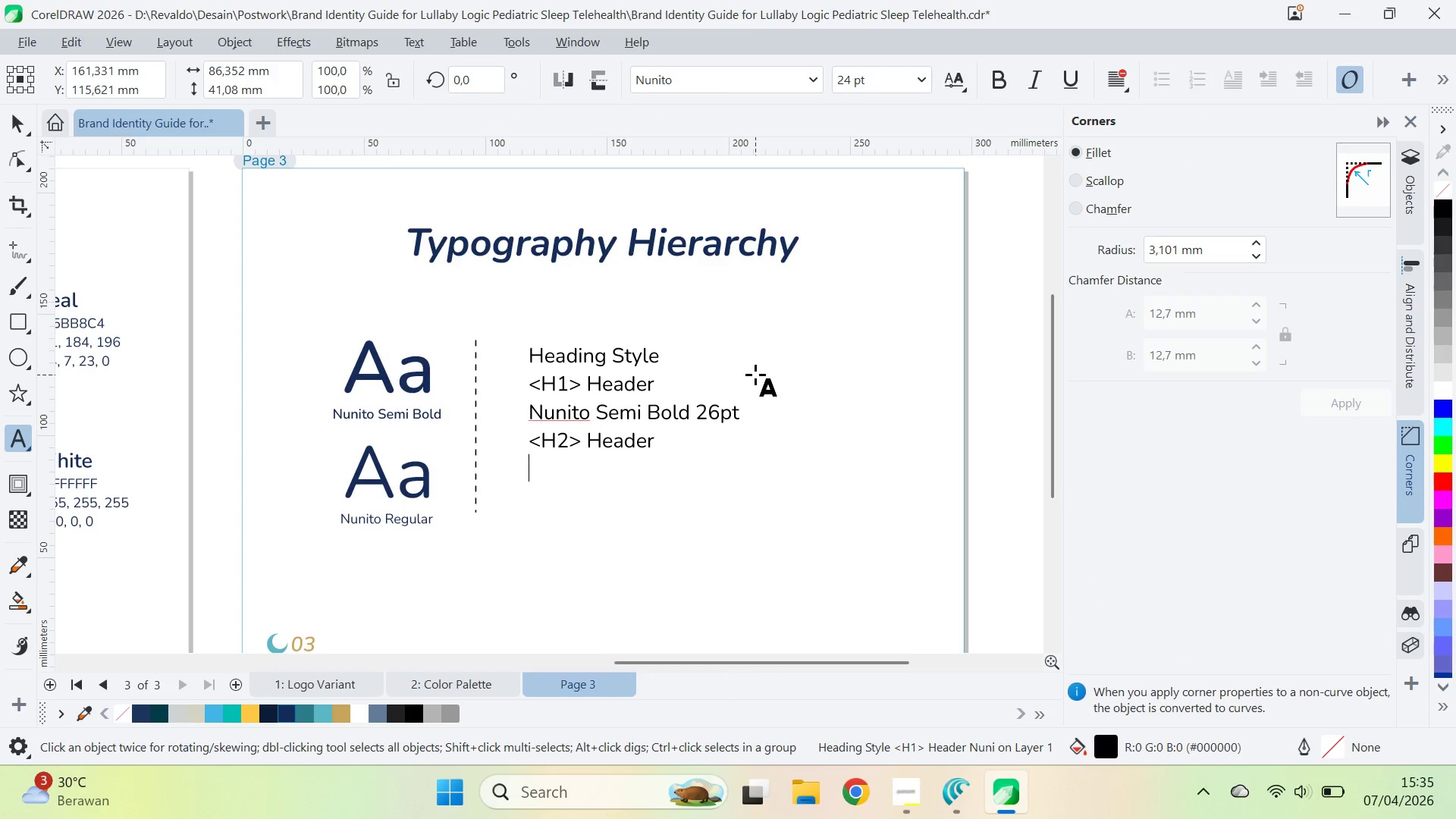 
type(Nunito Semi Bold )
key(Backspace)
type( 24pt )
key(Backspace)
 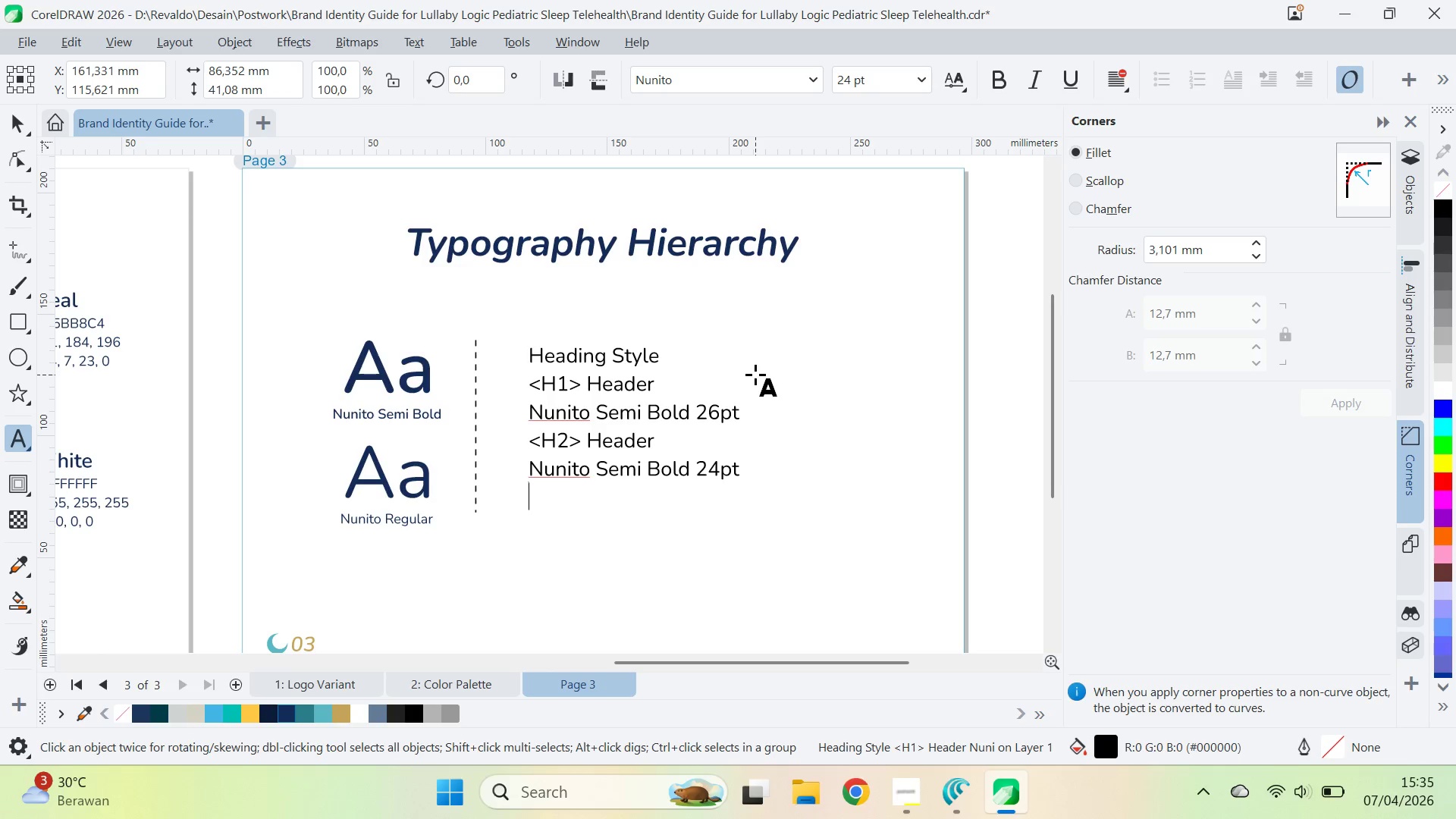 
 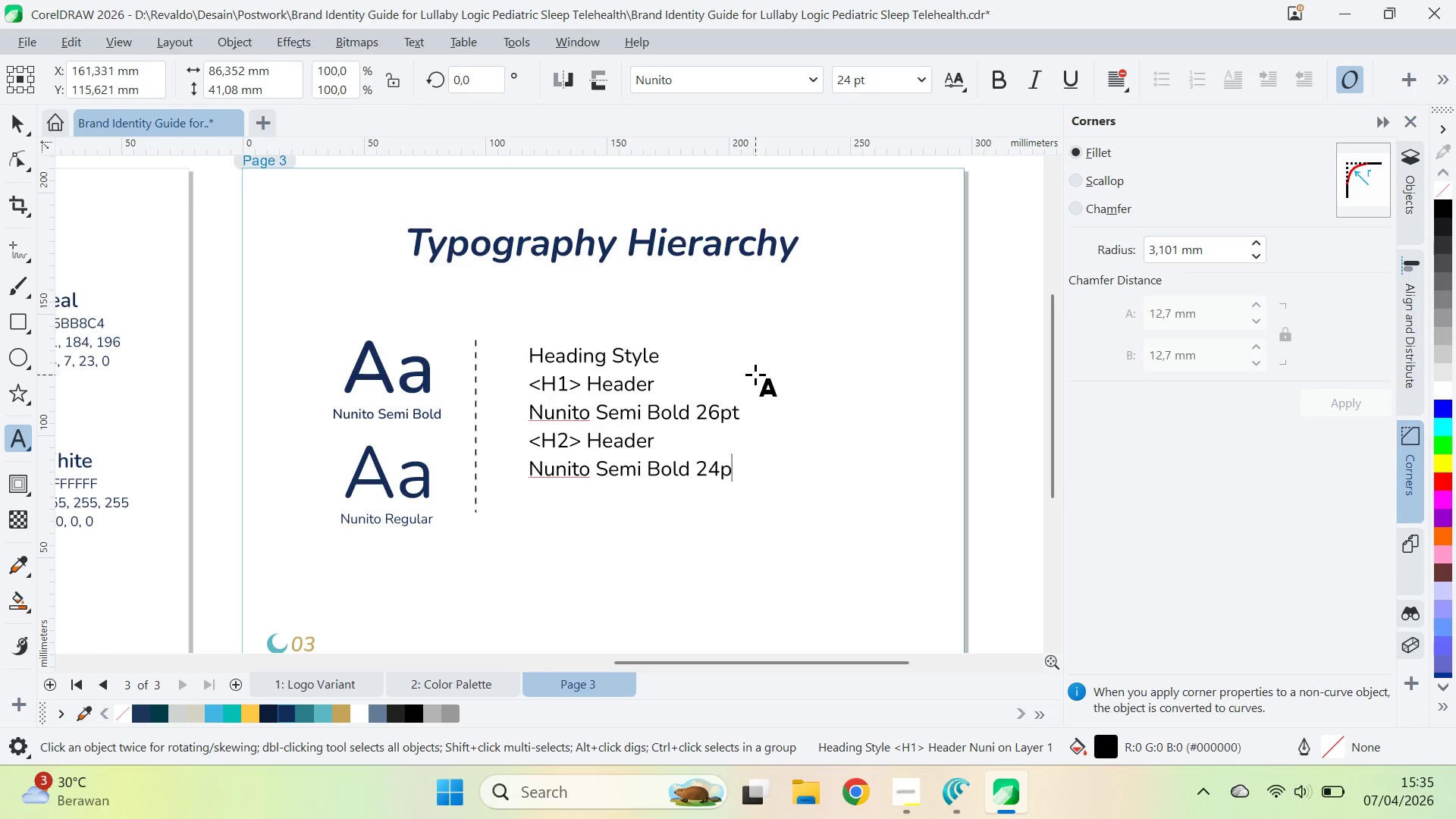 
key(Enter)
 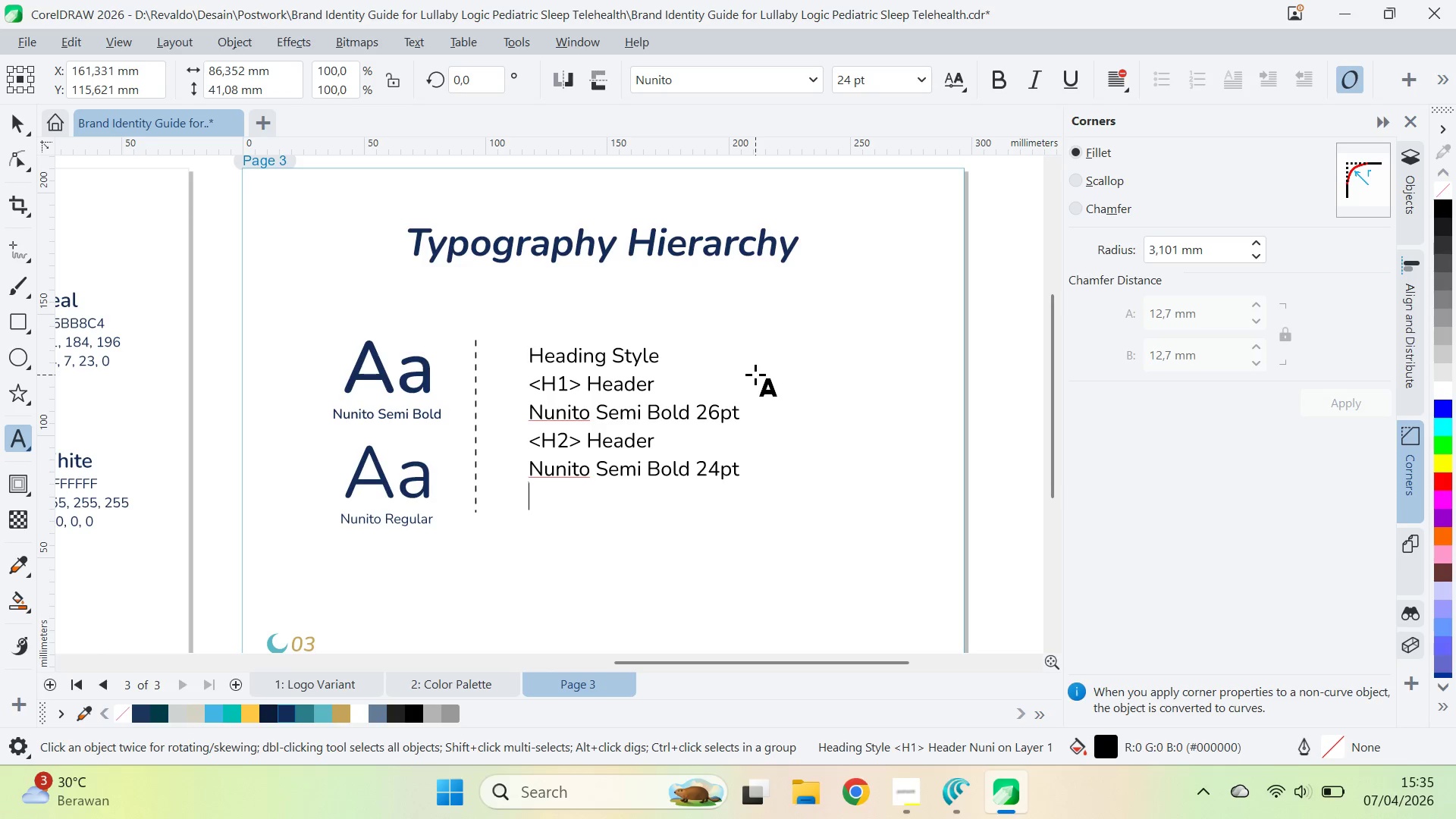 
key(Alt+AltLeft)
 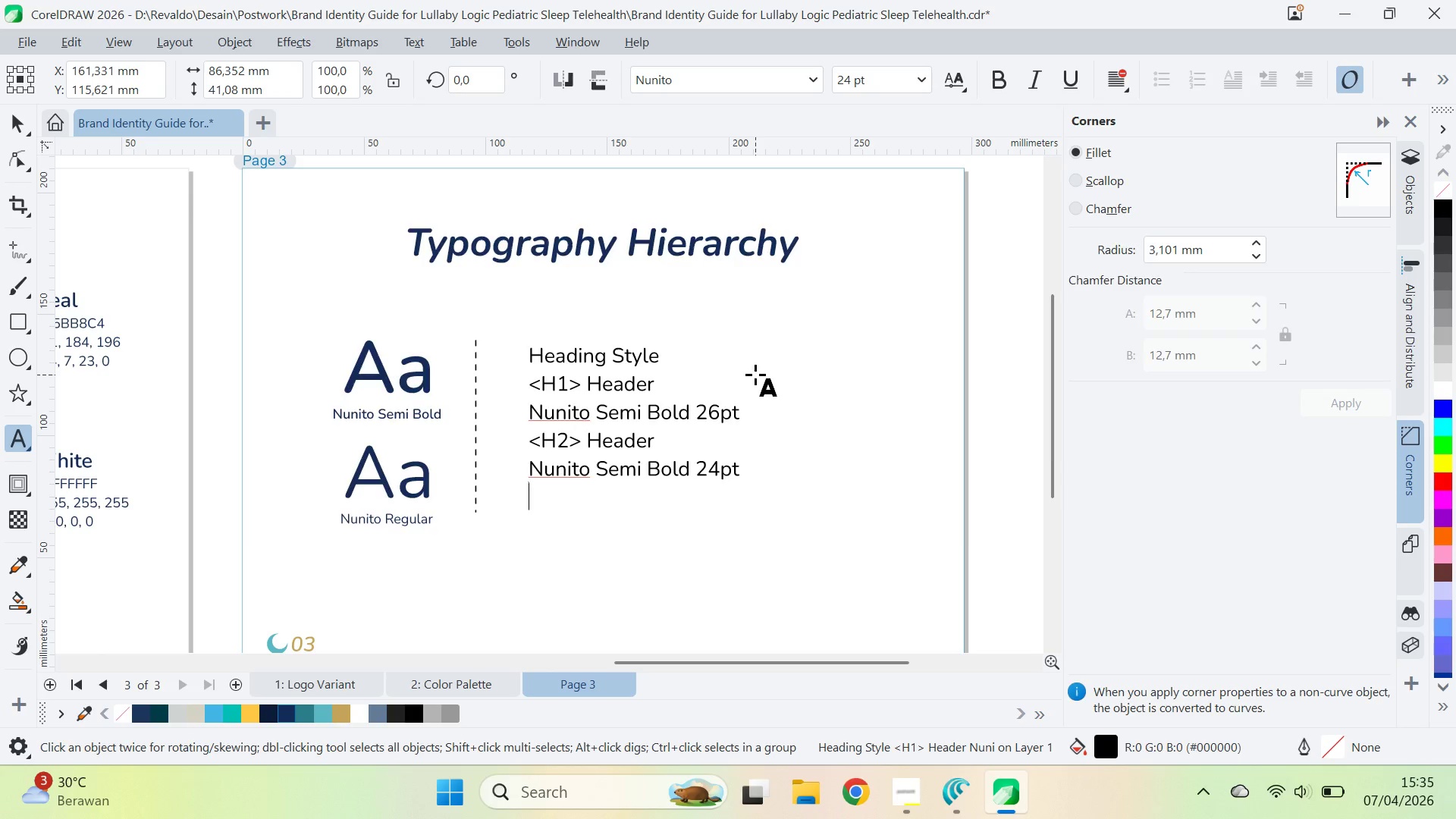 
key(Alt+Tab)
 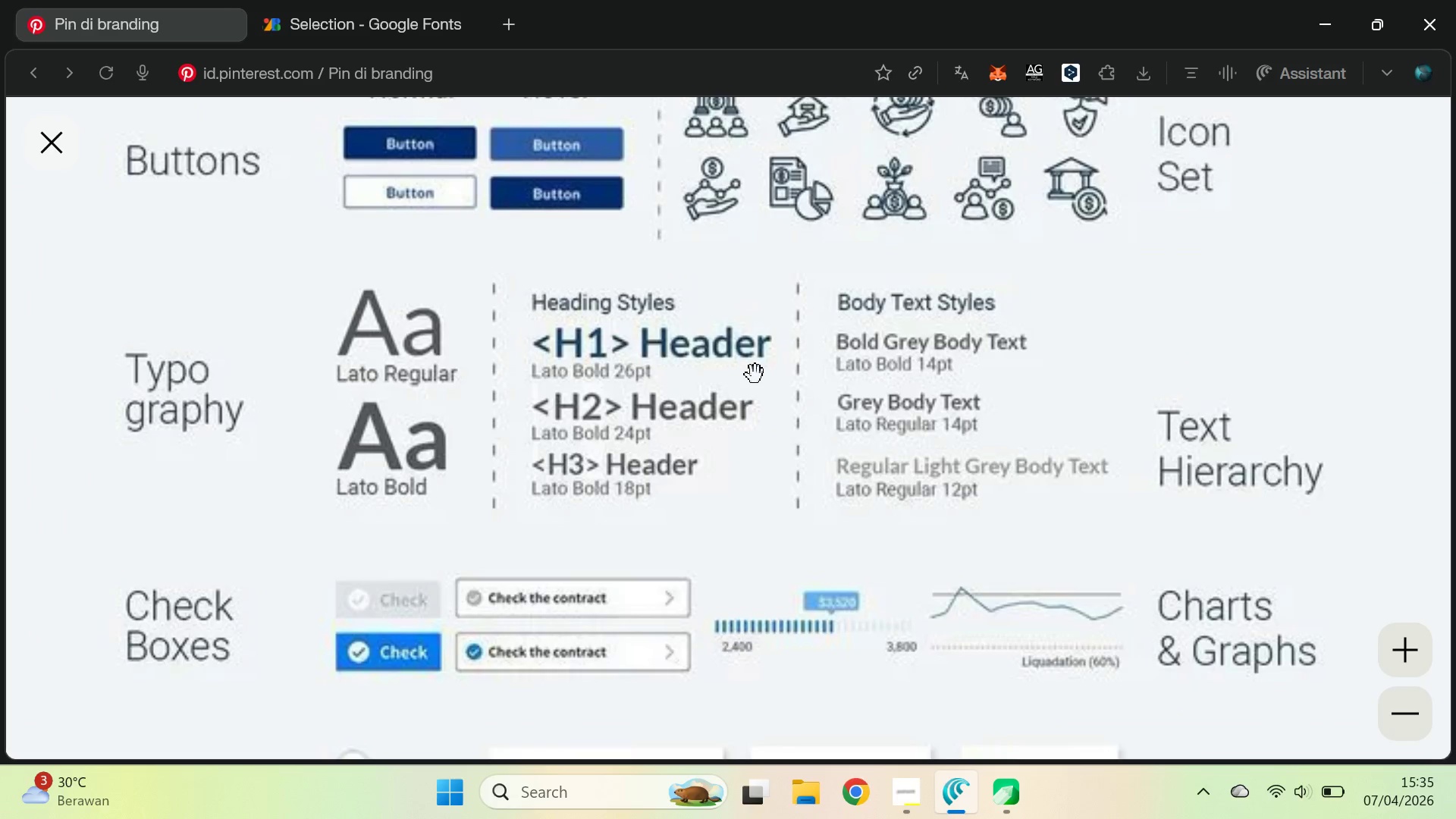 
key(Alt+AltLeft)
 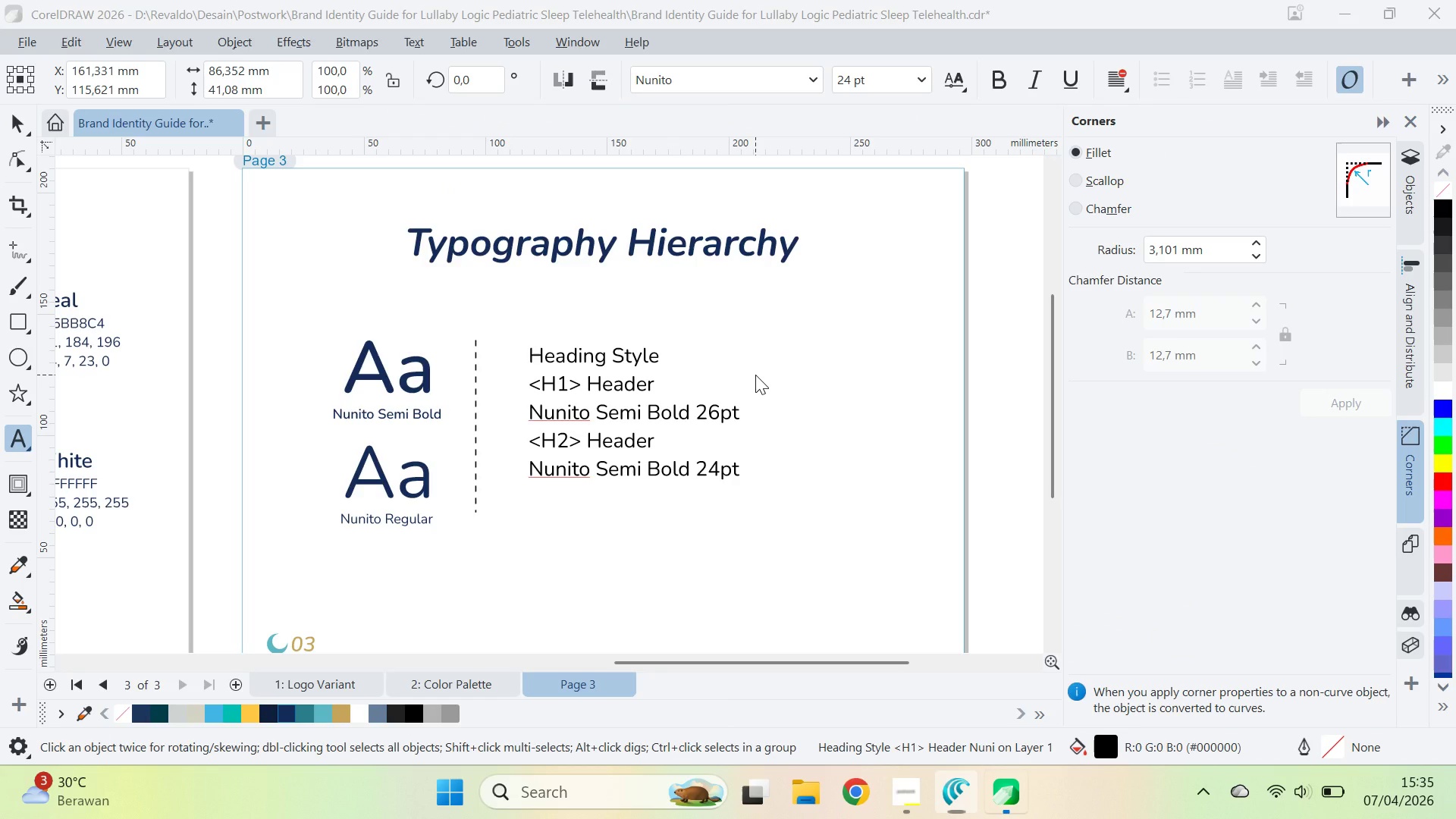 
key(Tab)
type(<H3> )
 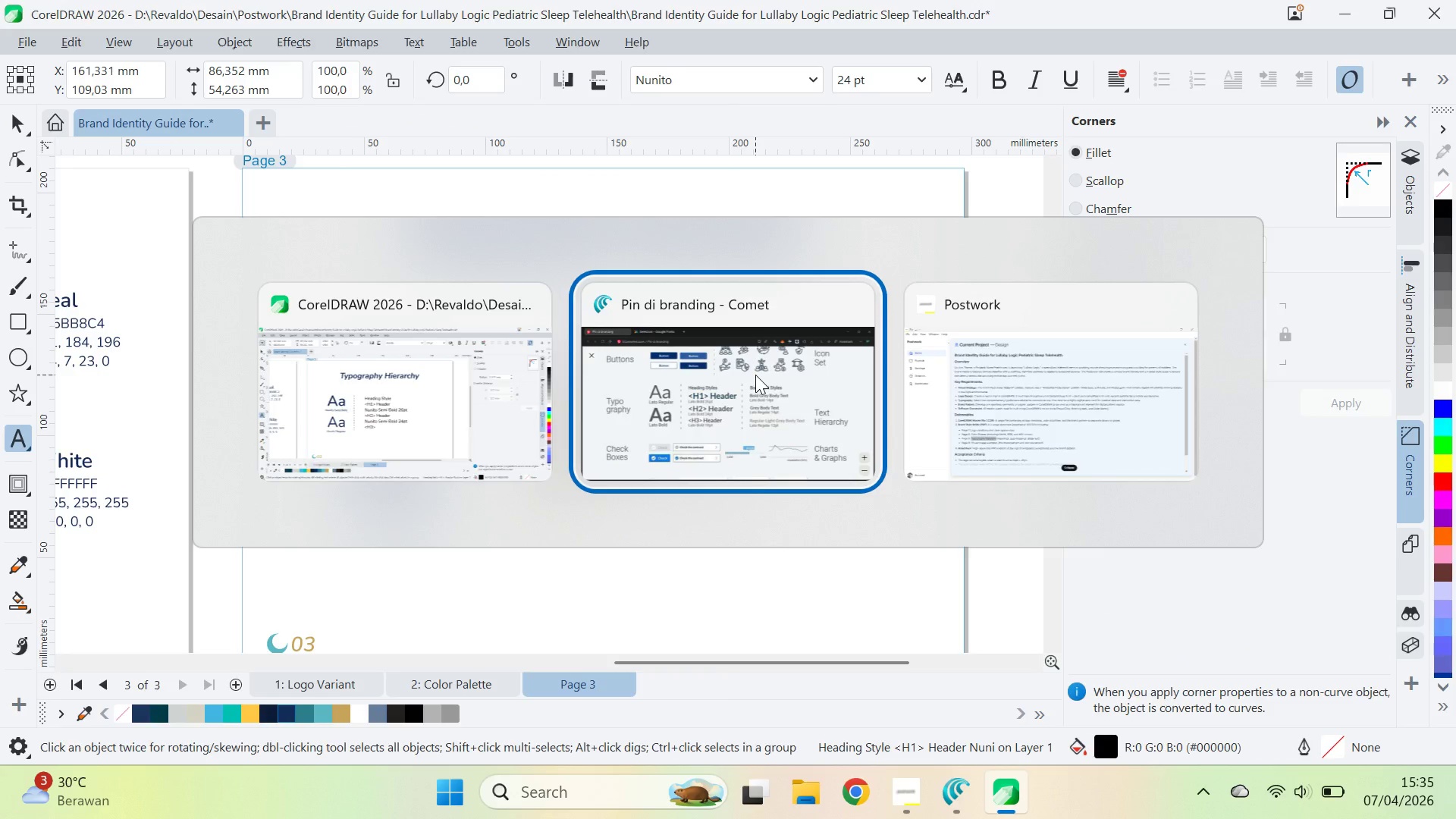 
 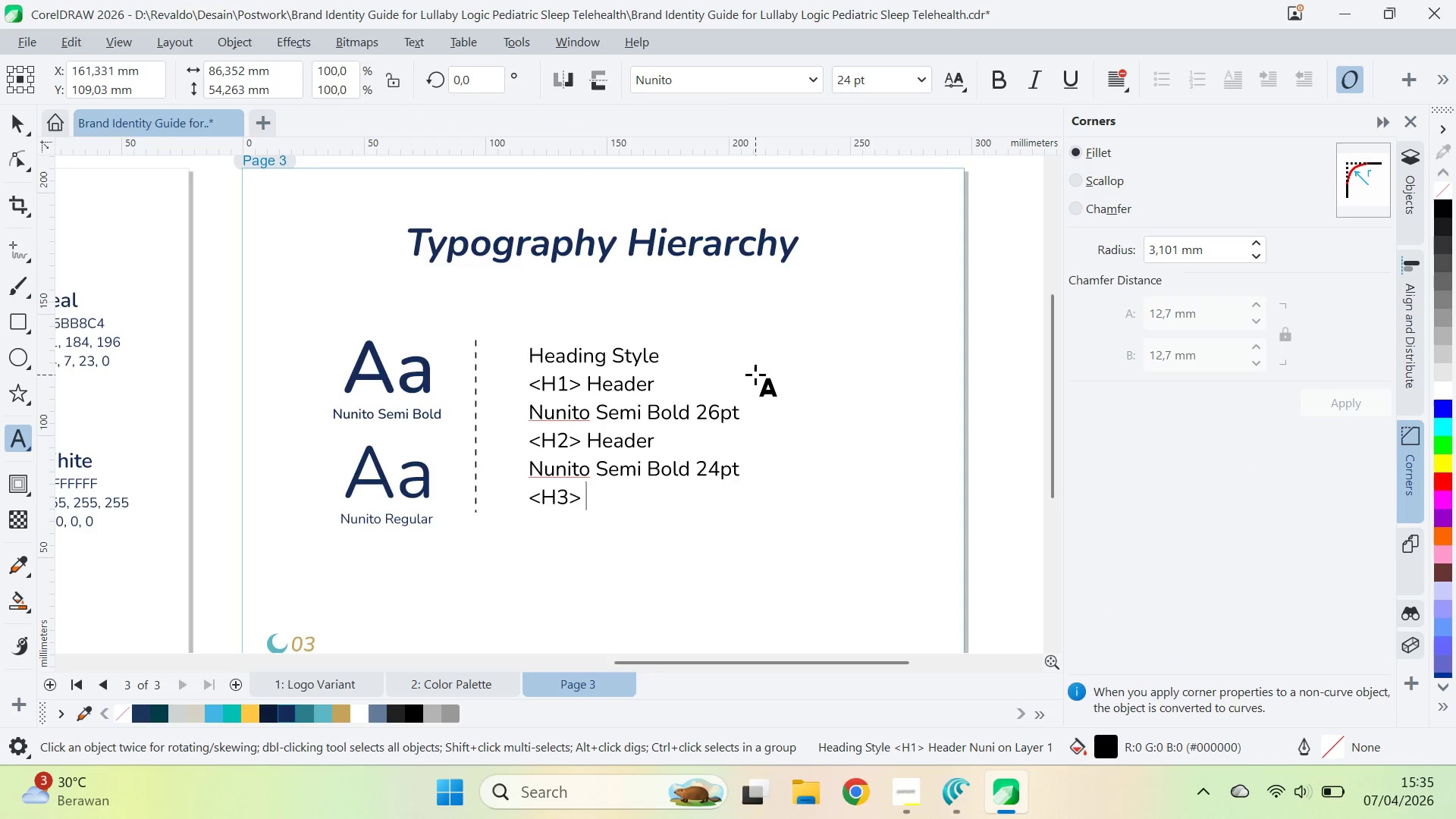 
key(Alt+AltLeft)
 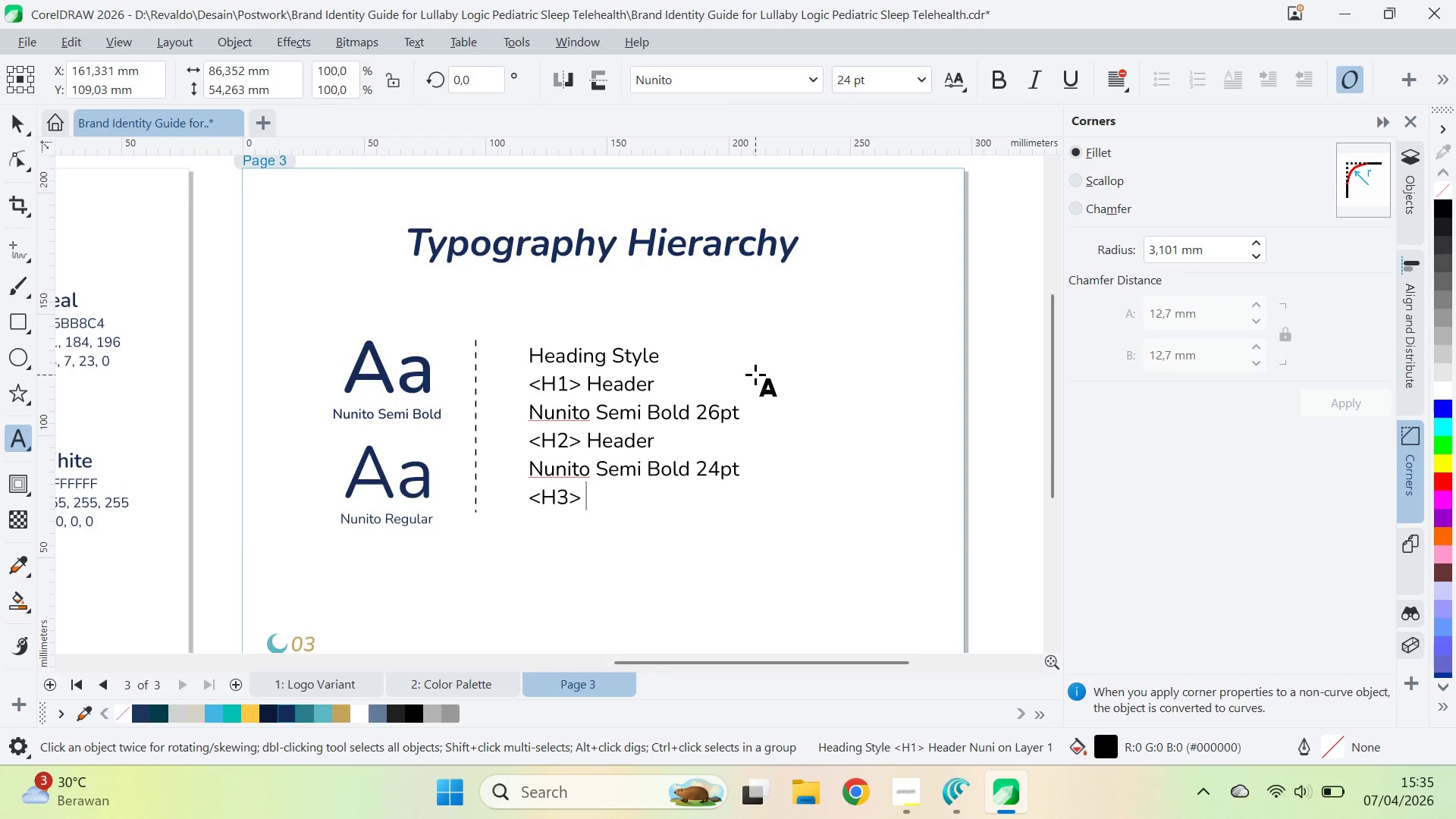 
key(Alt+Tab)
 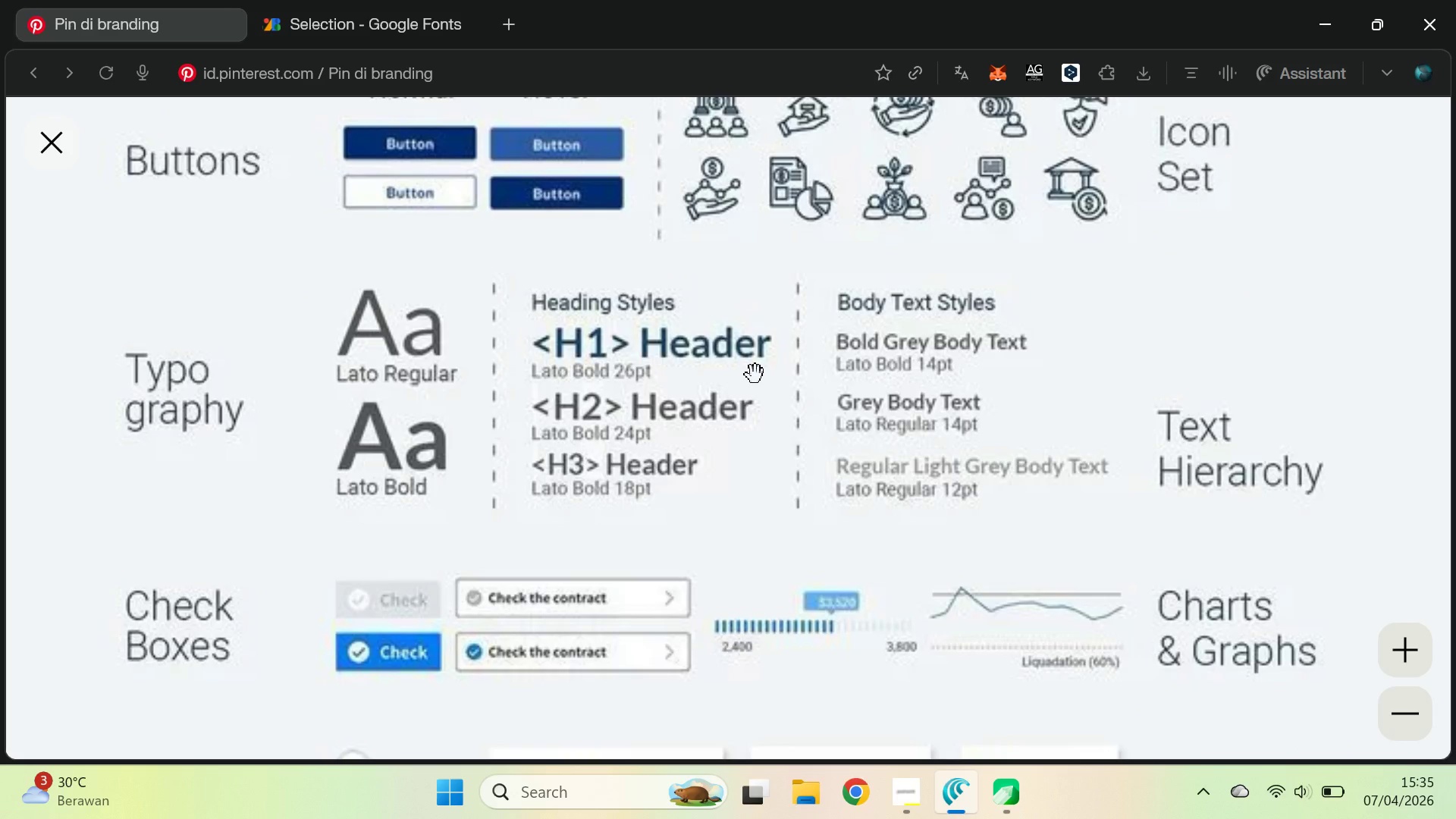 
key(Alt+AltLeft)
 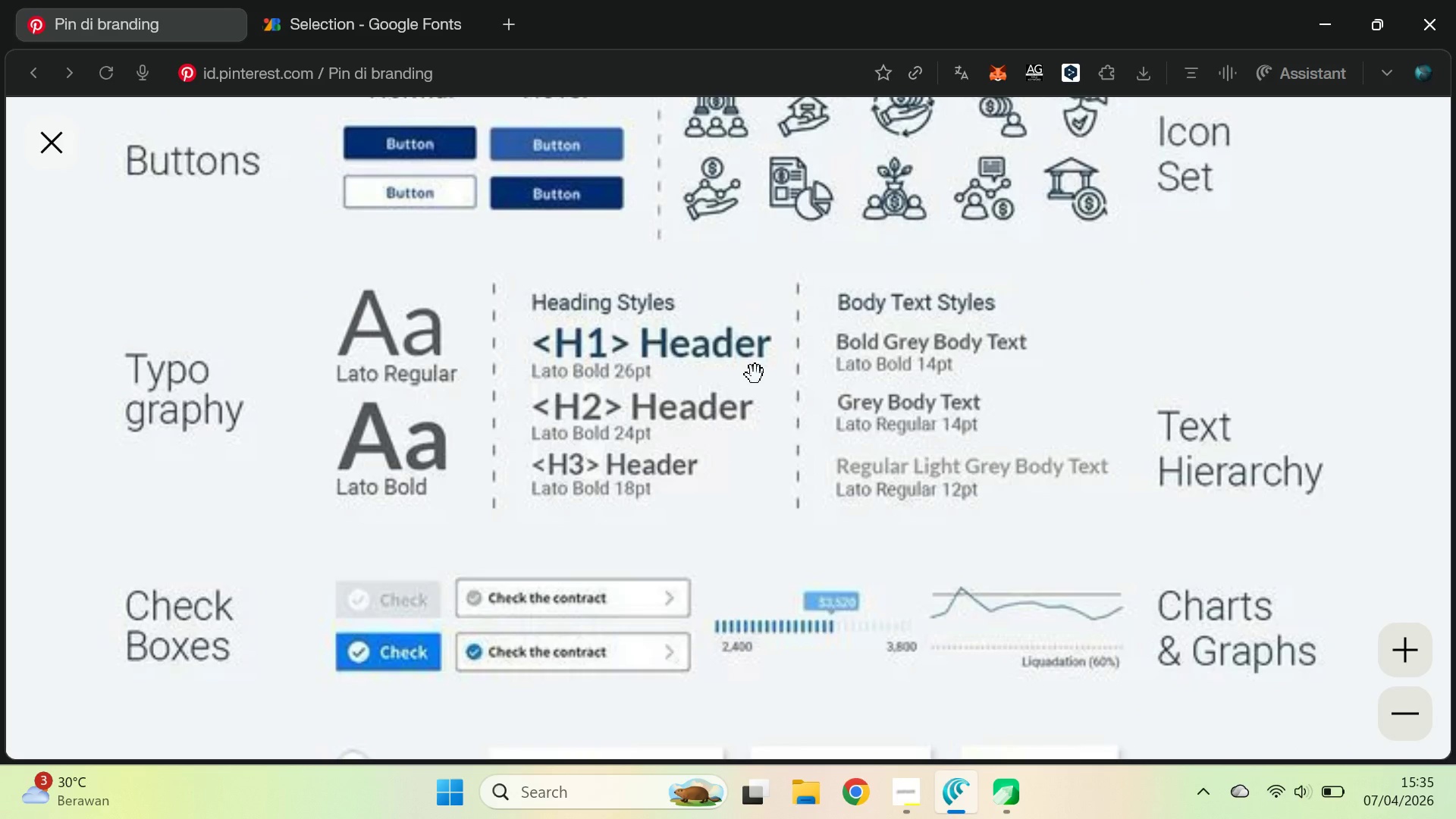 
key(Tab)
type(Header )
key(Backspace)
 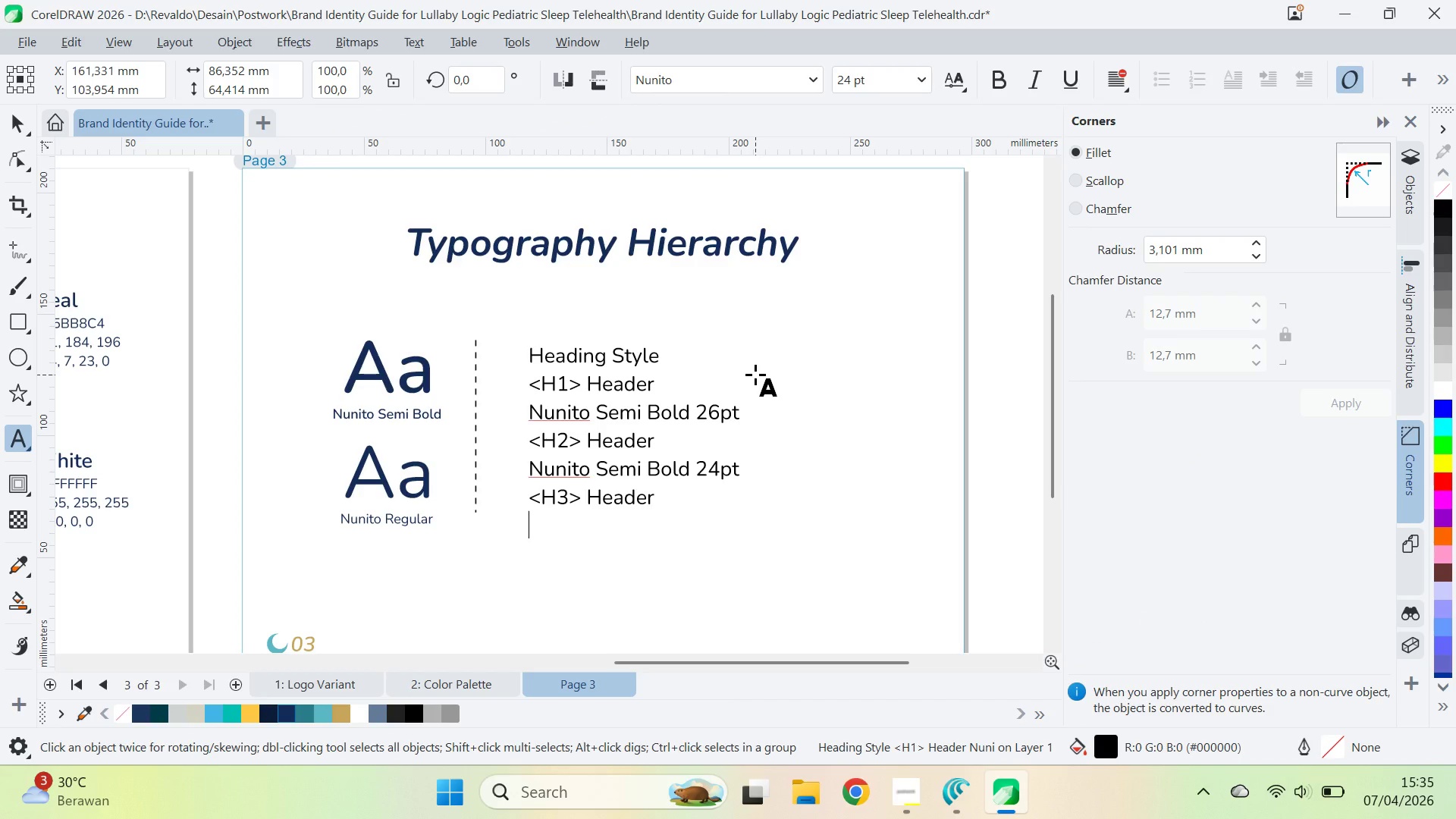 
 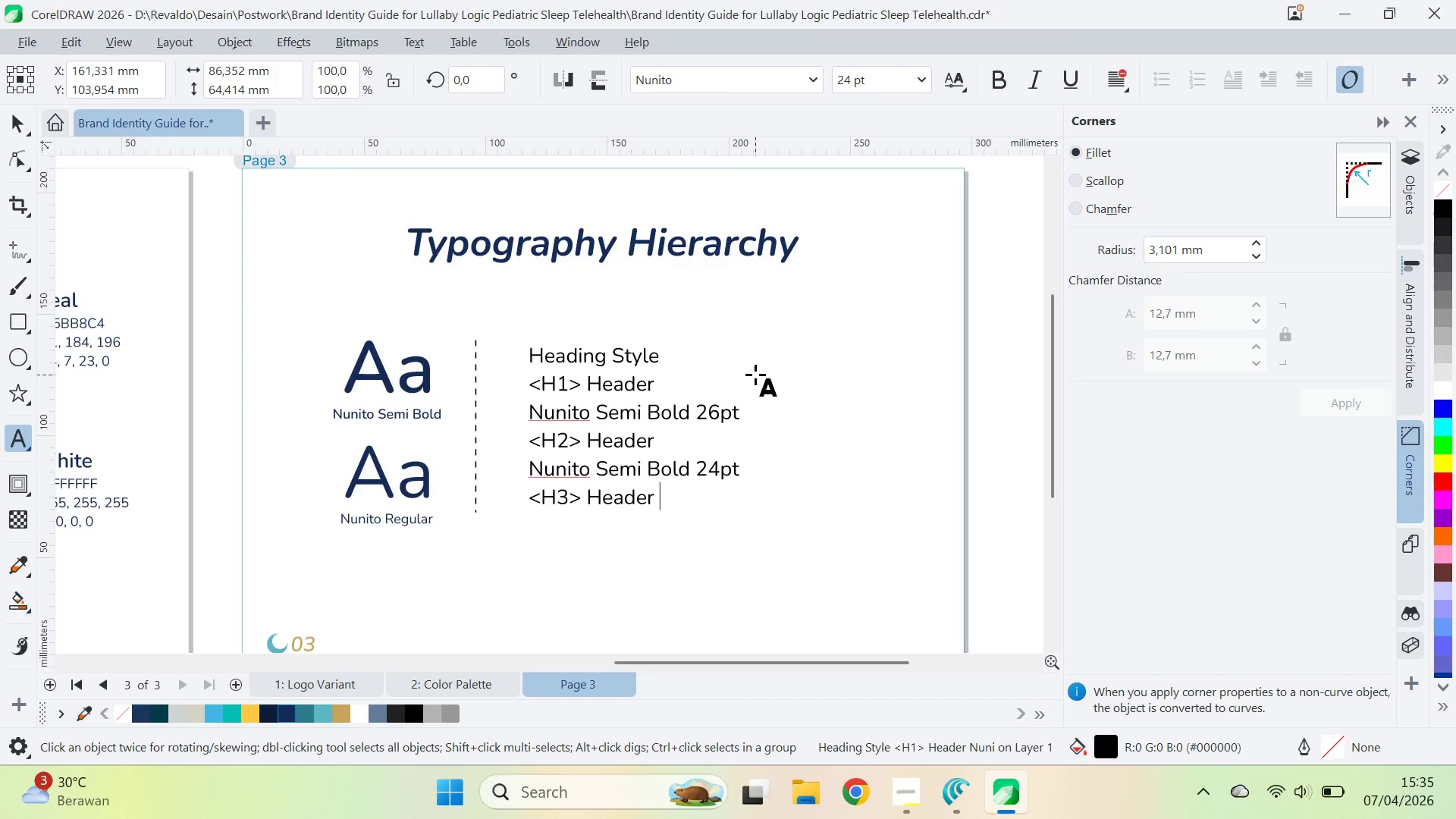 
key(Enter)
 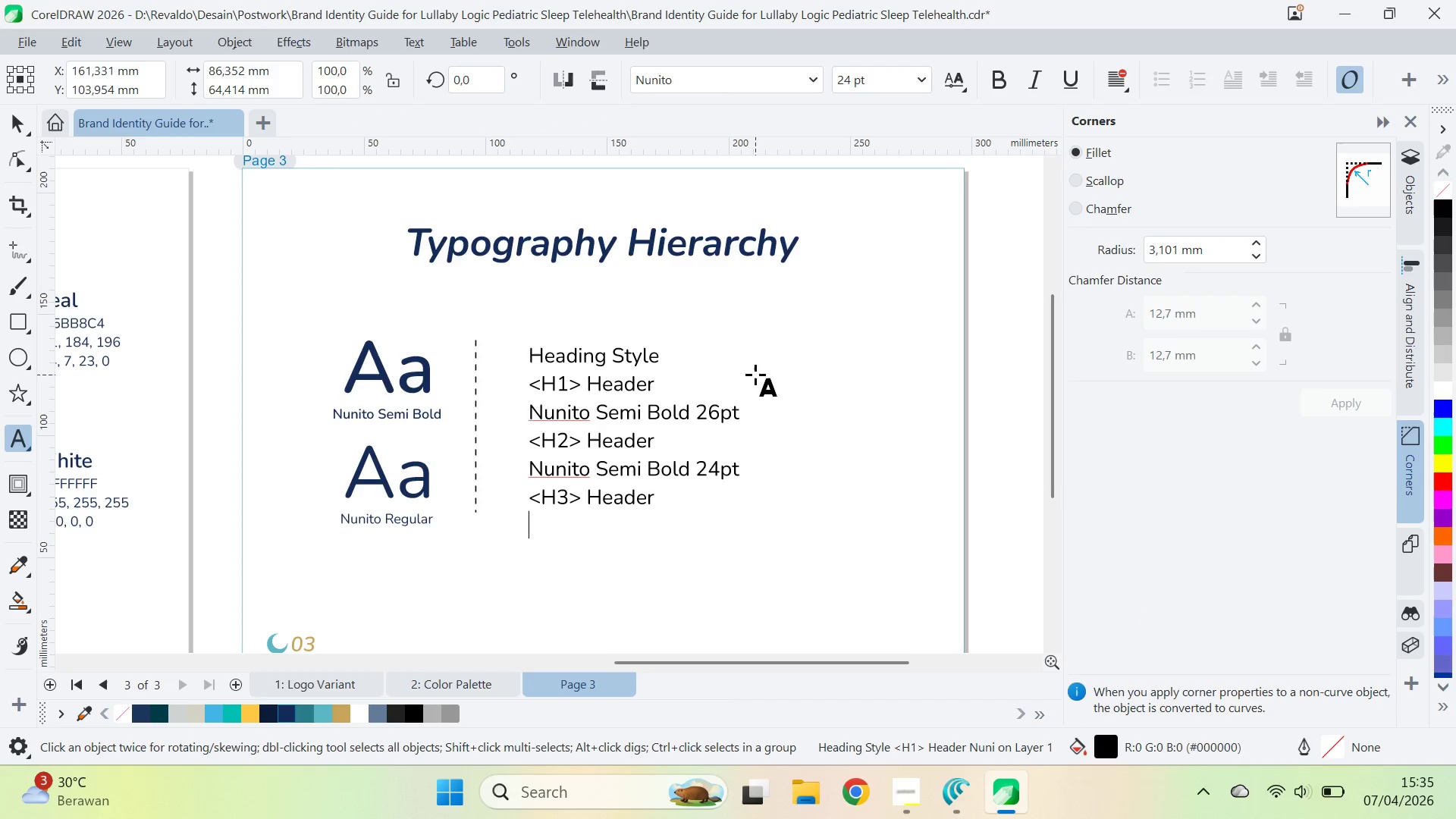 
type(Nunito Semi Bold )
key(Backspace)
type( )
 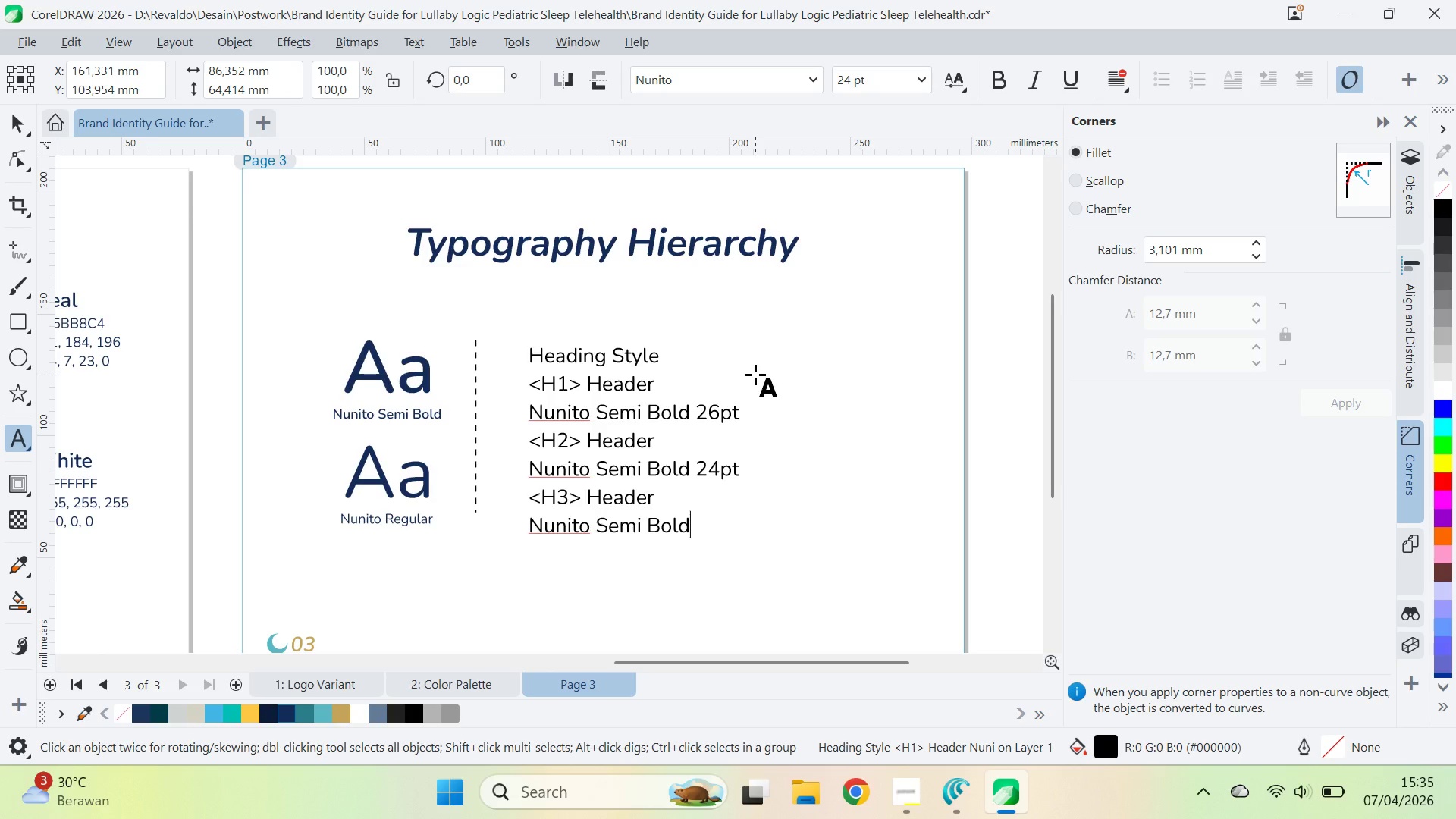 
key(Alt+AltLeft)
 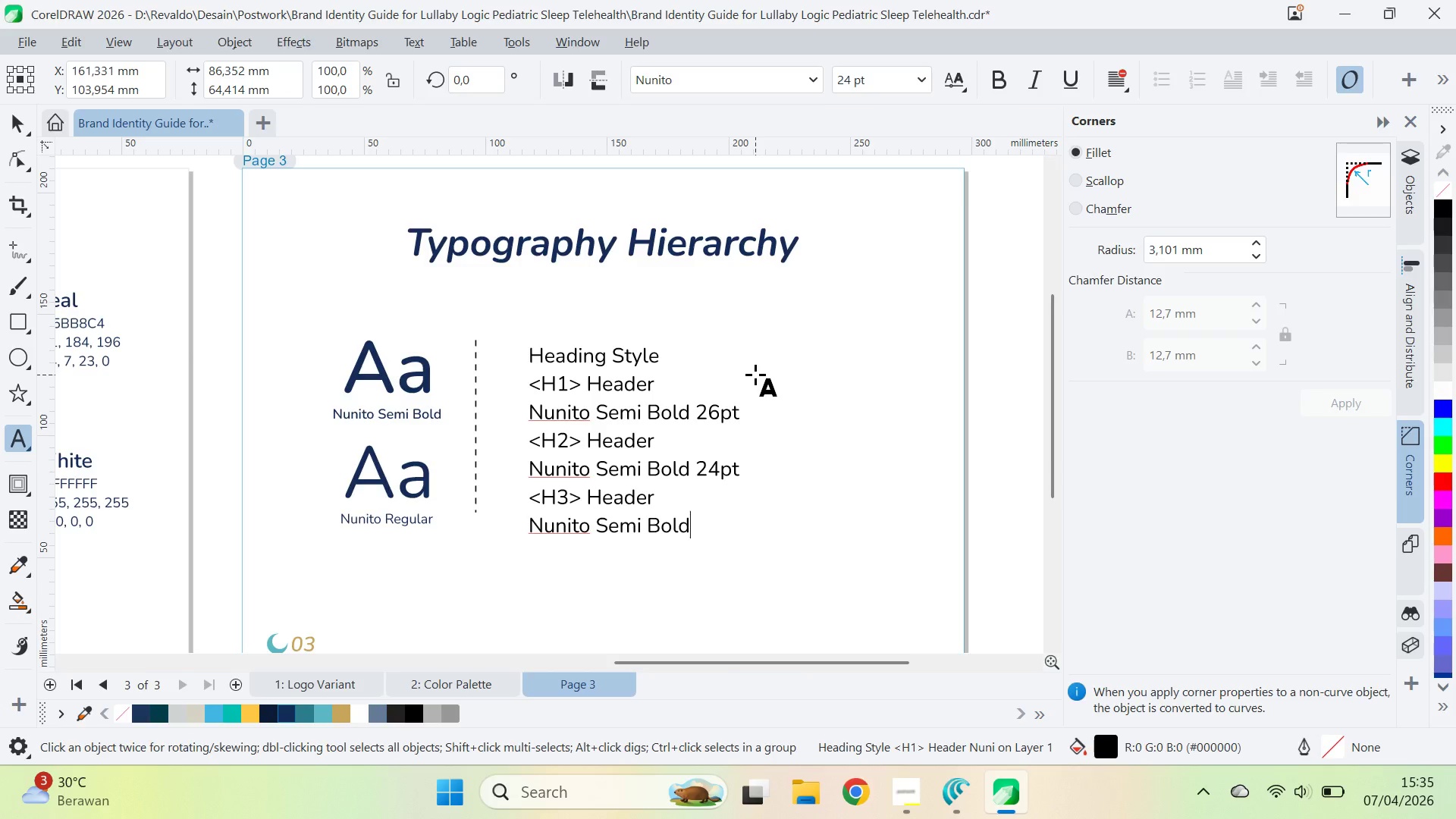 
key(Alt+Tab)
 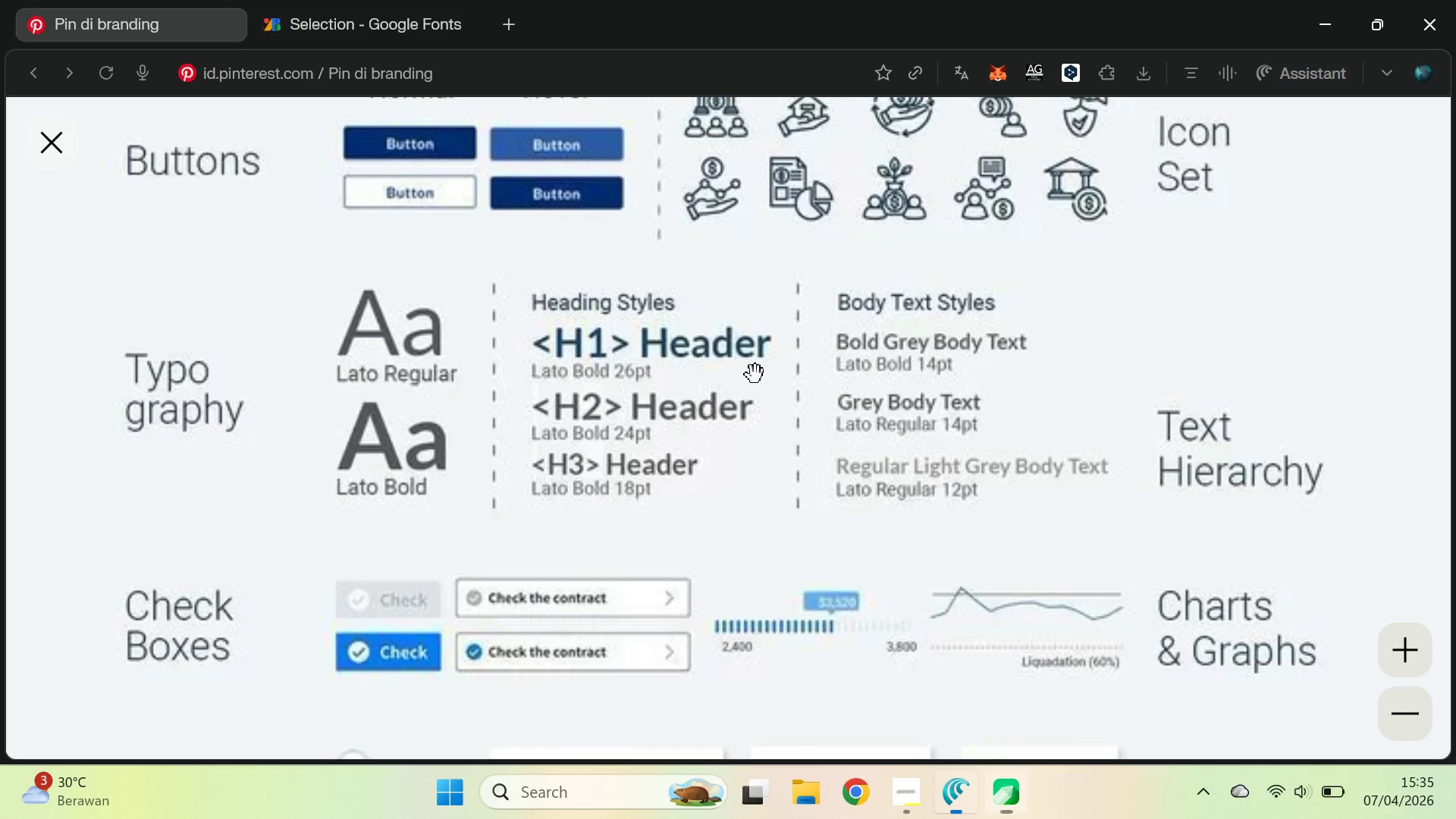 
key(Alt+AltLeft)
 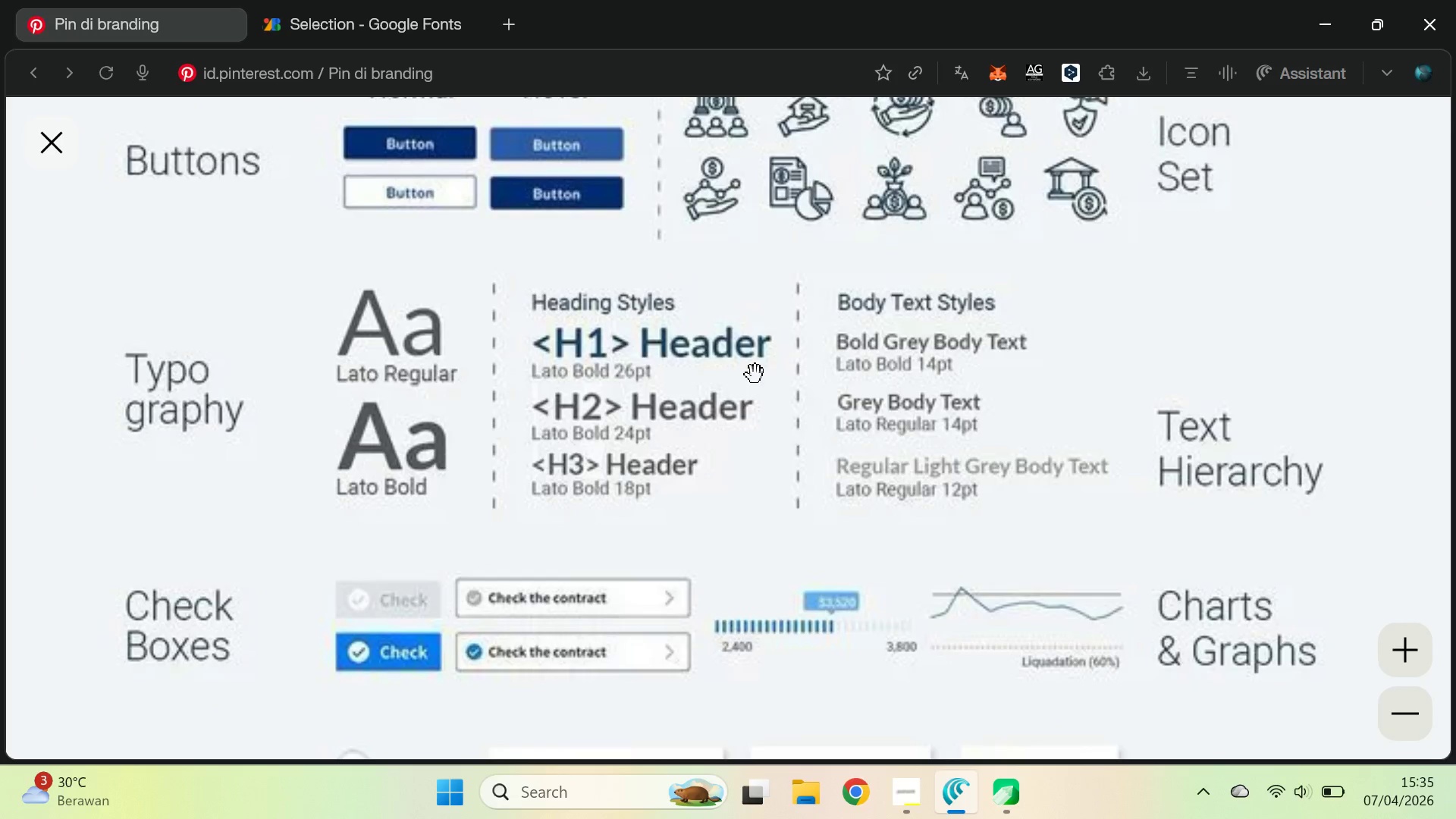 
key(Tab)
type(18pt )
key(Backspace)
 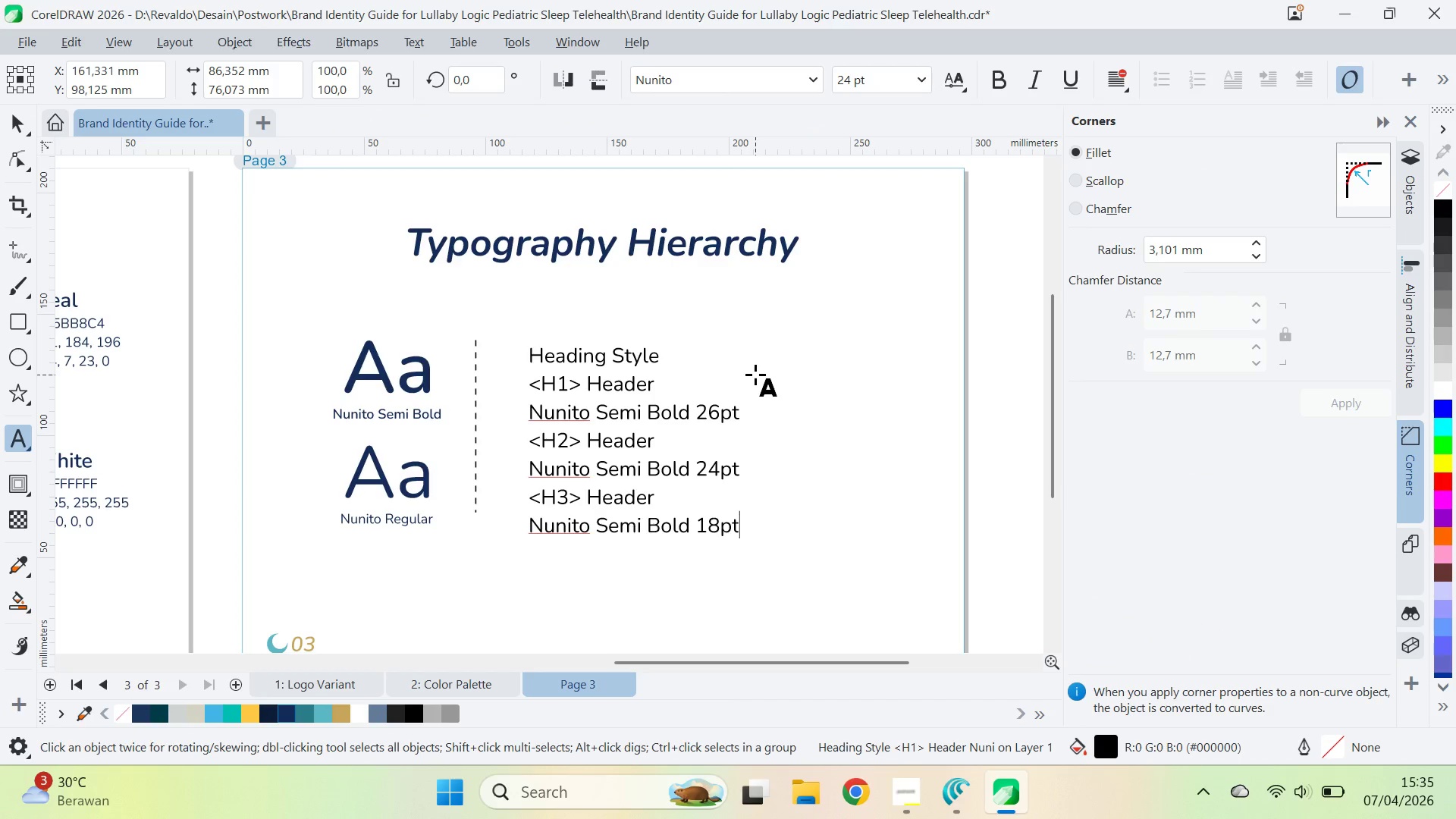 
key(Alt+AltLeft)
 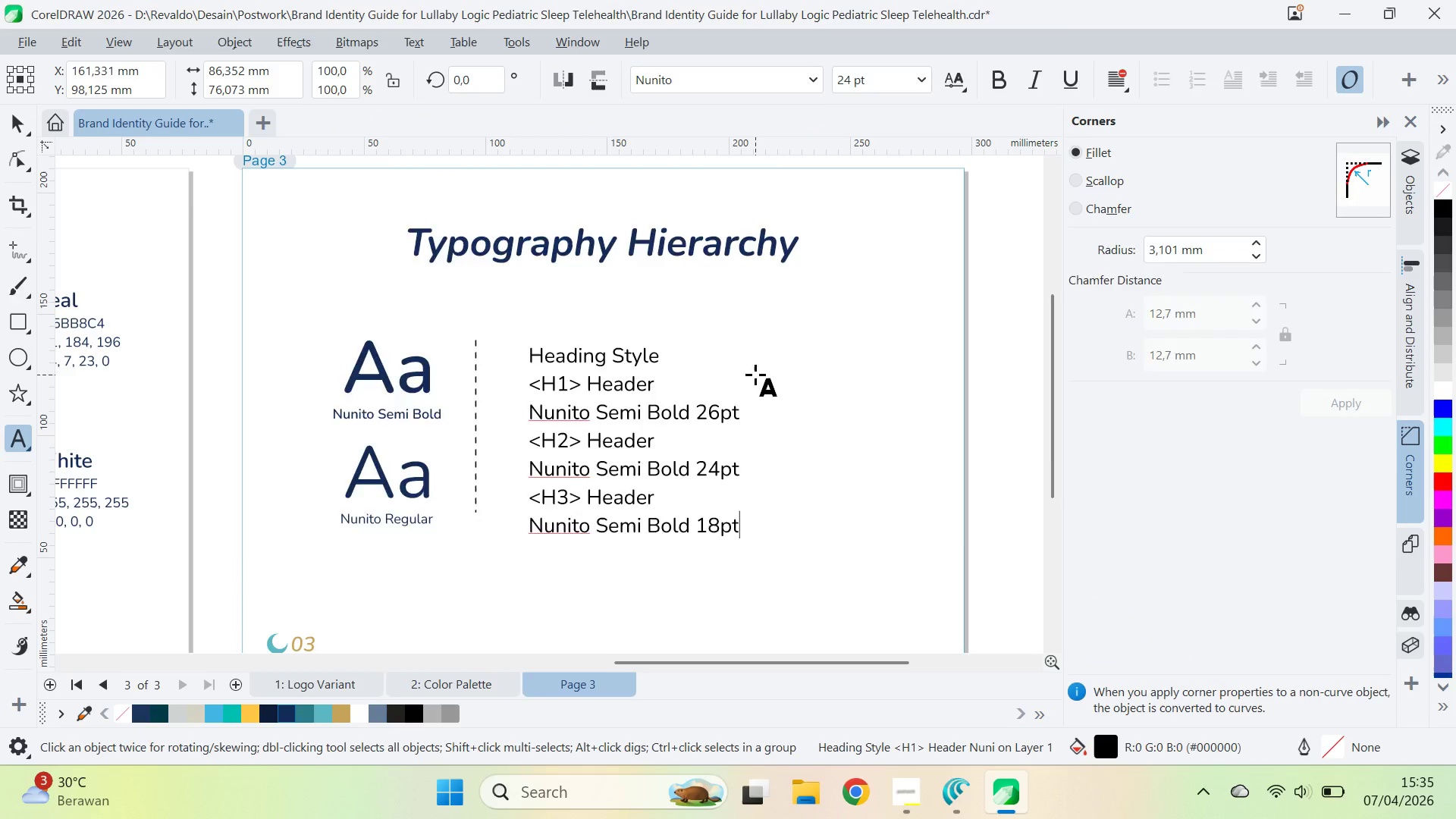 
key(Alt+Tab)
 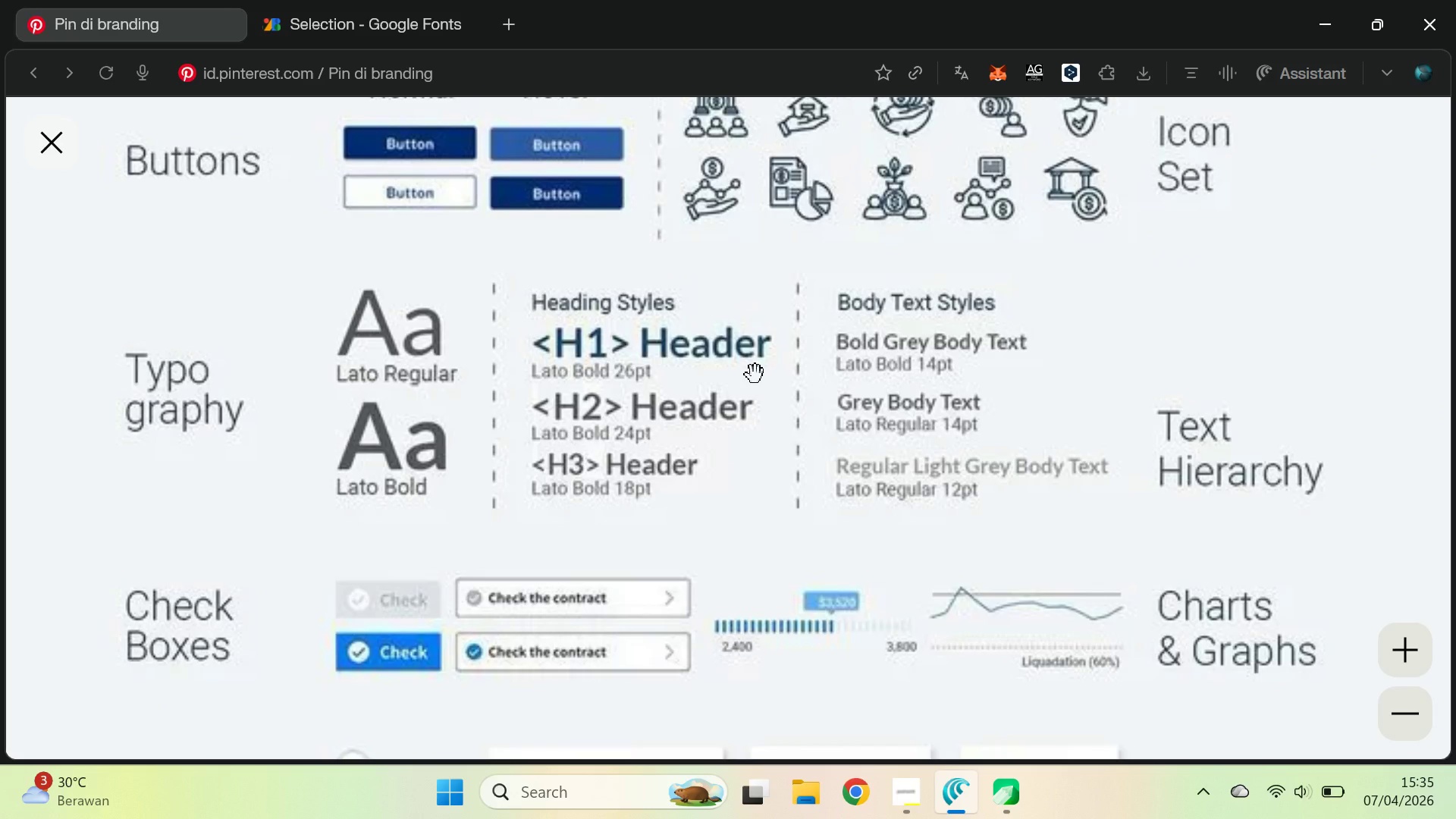 
key(Alt+AltLeft)
 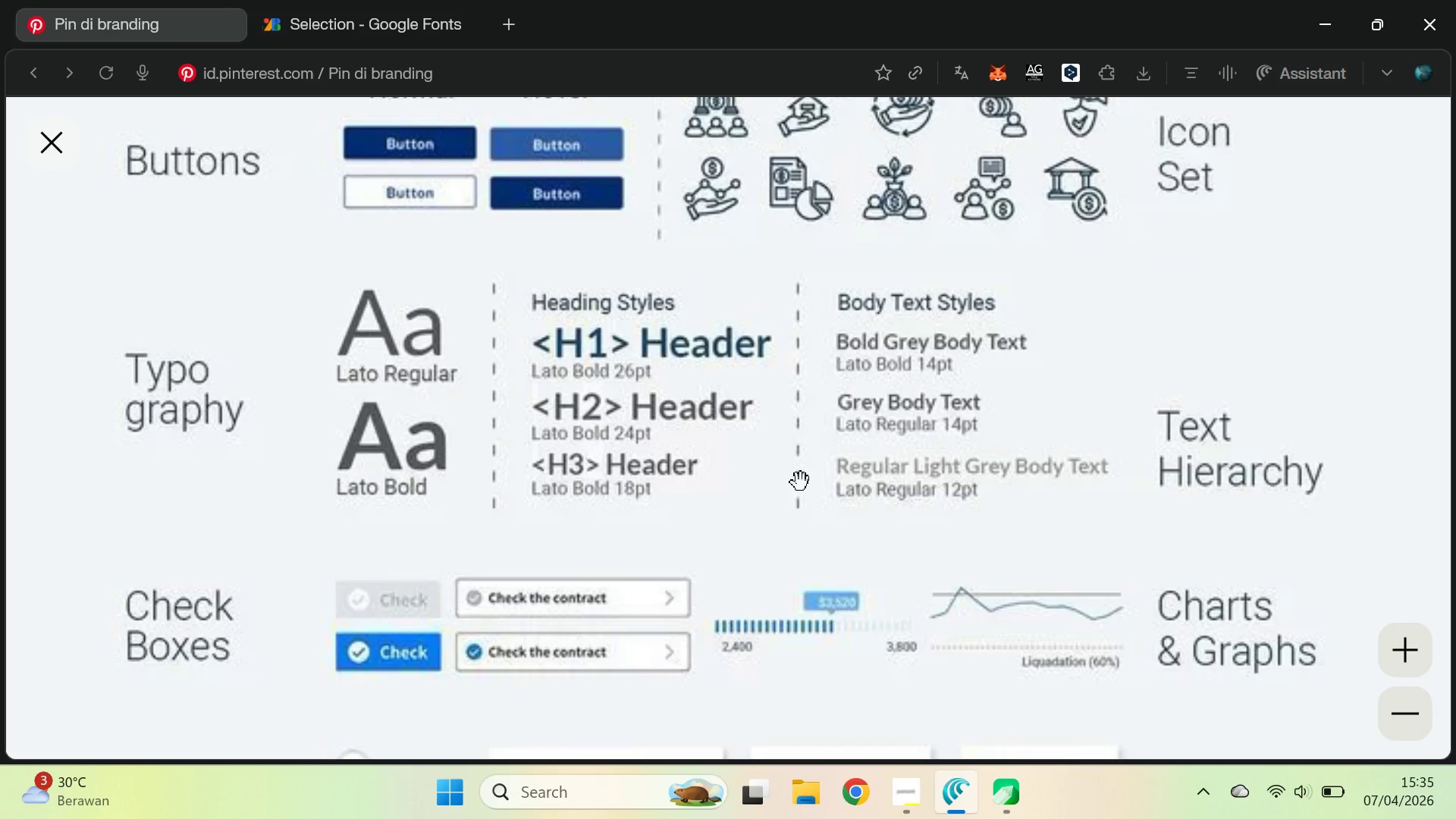 
key(Alt+Tab)
 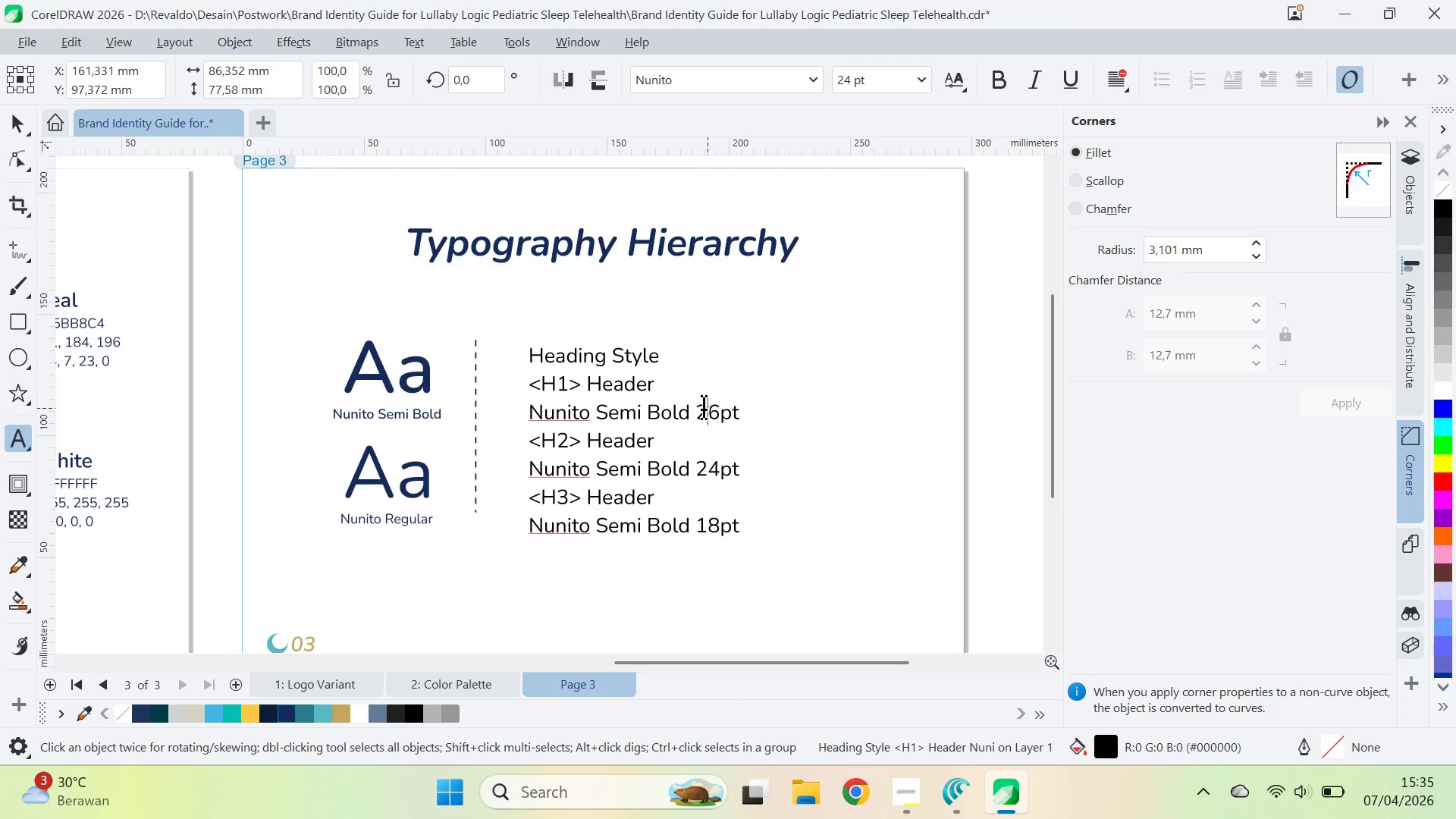 
double_click([656, 384])
 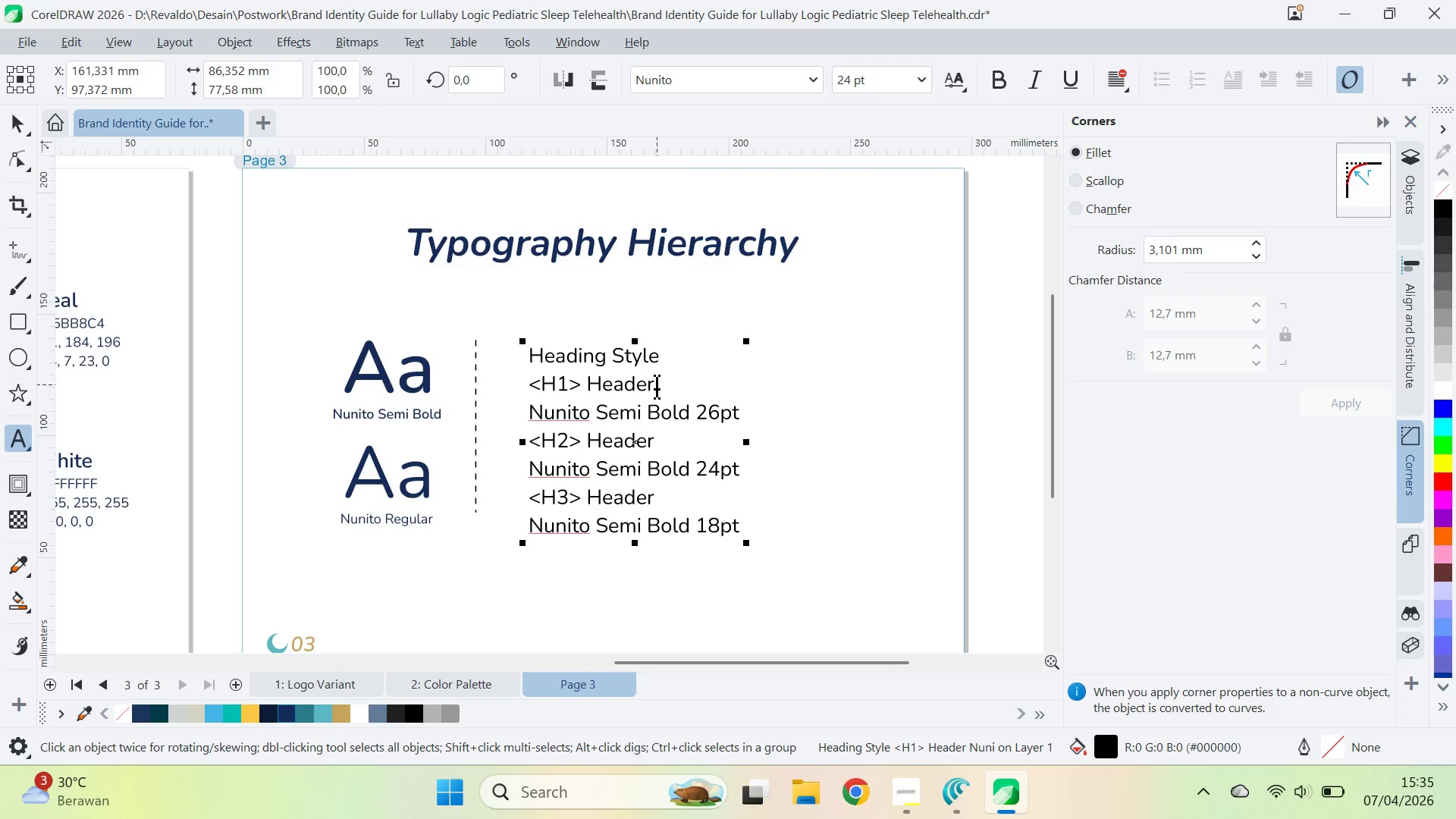 
left_click_drag(start_coordinate=[657, 384], to_coordinate=[531, 389])
 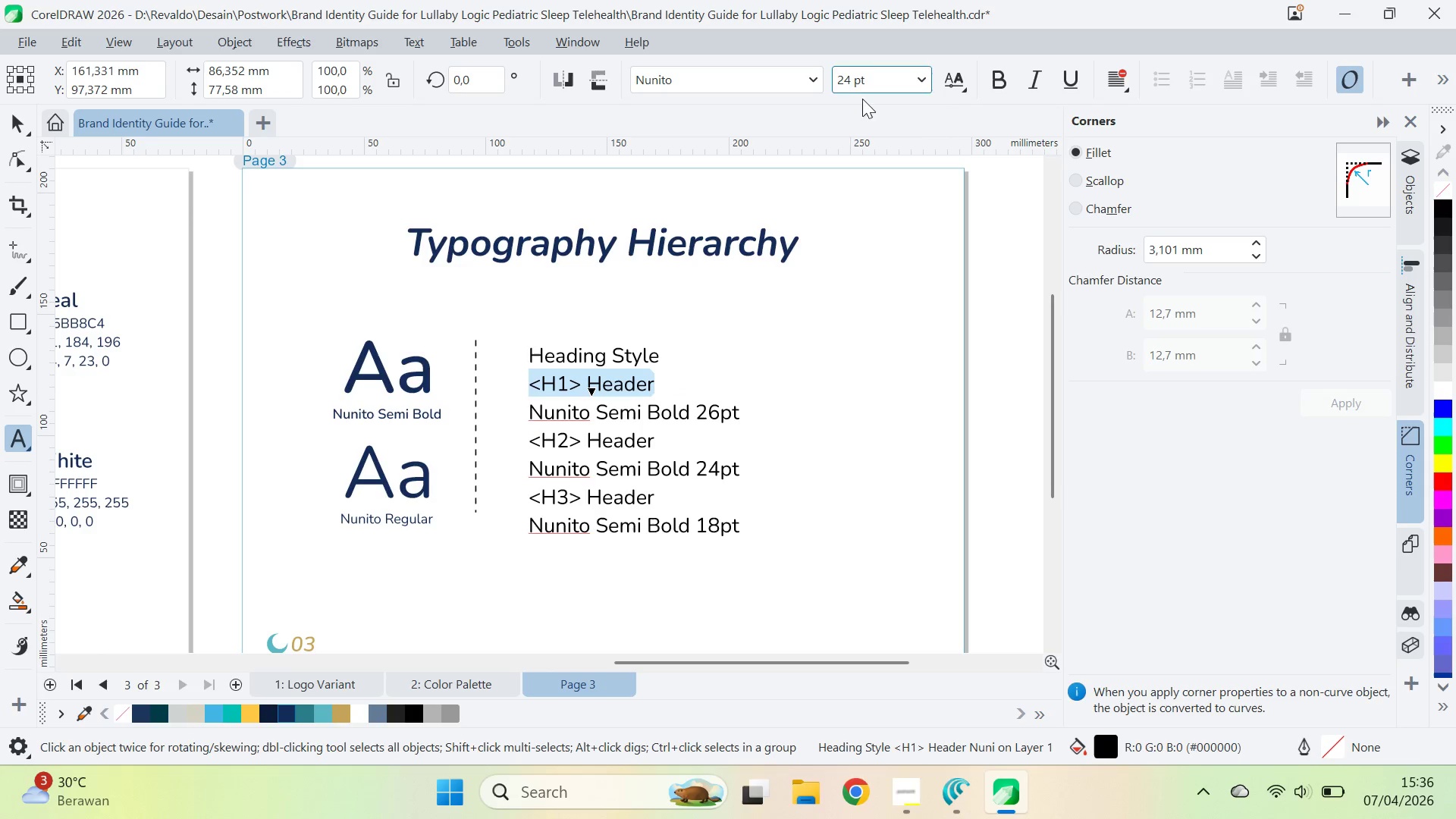 
left_click([847, 78])
 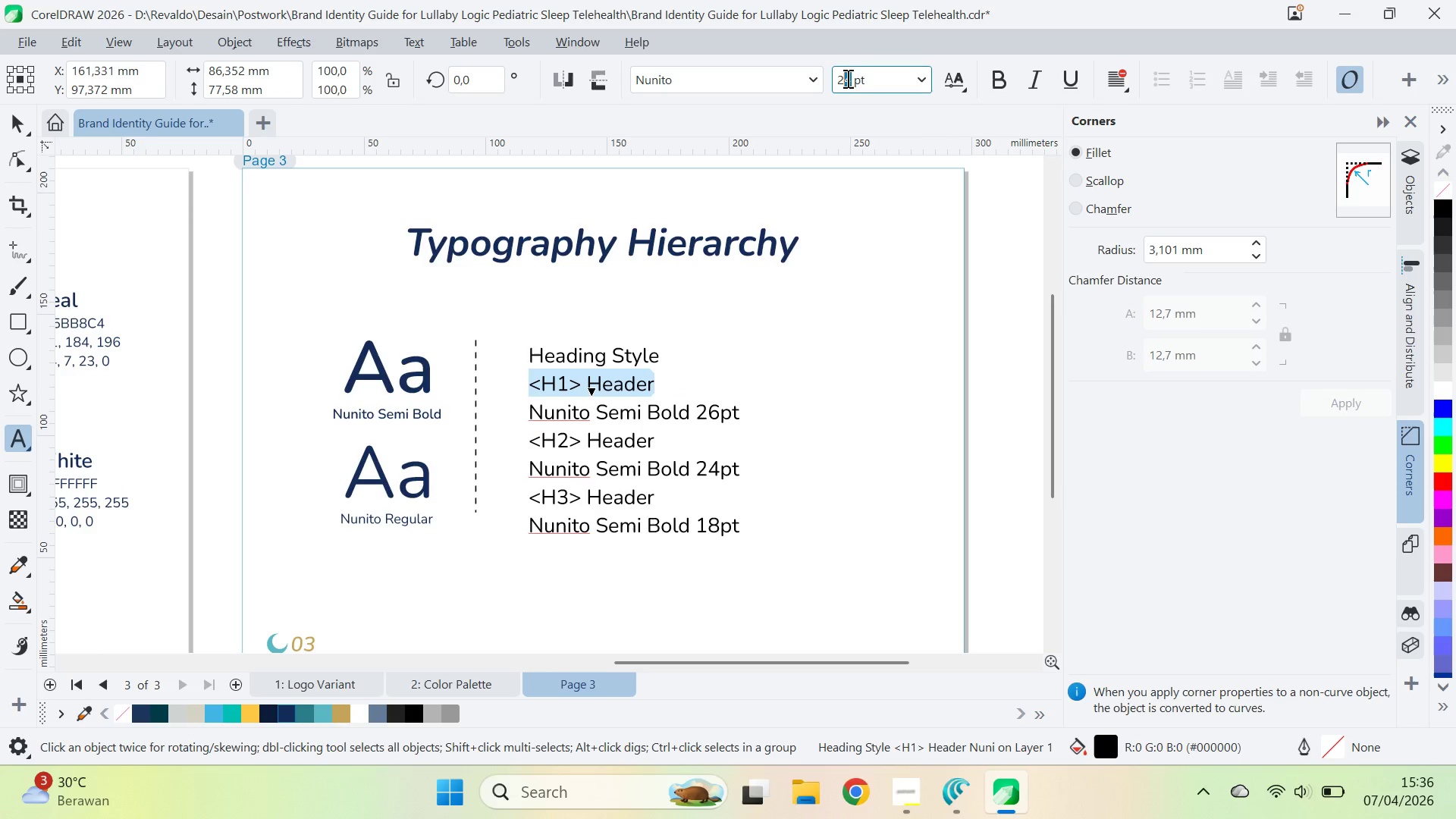 
key(6)
 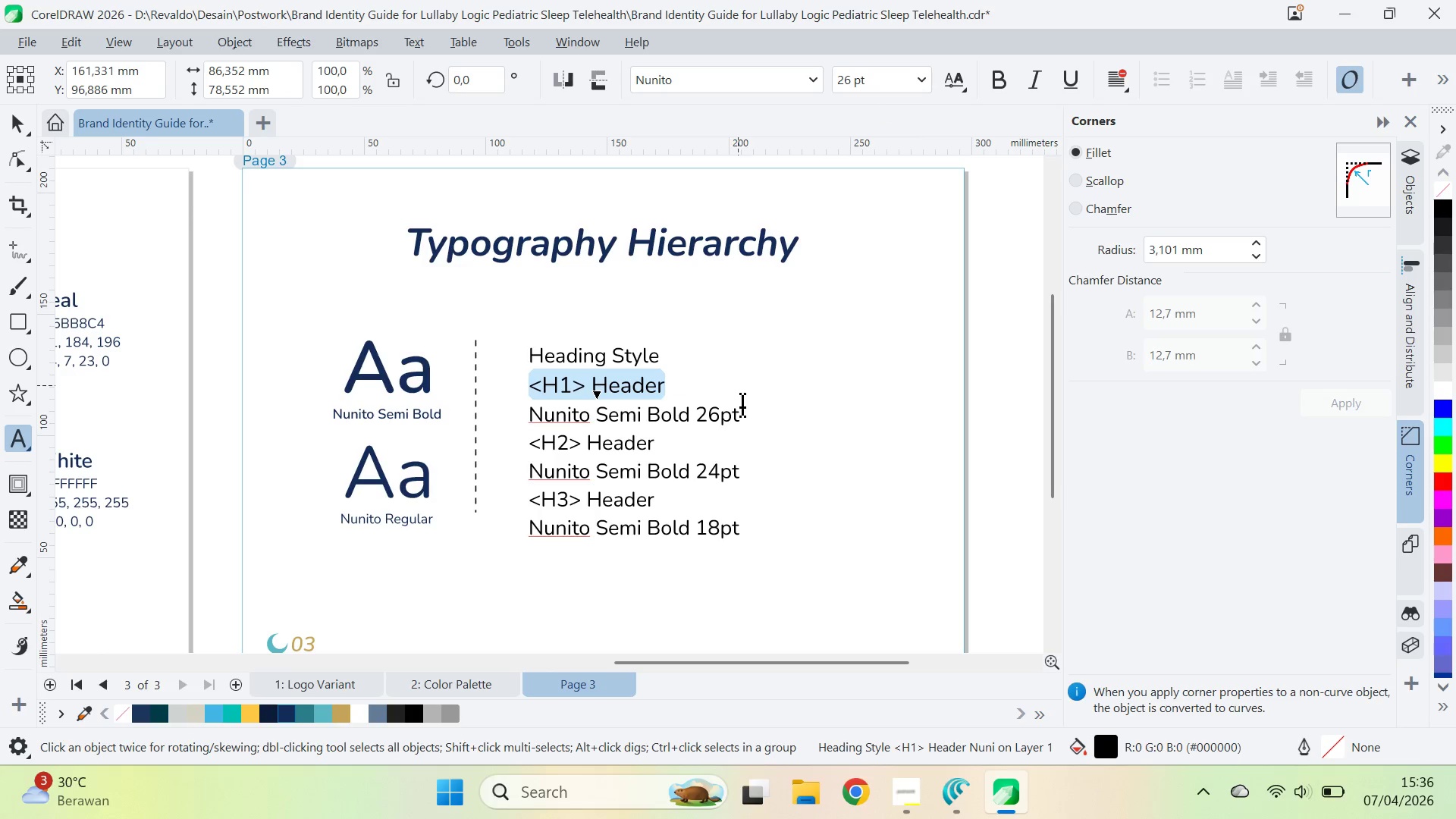 
left_click_drag(start_coordinate=[742, 412], to_coordinate=[531, 412])
 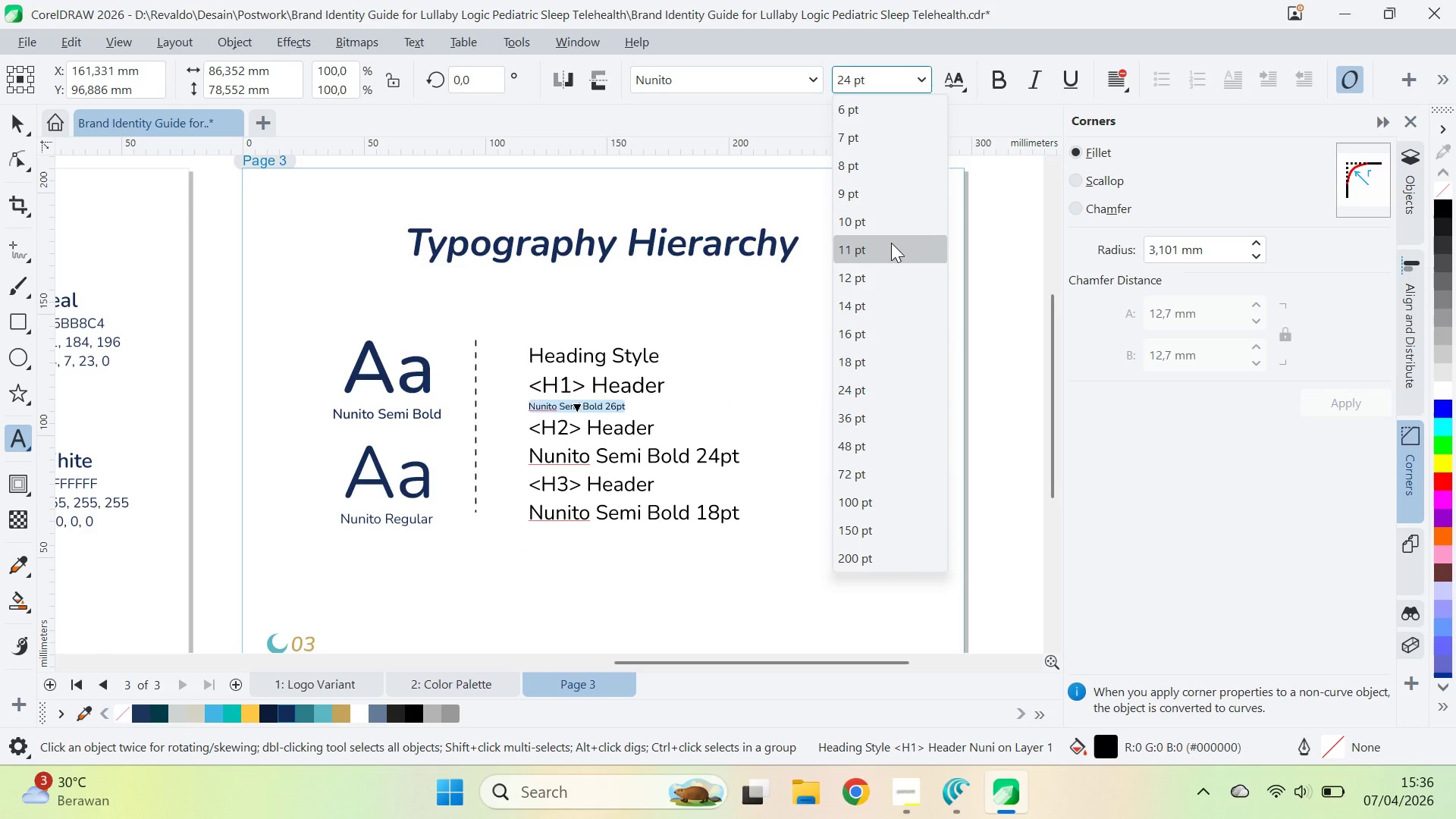 
wait(5.3)
 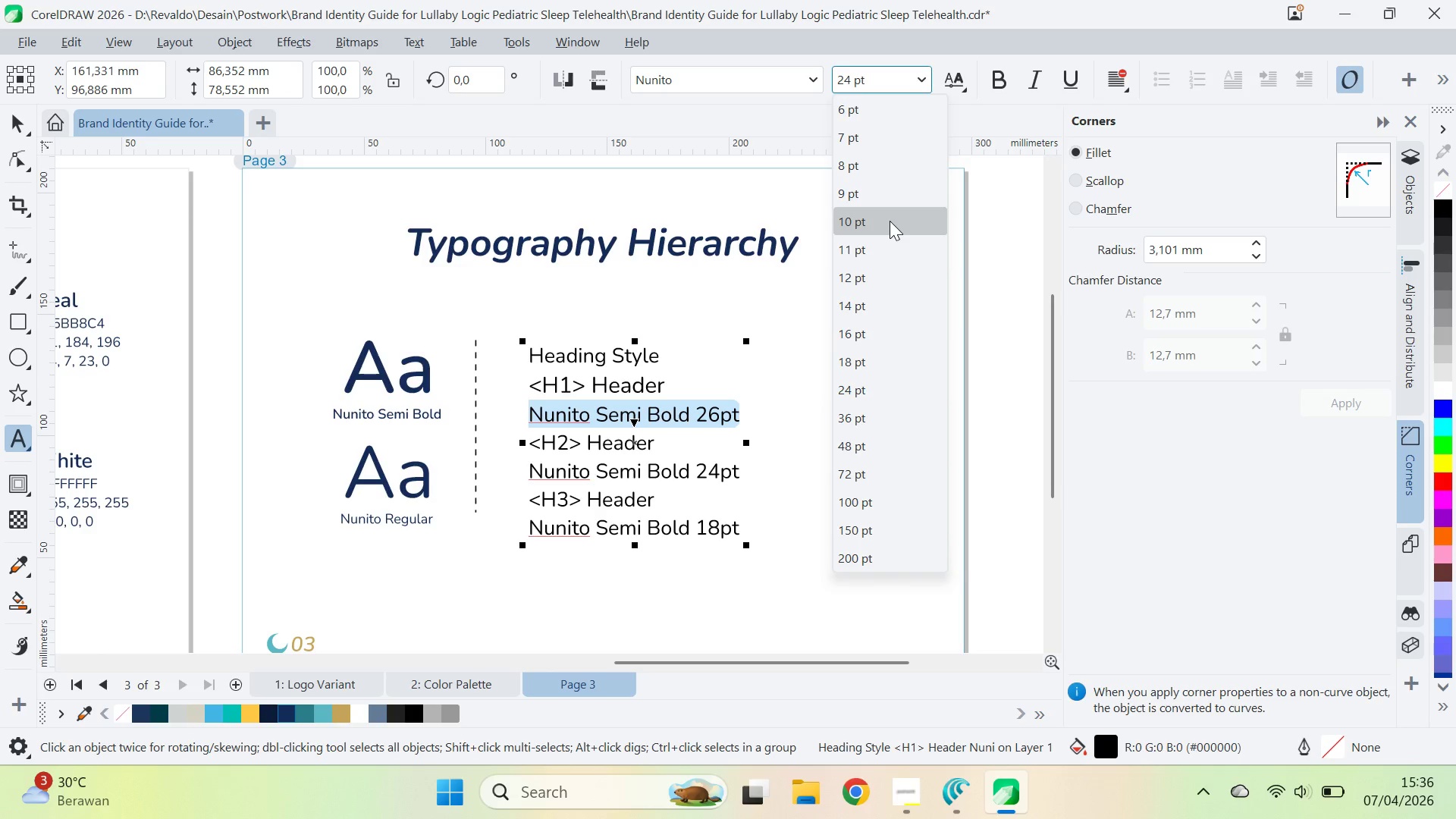 
left_click([890, 231])
 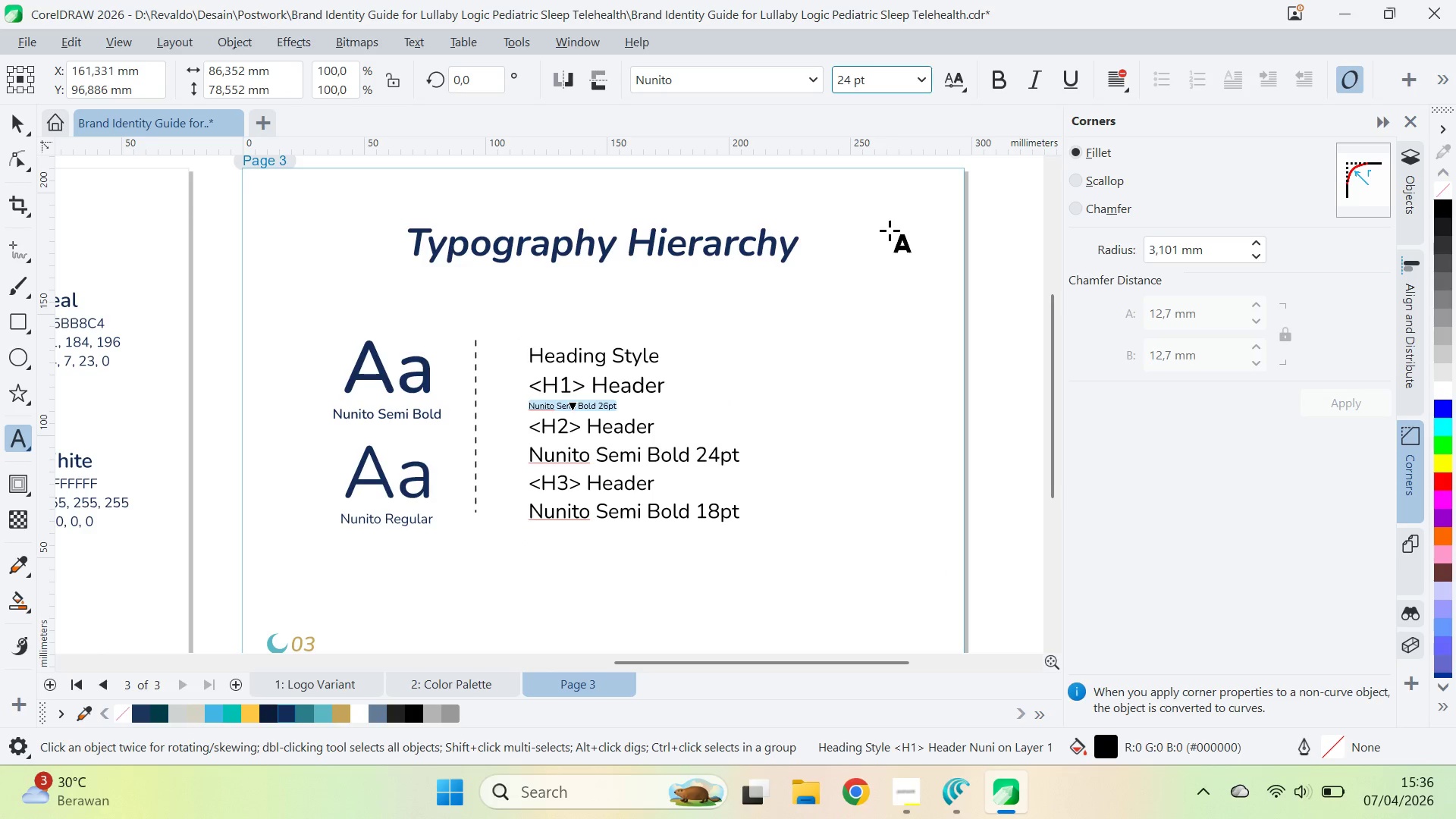 
key(Alt+AltLeft)
 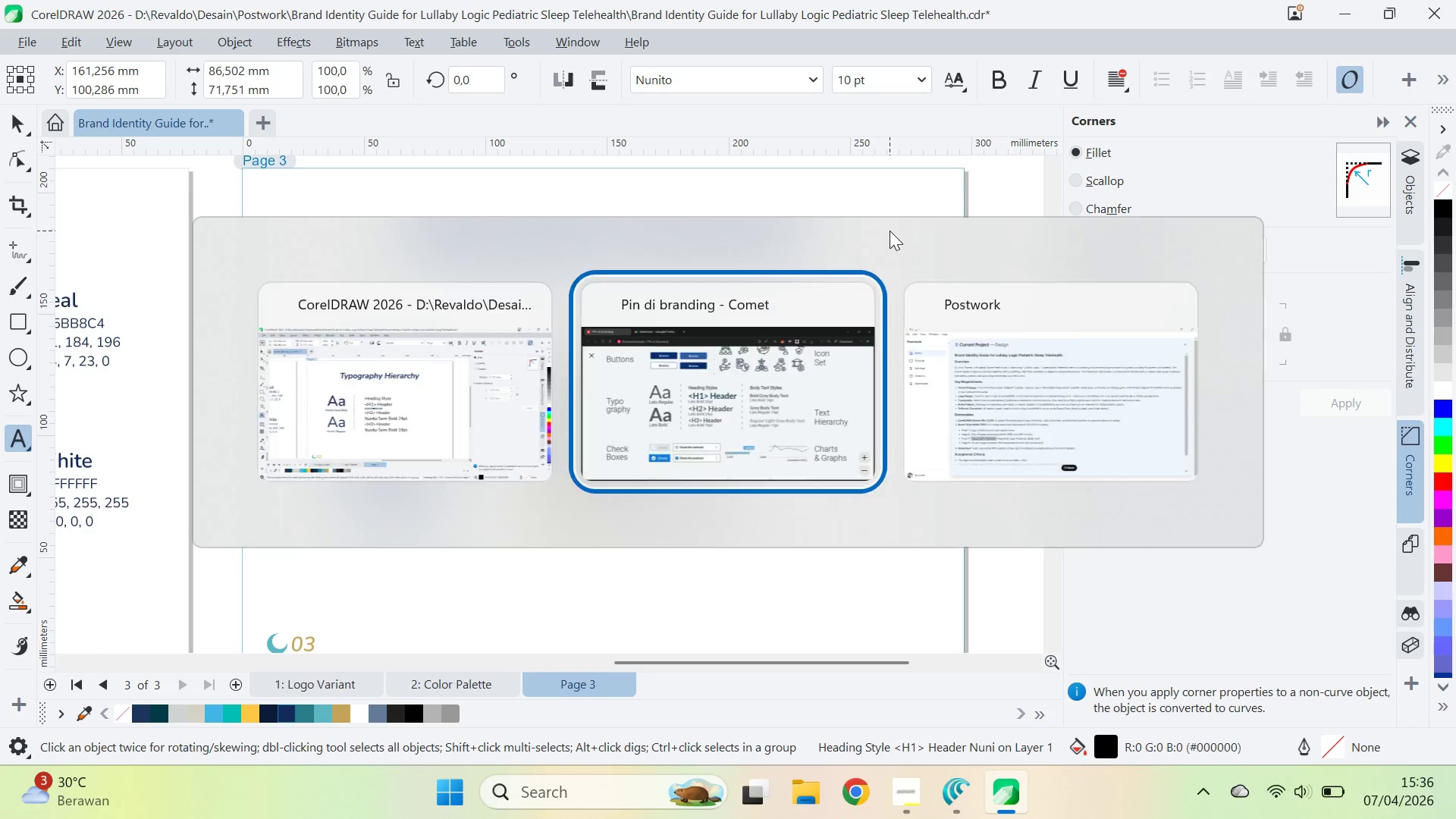 
key(Alt+Tab)
 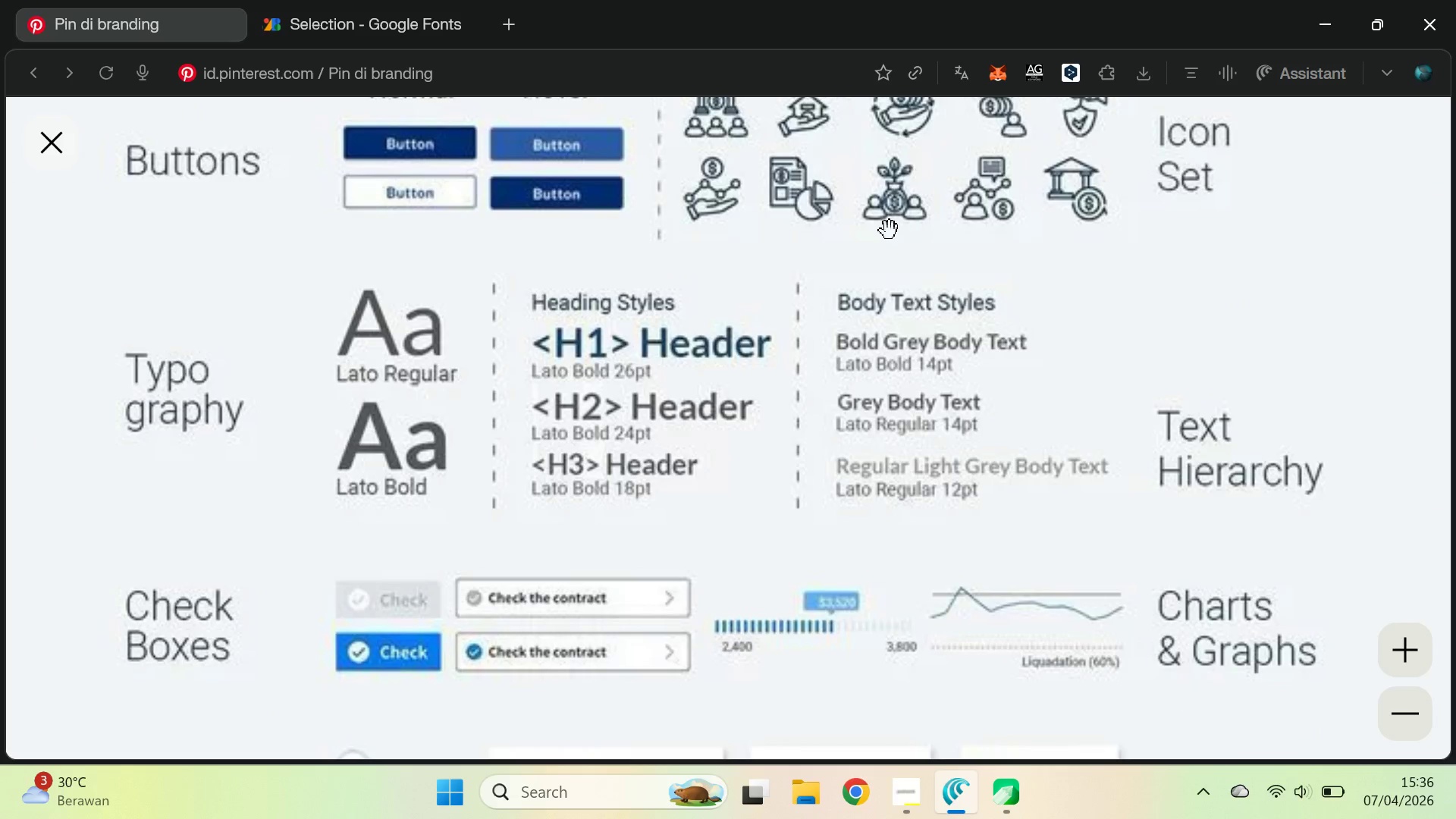 
key(Alt+AltLeft)
 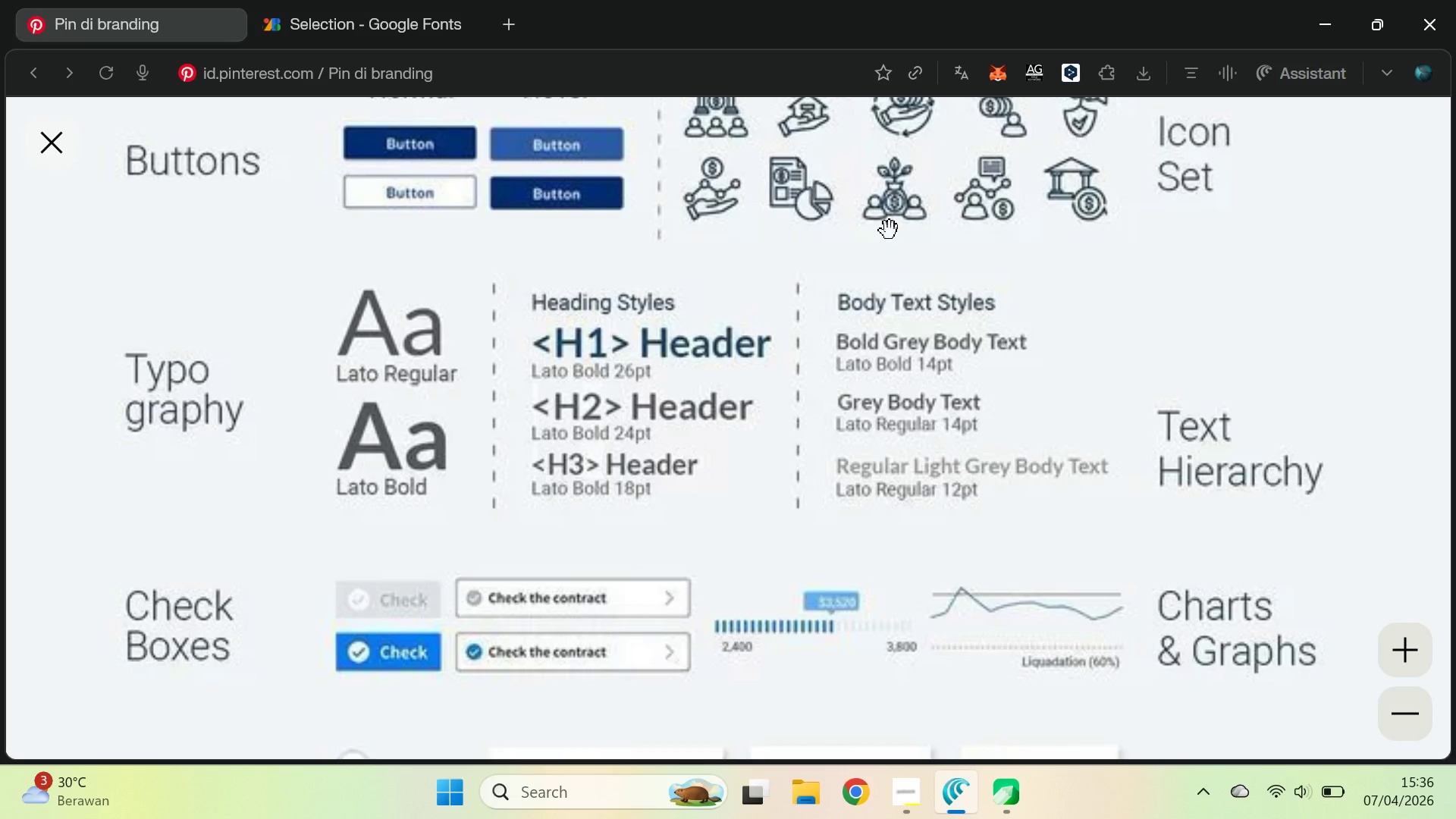 
key(Alt+Tab)
 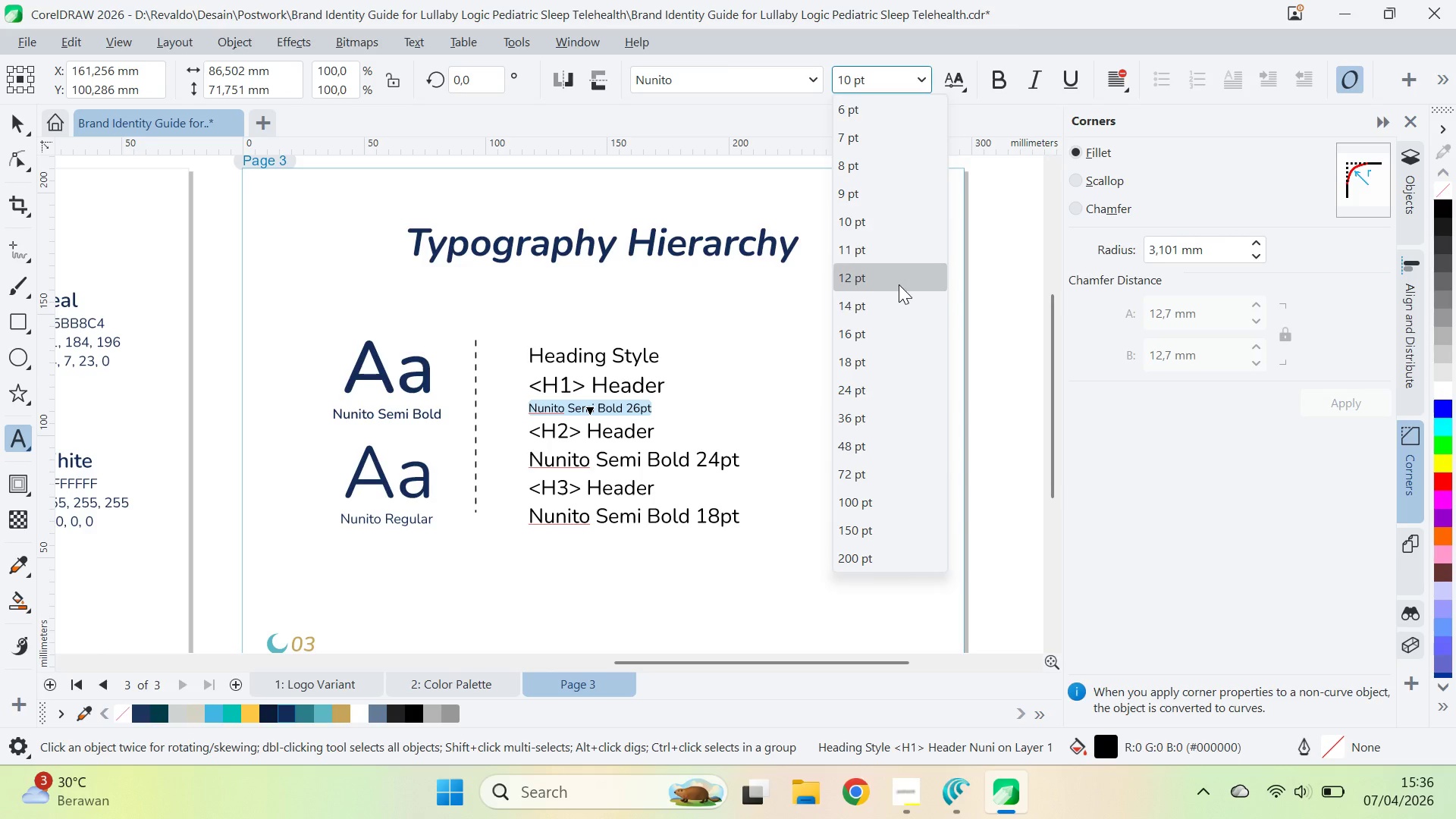 
wait(6.91)
 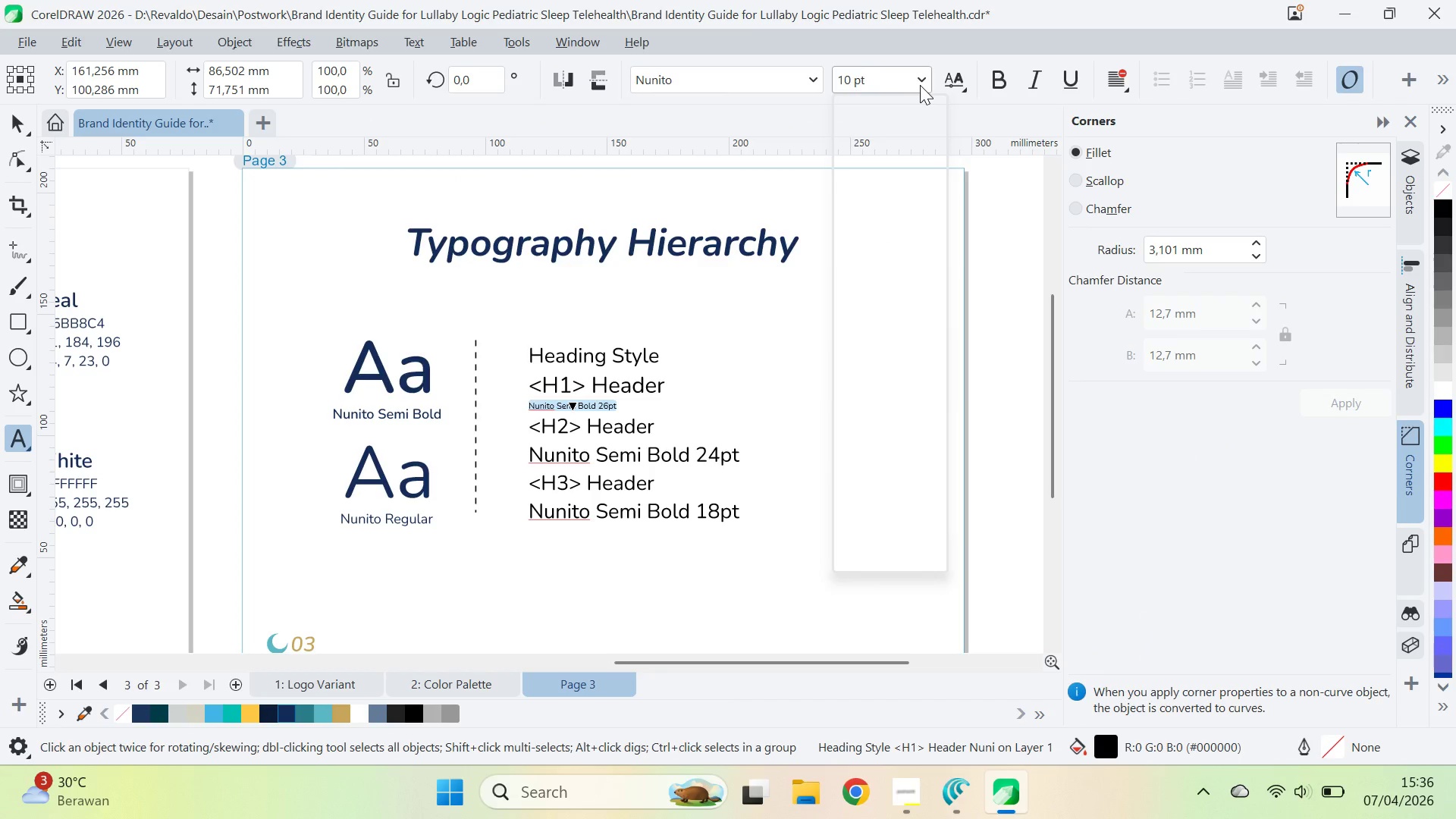 
left_click([899, 284])
 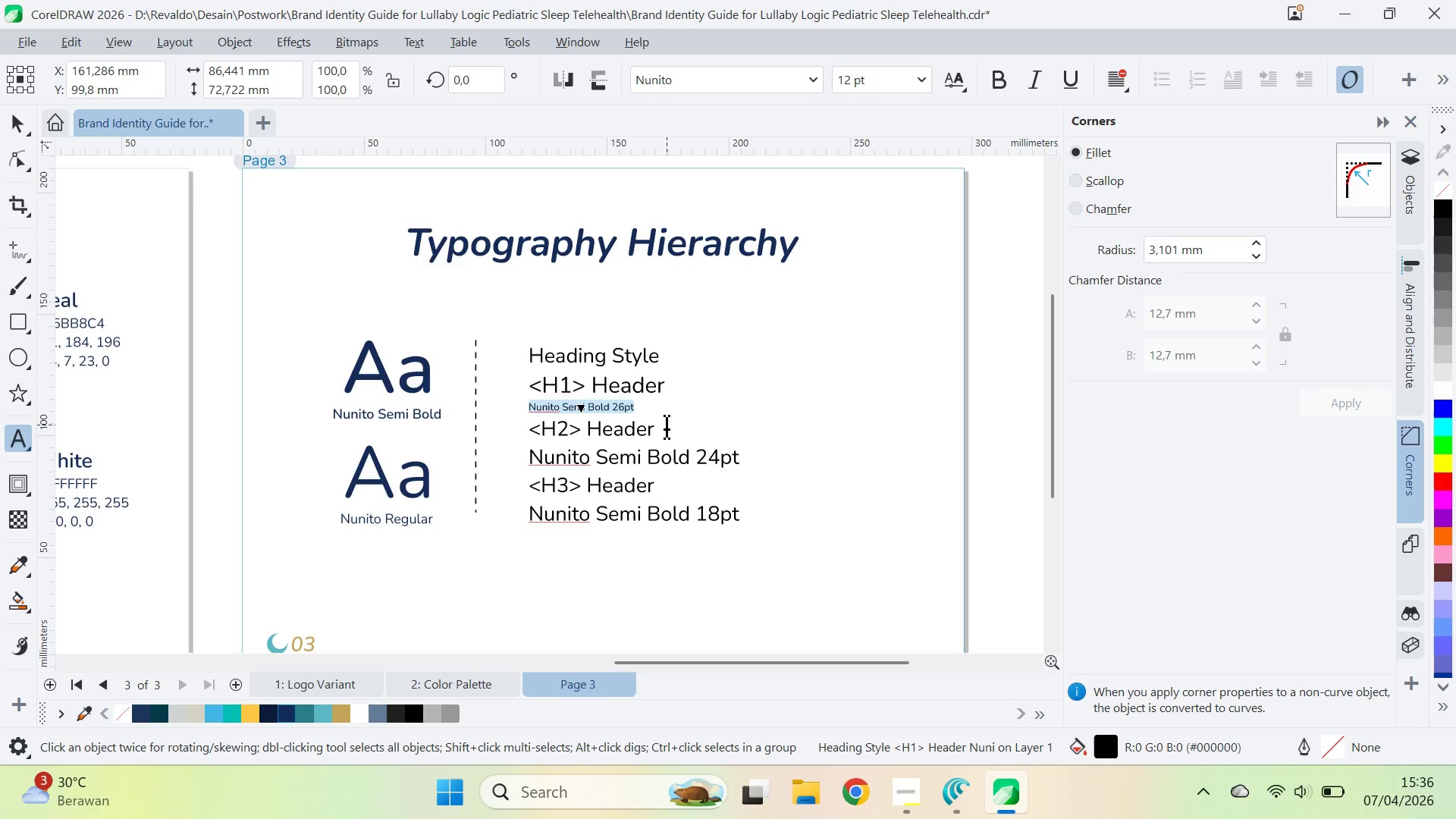 
left_click([656, 429])
 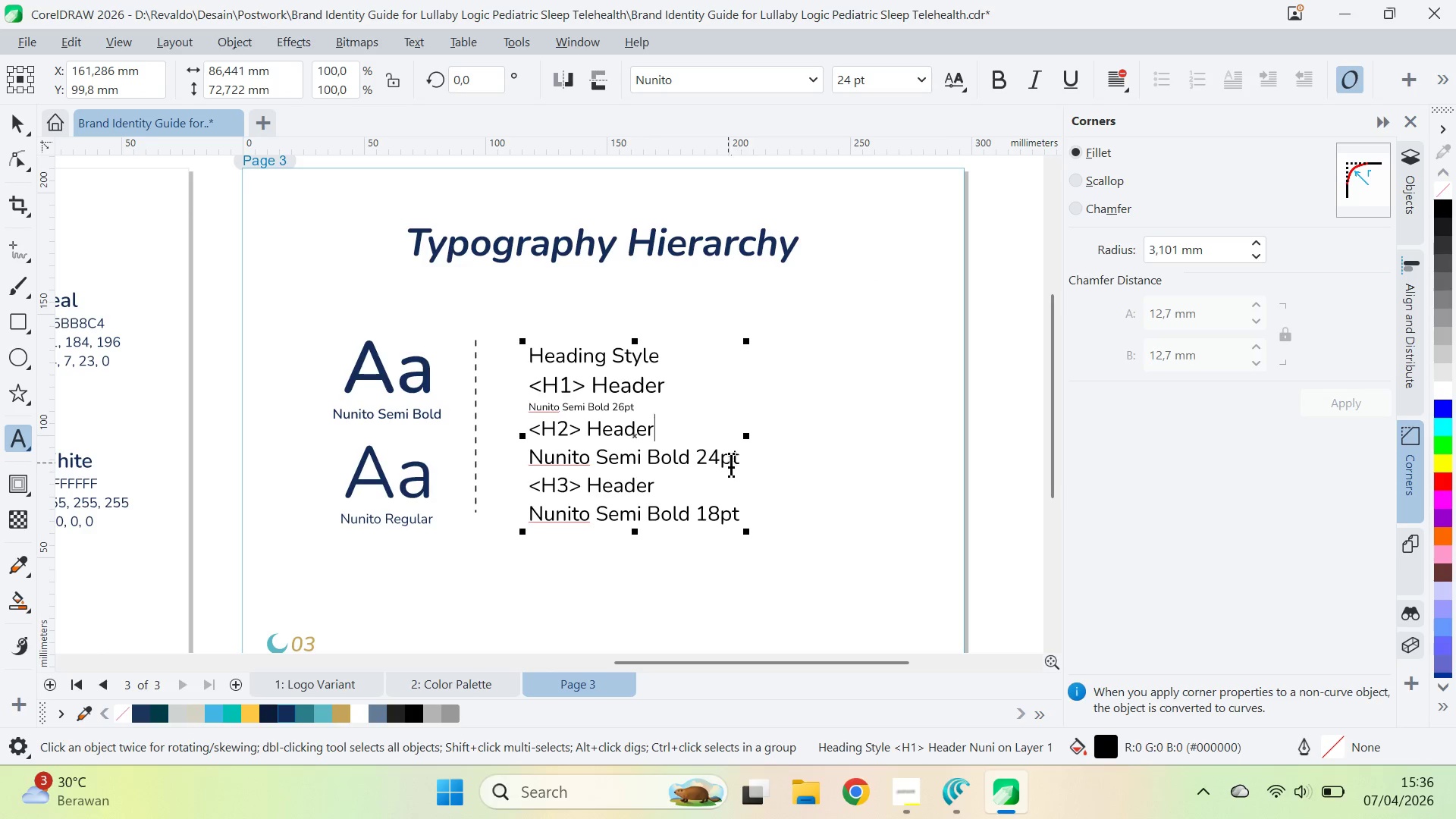 
left_click_drag(start_coordinate=[738, 463], to_coordinate=[526, 456])
 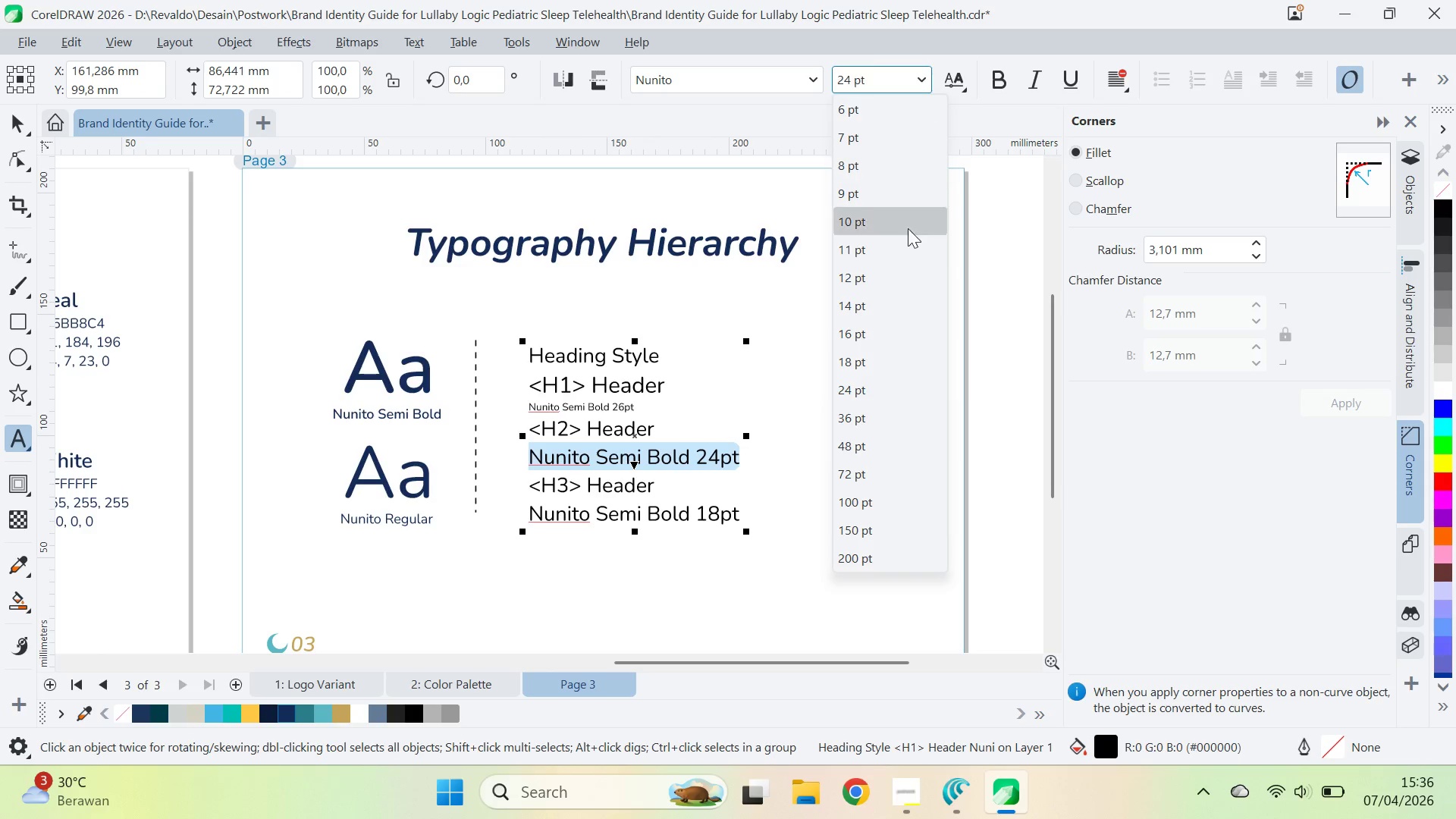 
left_click([902, 265])
 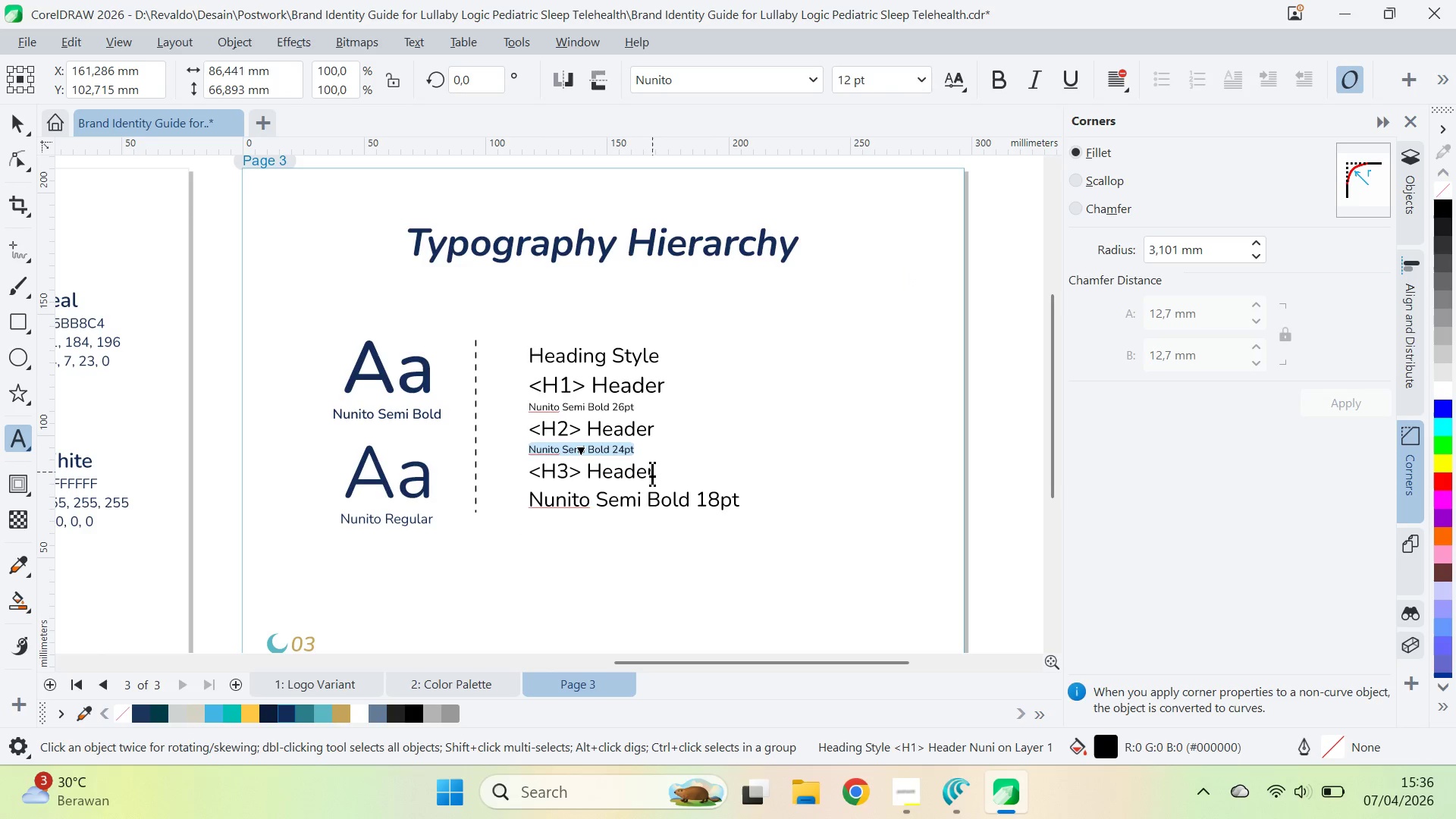 
left_click_drag(start_coordinate=[652, 471], to_coordinate=[518, 482])
 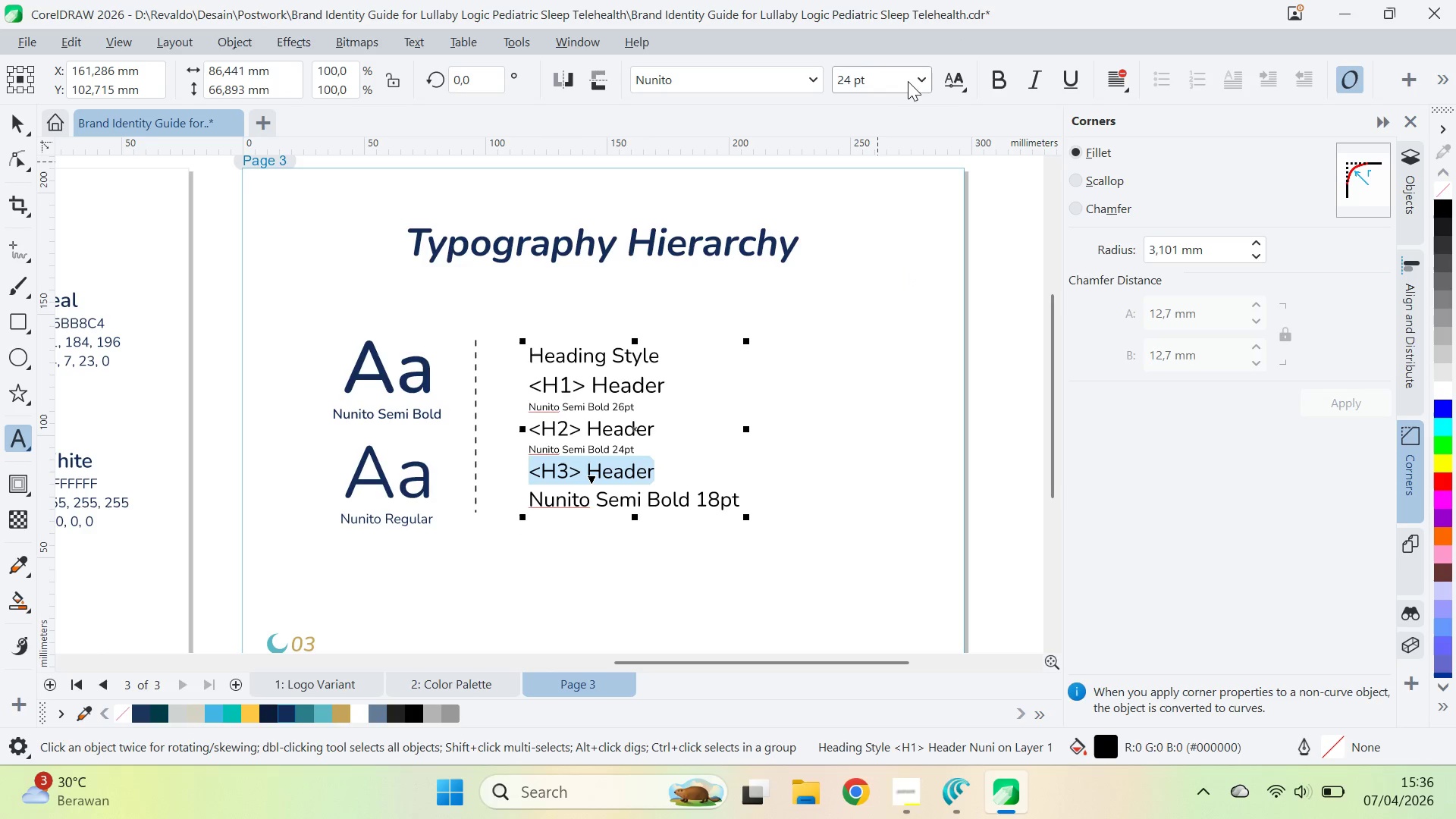 
left_click_drag(start_coordinate=[903, 85], to_coordinate=[908, 85])
 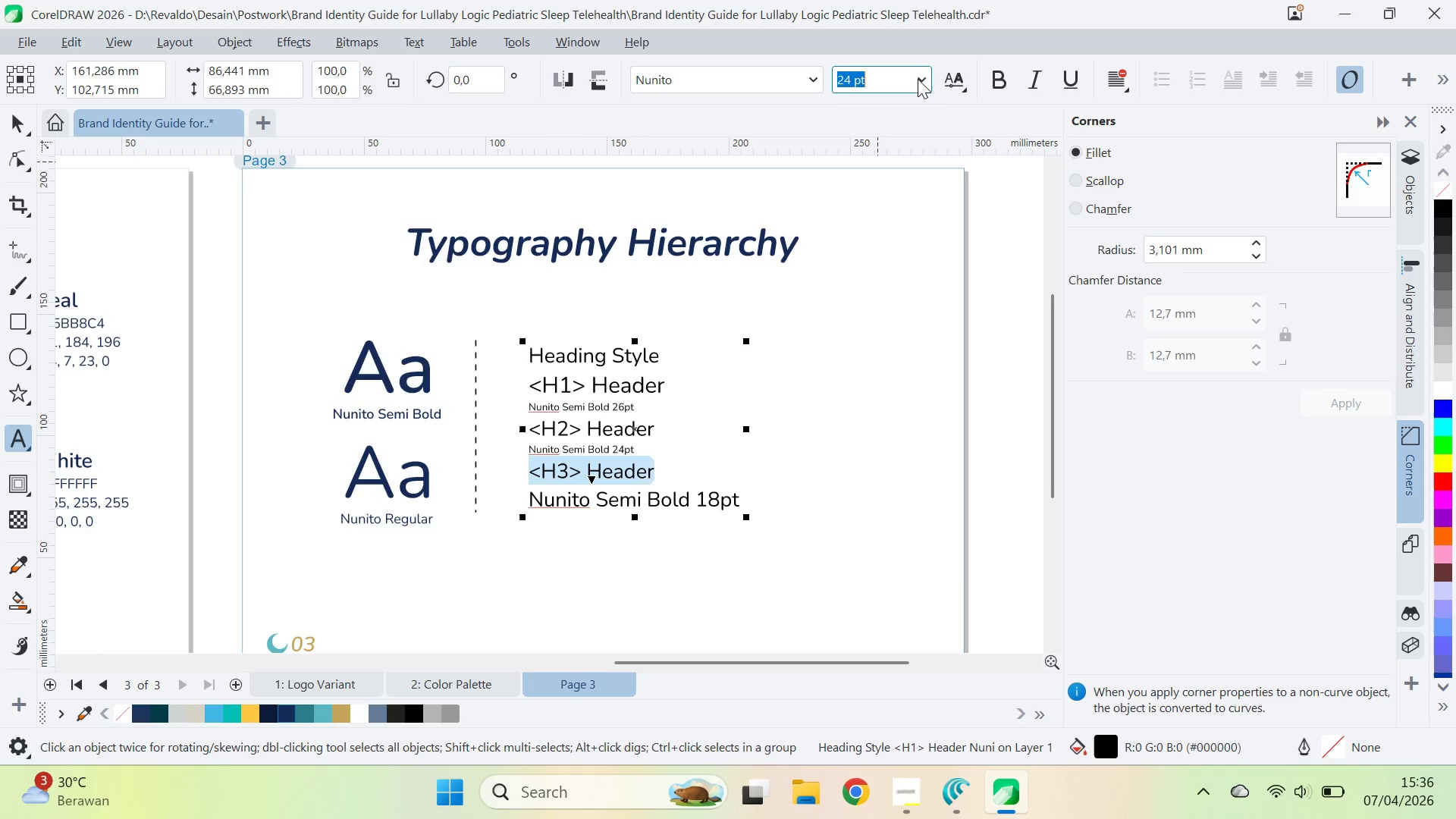 
double_click([918, 78])
 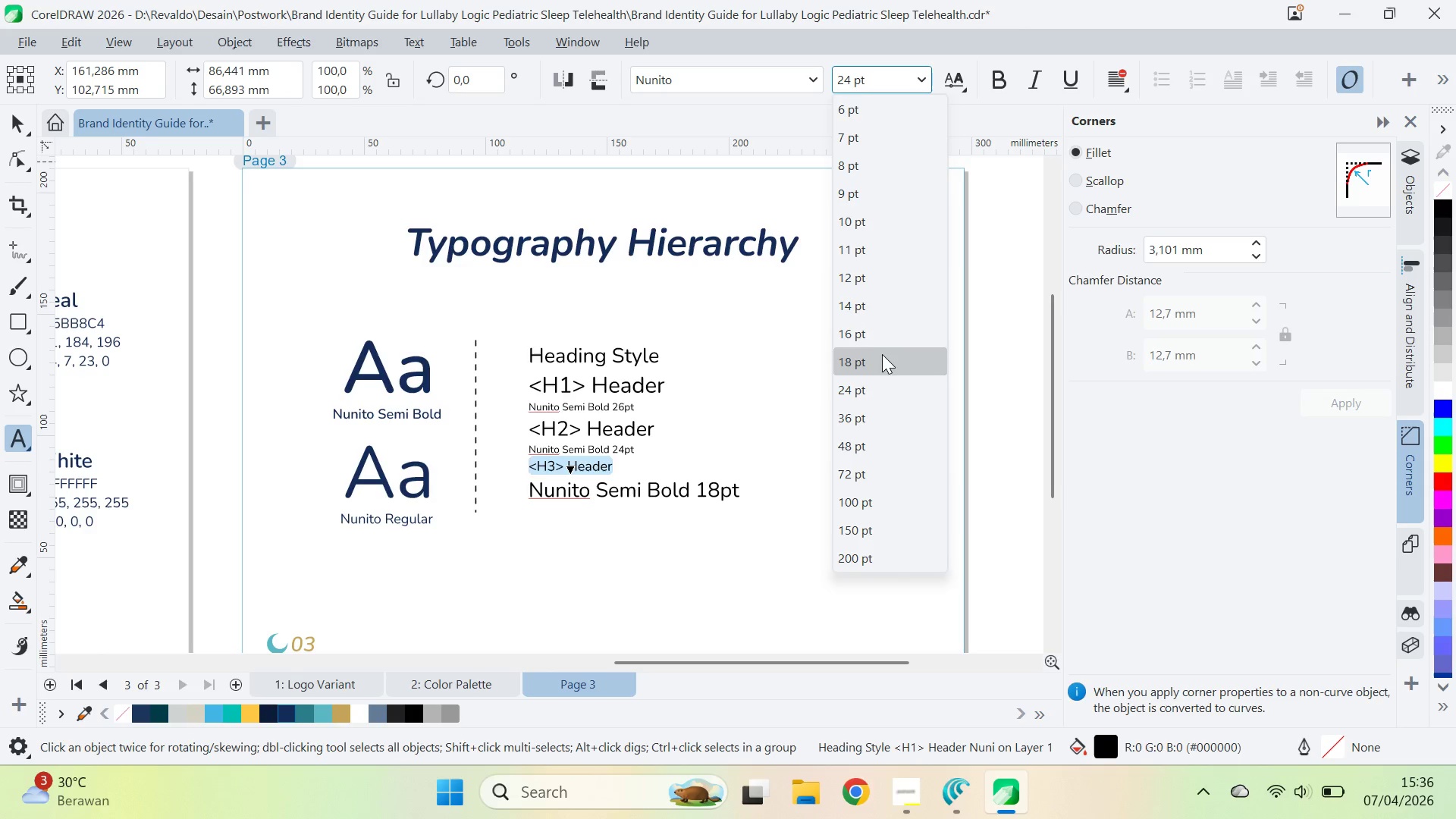 
left_click([883, 357])
 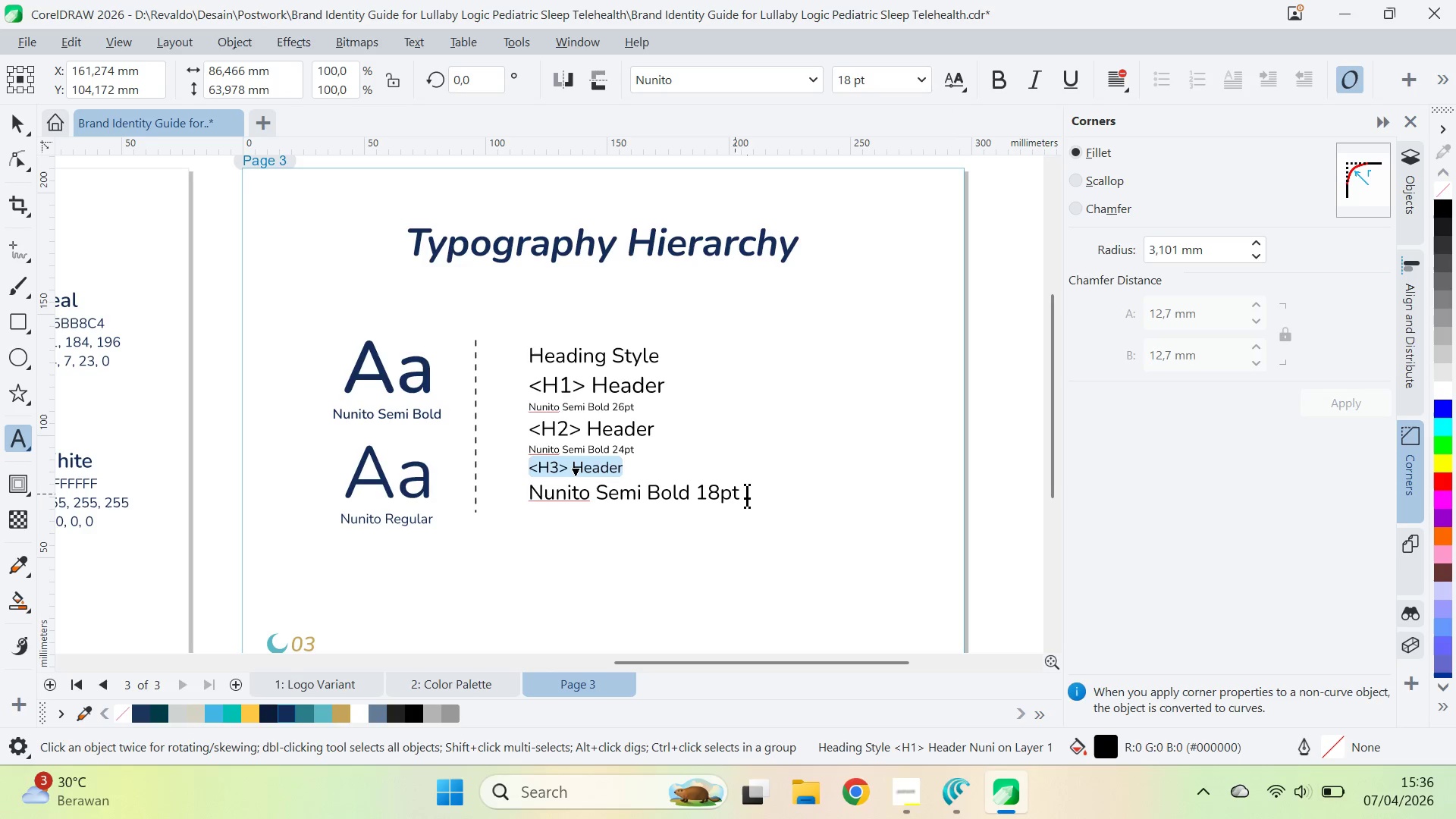 
left_click_drag(start_coordinate=[744, 493], to_coordinate=[533, 485])
 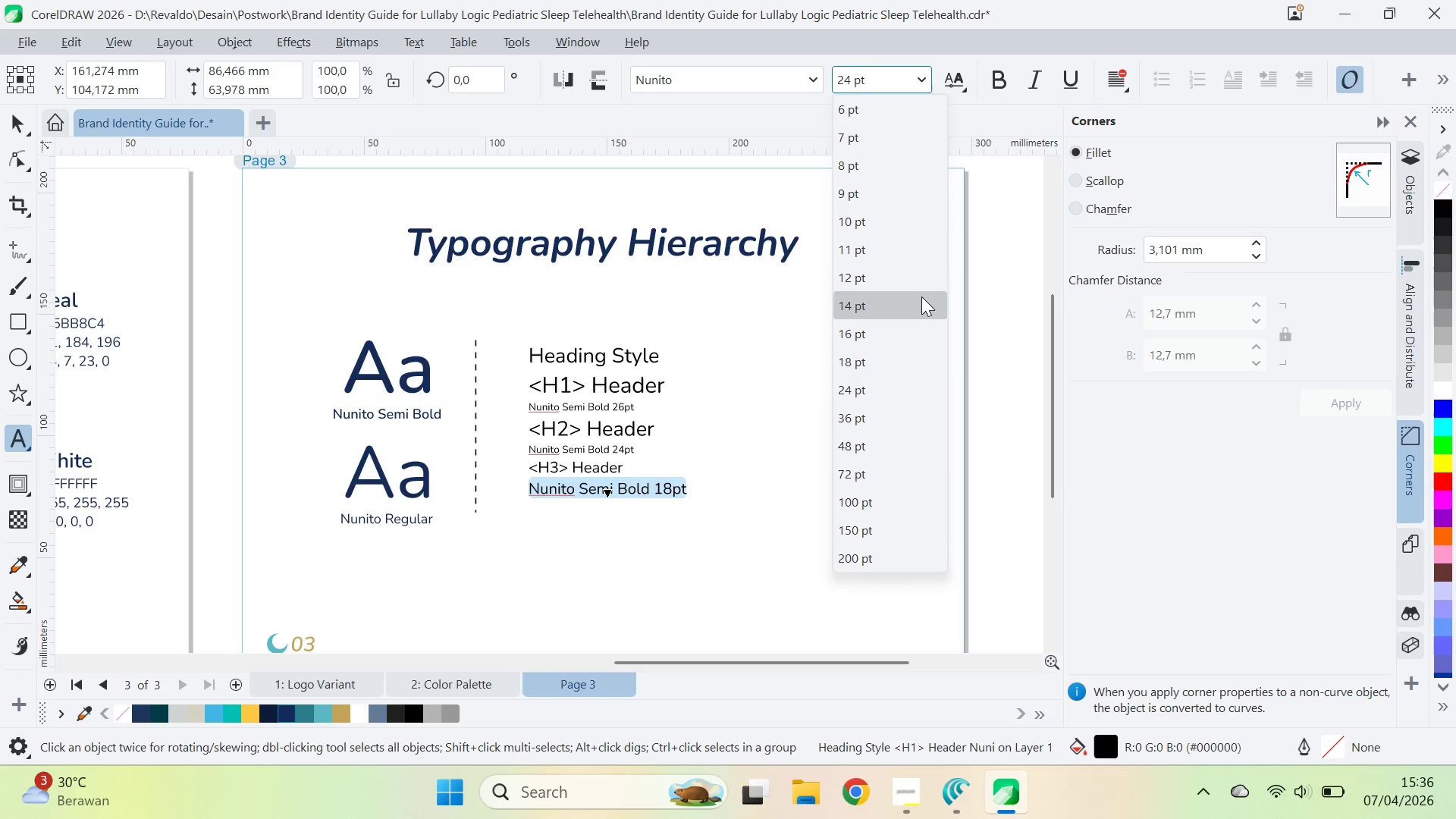 
key(Alt+AltLeft)
 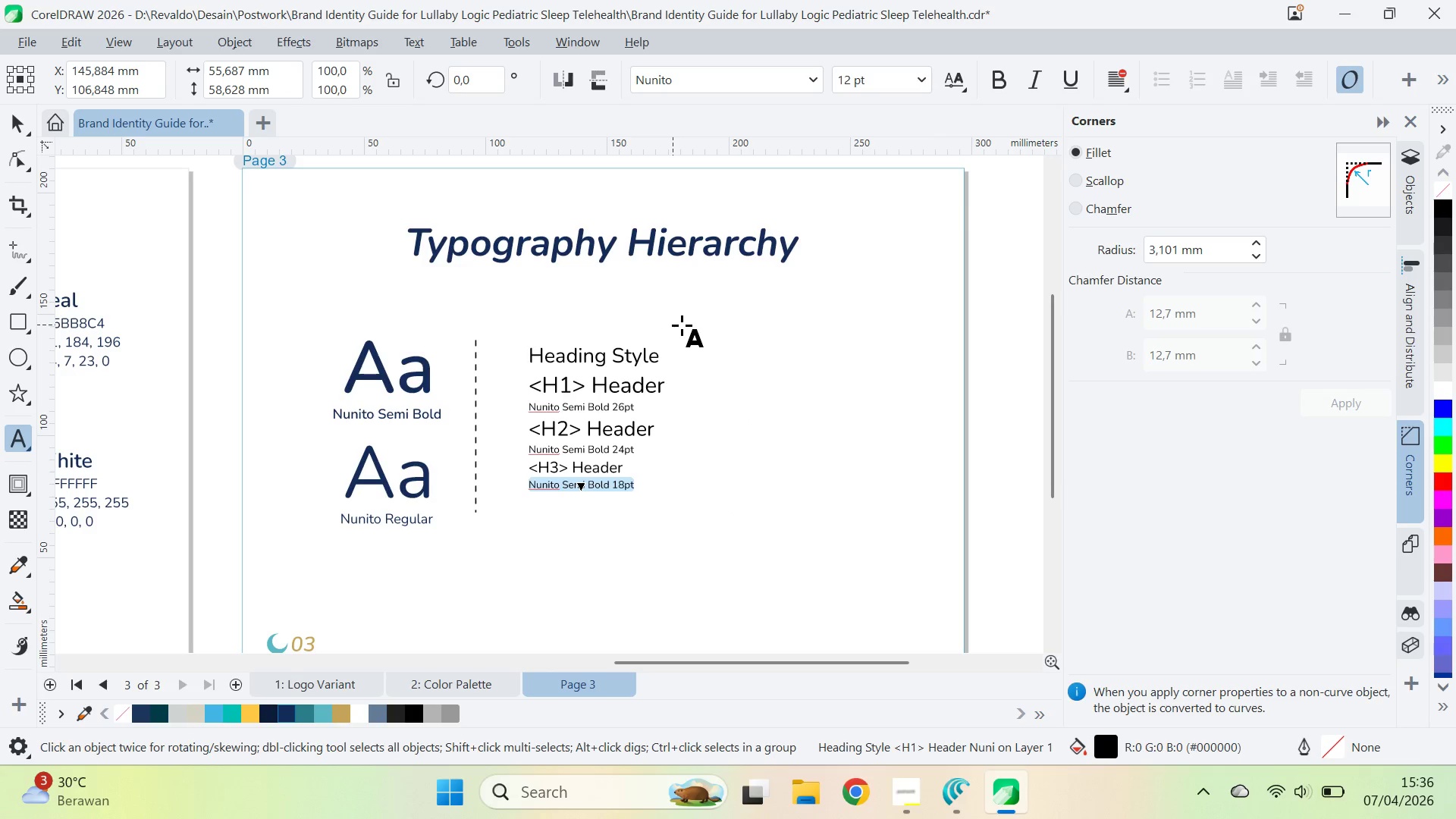 
key(Alt+Tab)
 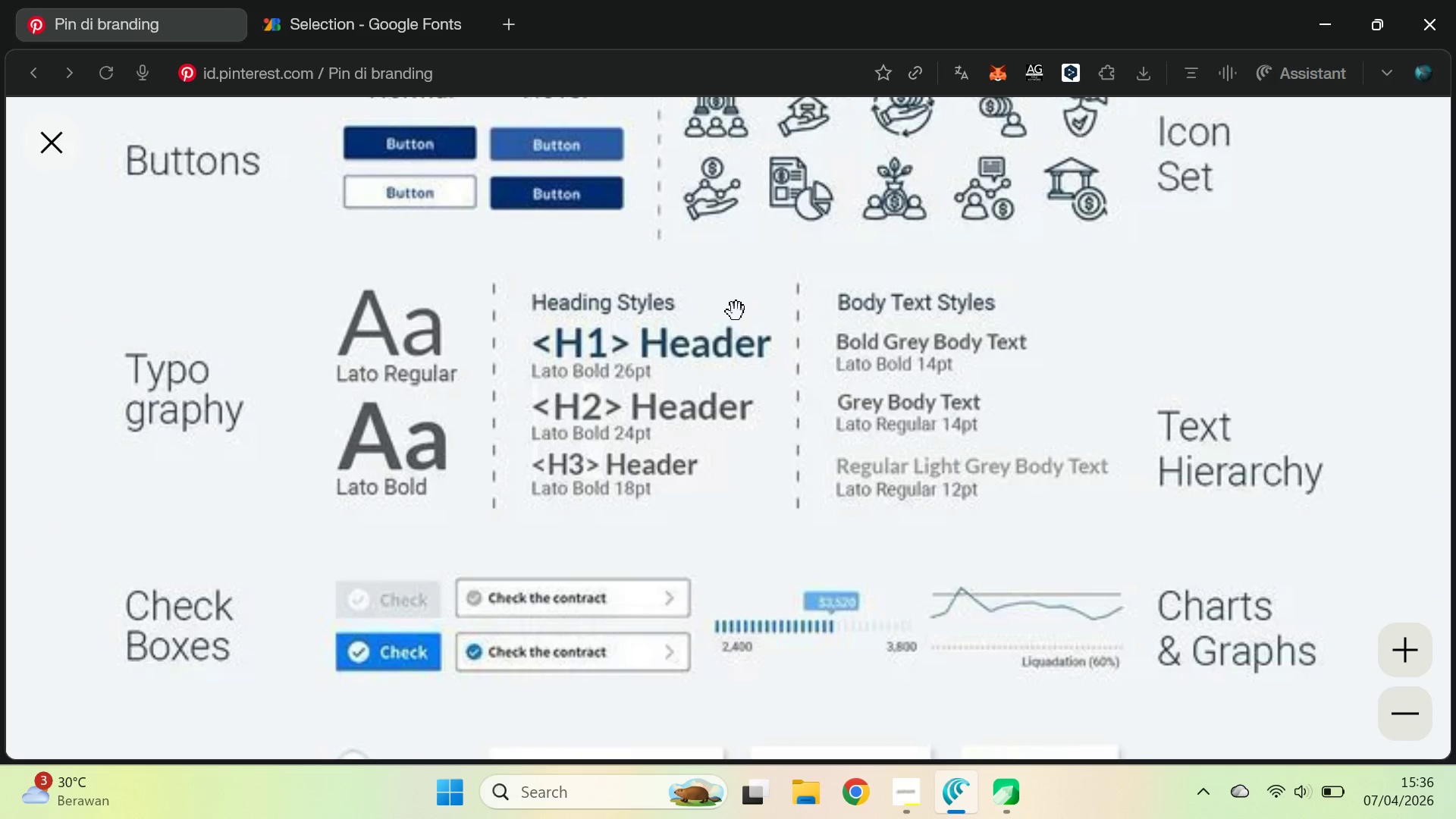 
key(Alt+AltLeft)
 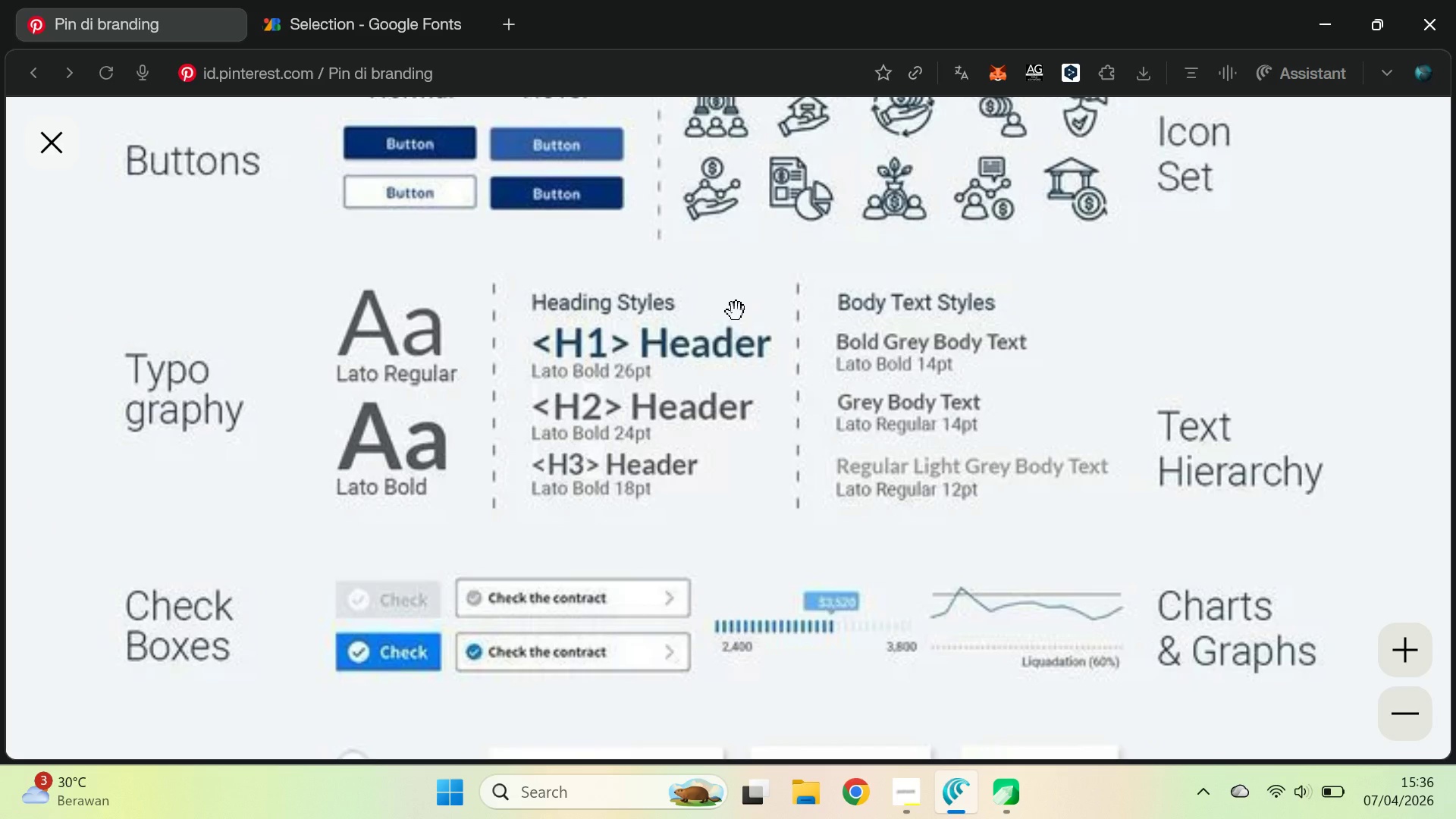 
key(Alt+Tab)
 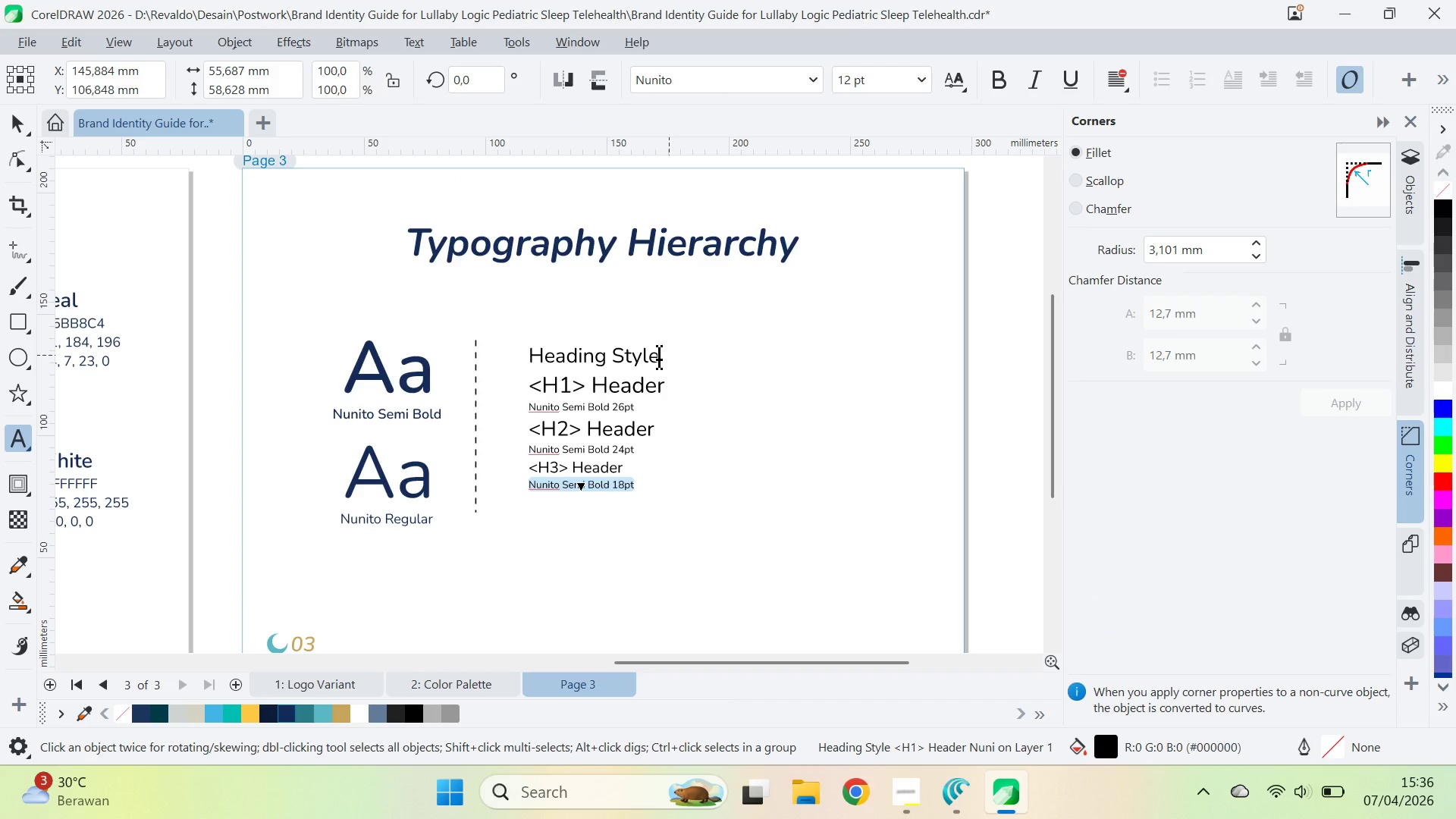 
left_click_drag(start_coordinate=[658, 355], to_coordinate=[522, 356])
 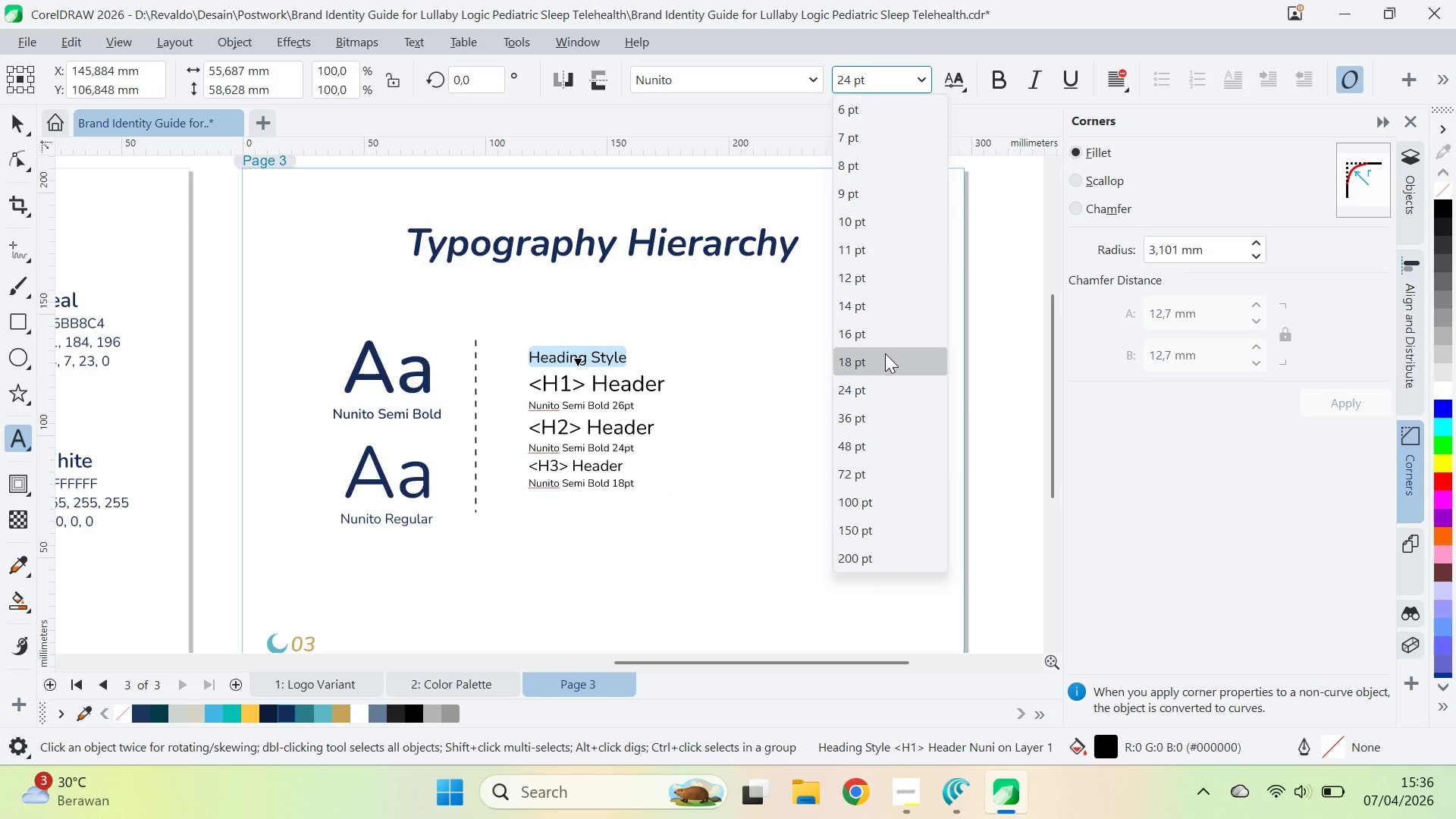 
wait(6.22)
 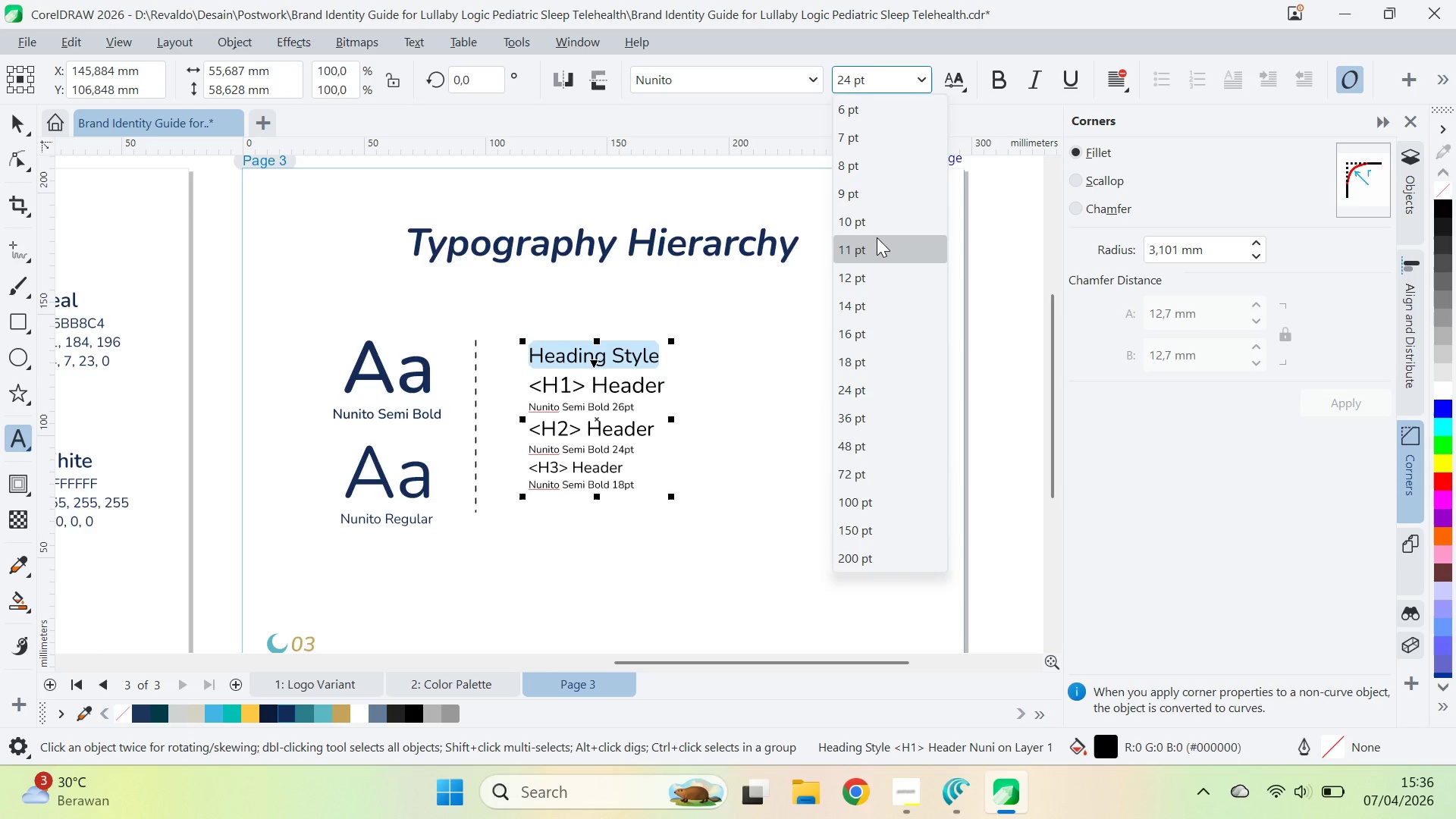 
key(Alt+AltLeft)
 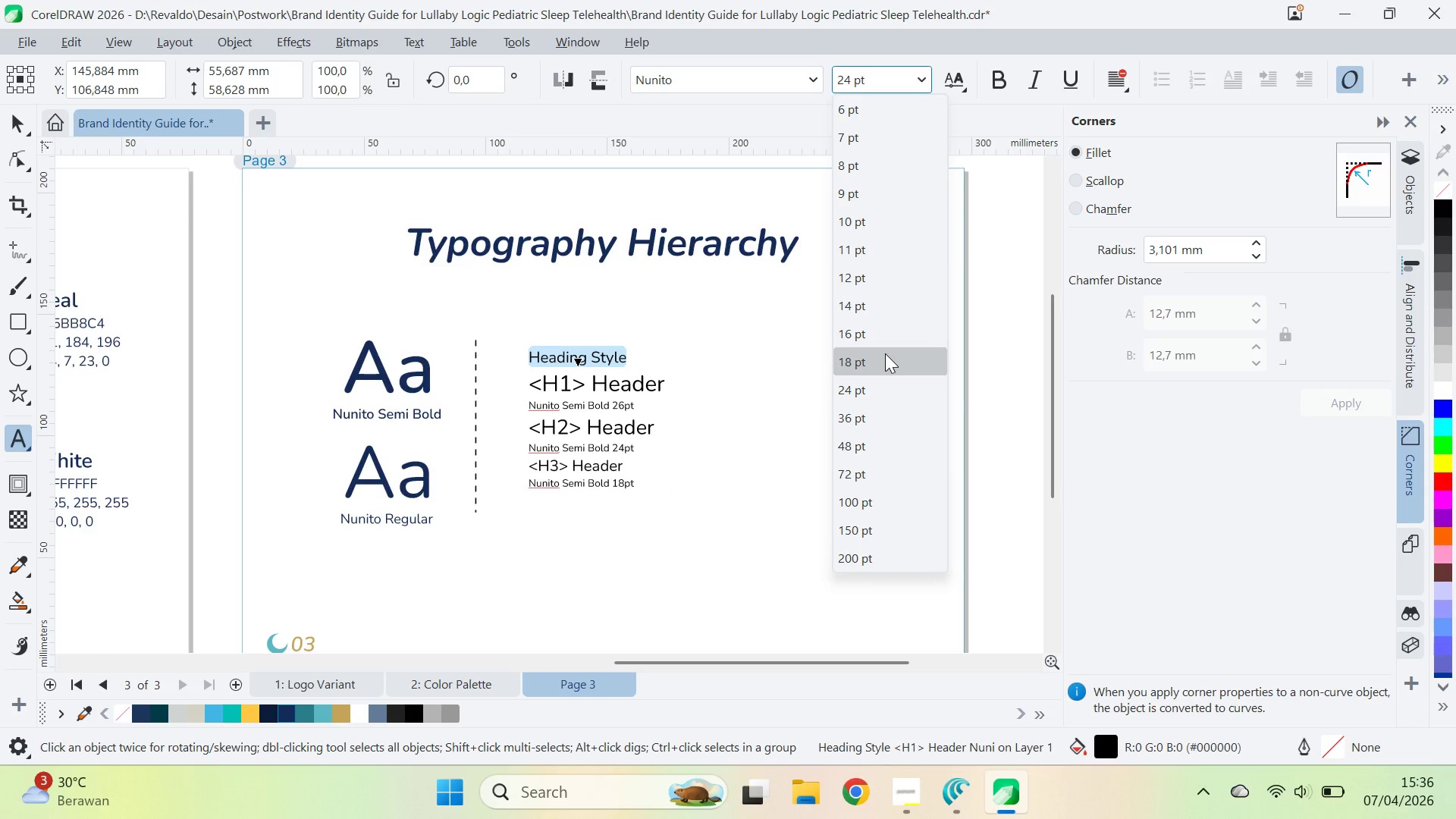 
left_click([885, 353])
 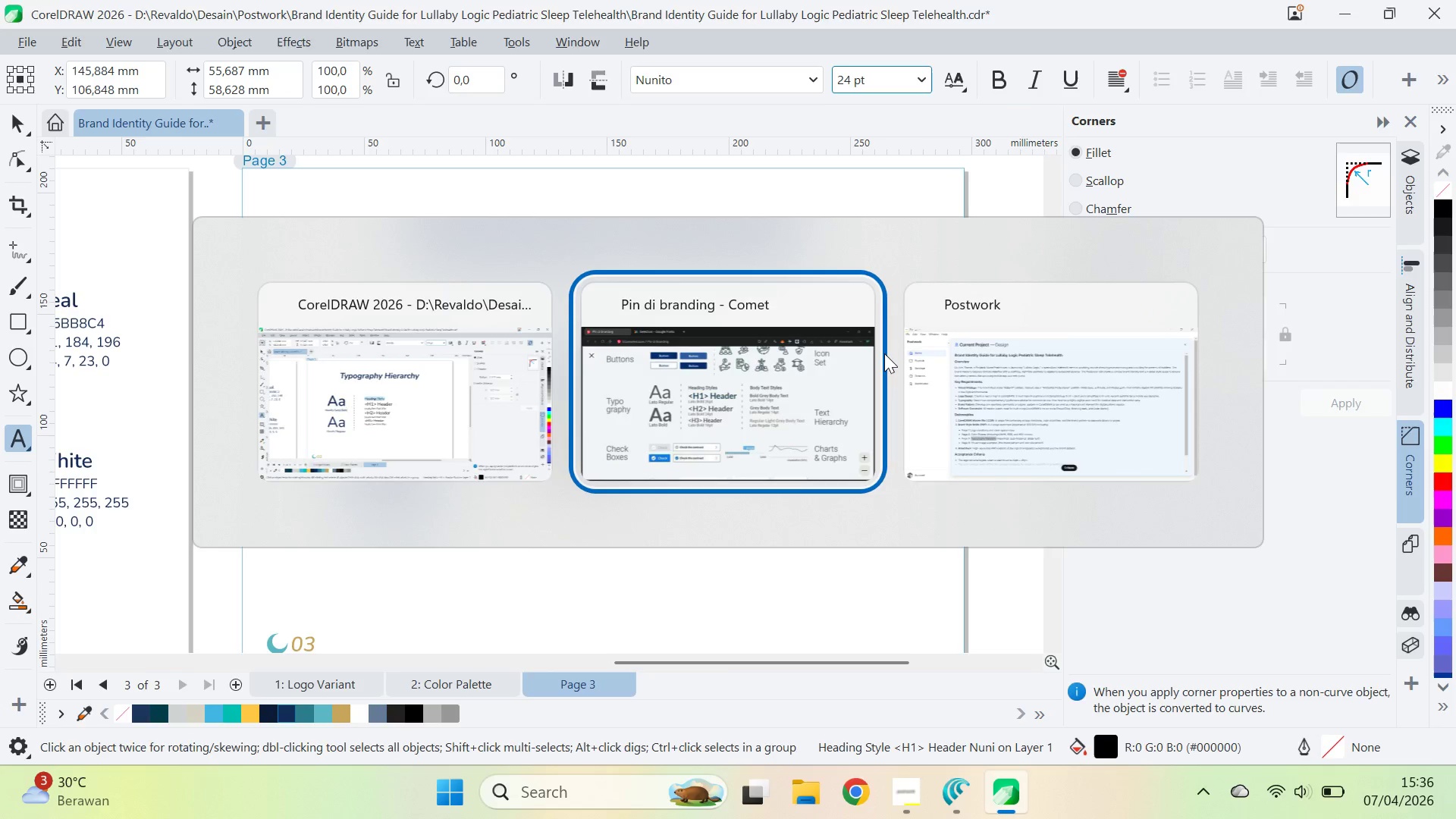 
key(Alt+AltLeft)
 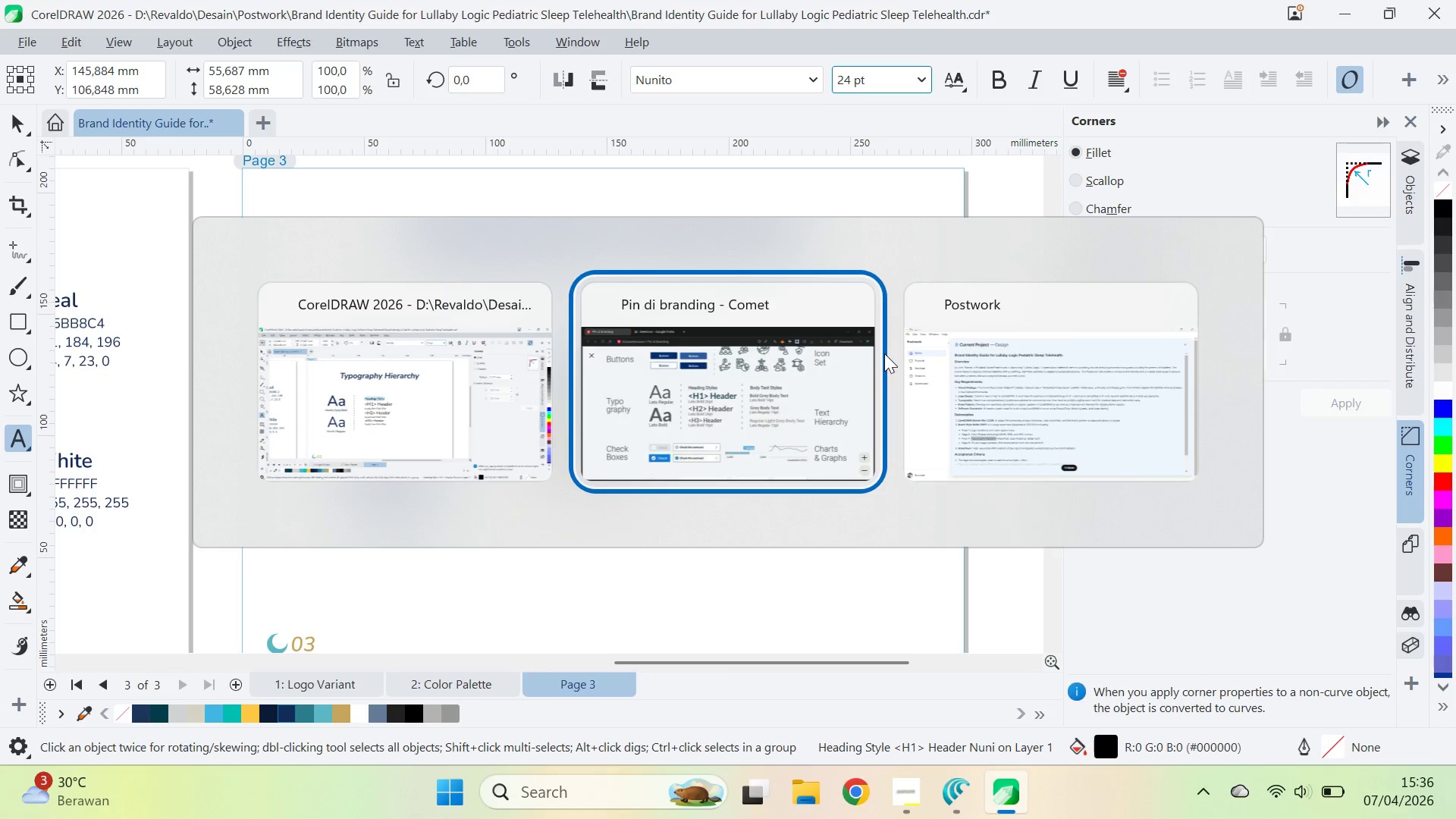 
key(Alt+Tab)
 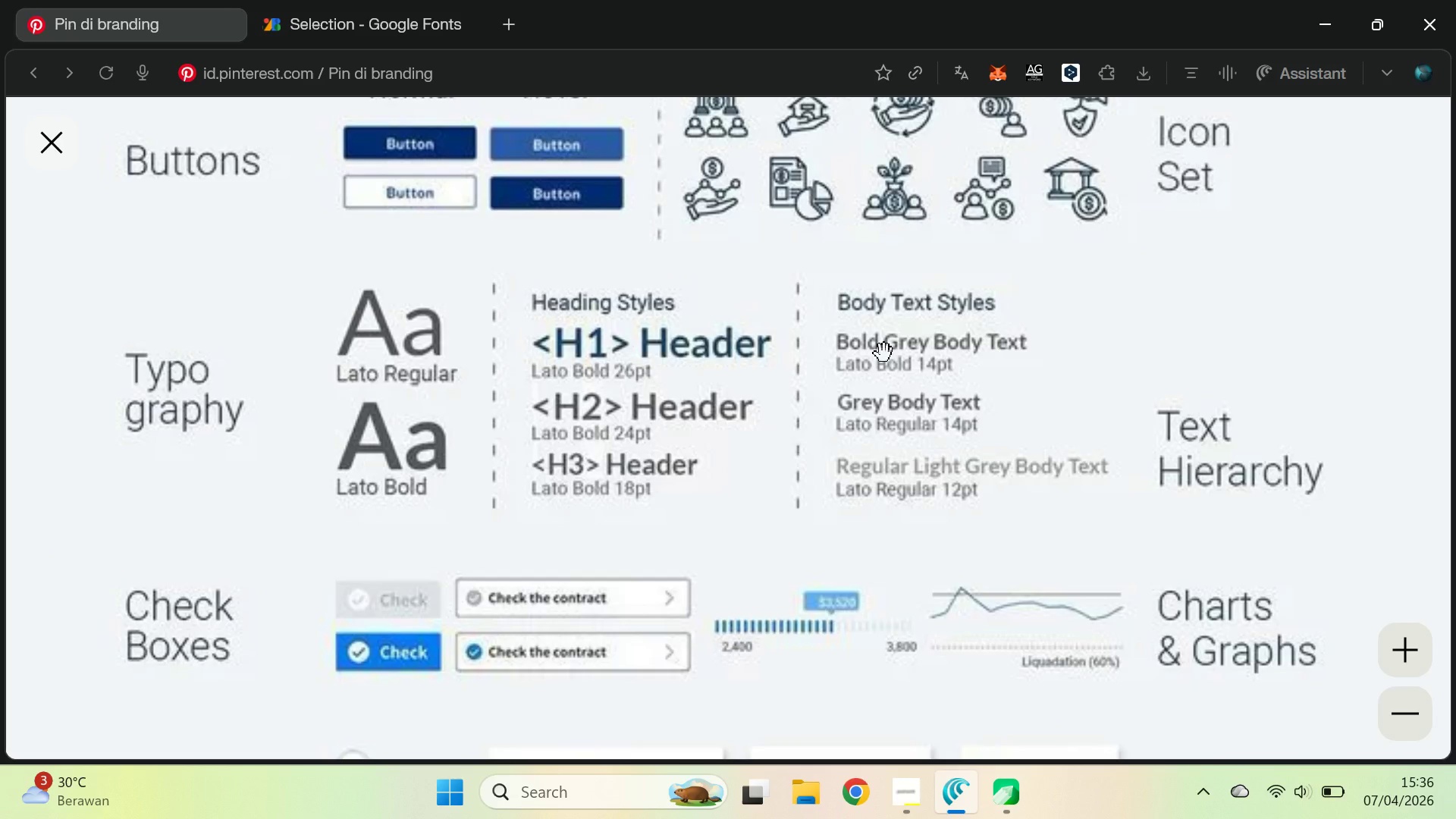 
key(Alt+AltLeft)
 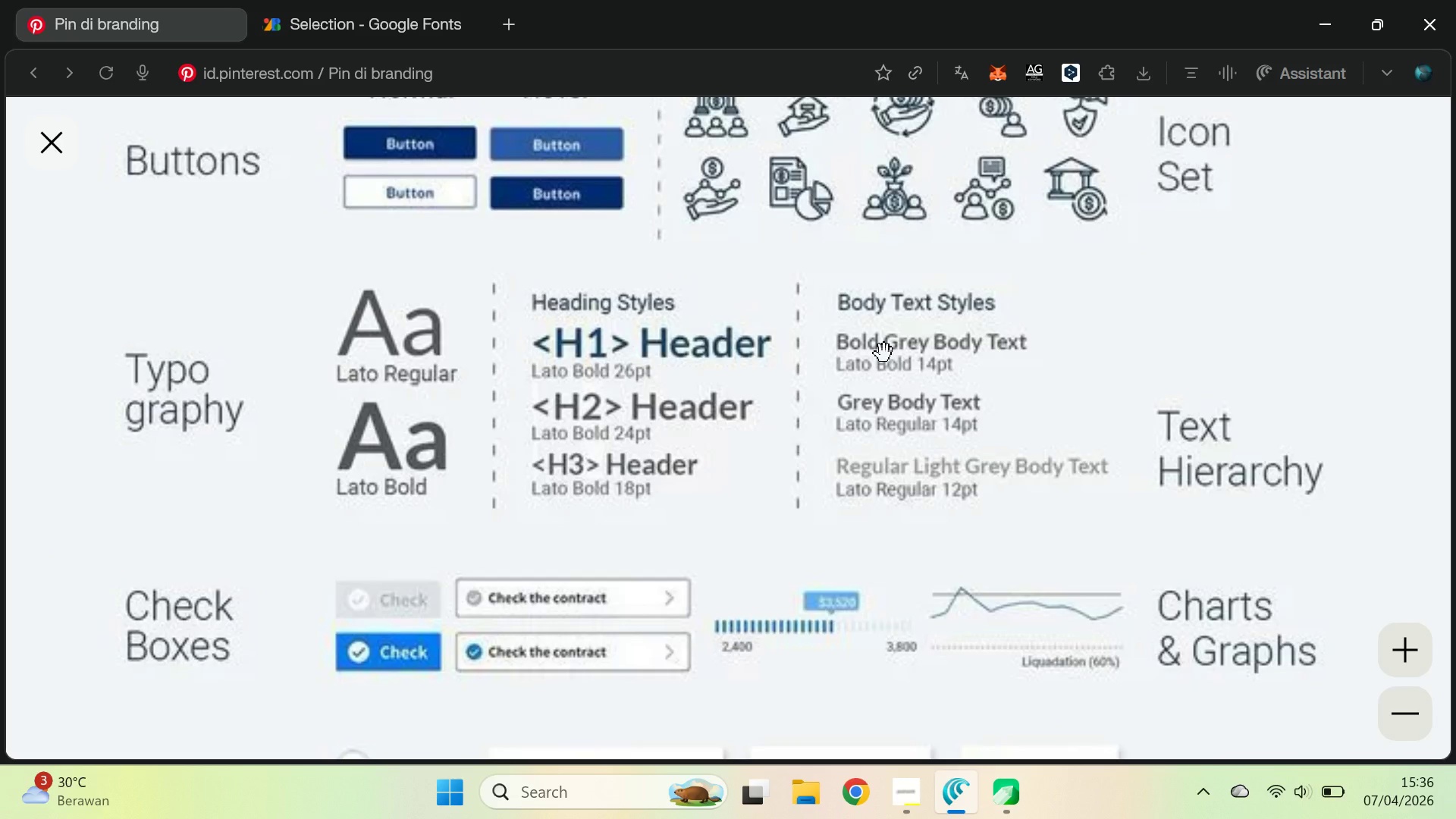 
key(Alt+Tab)
 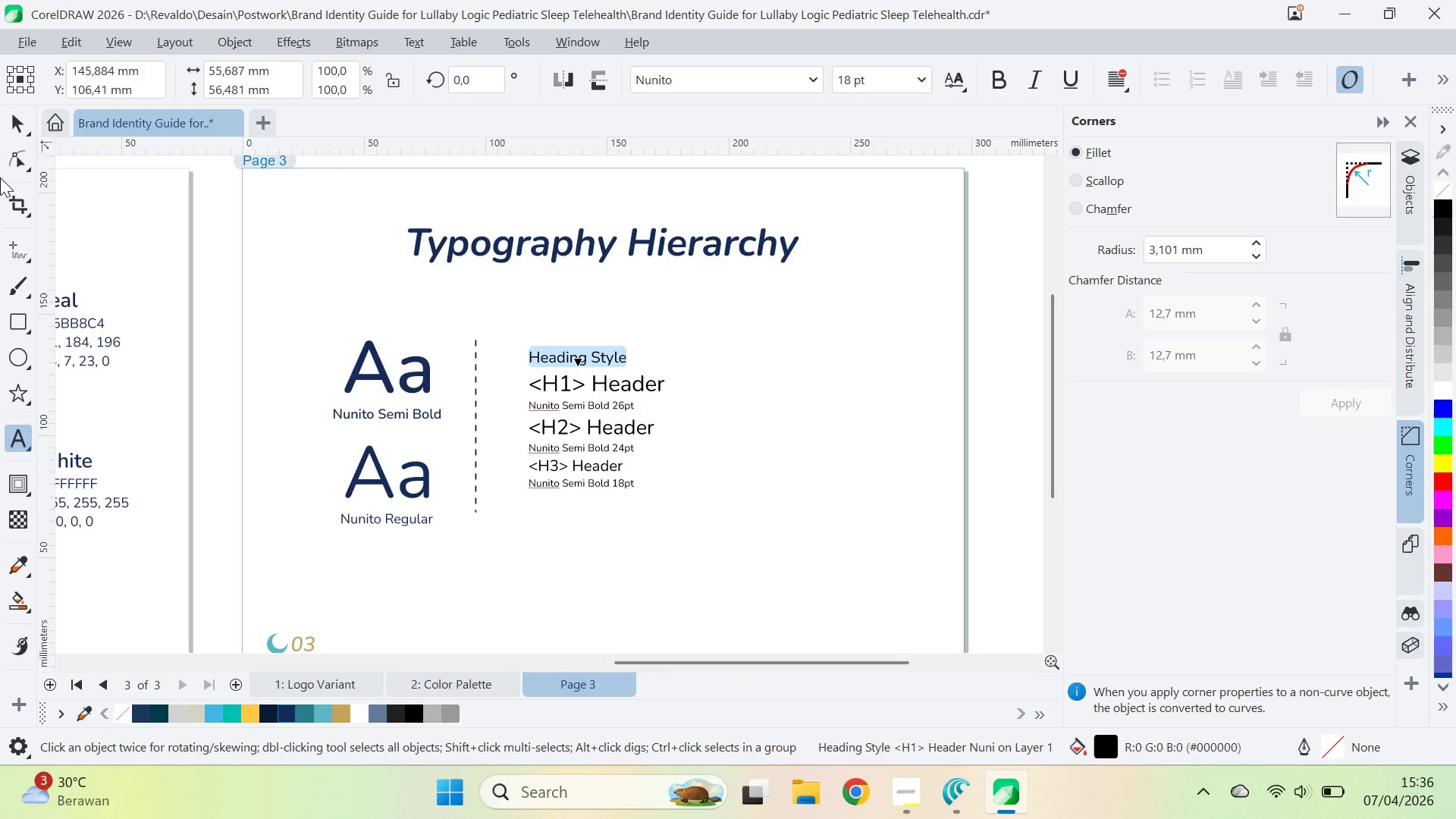 
left_click([16, 111])
 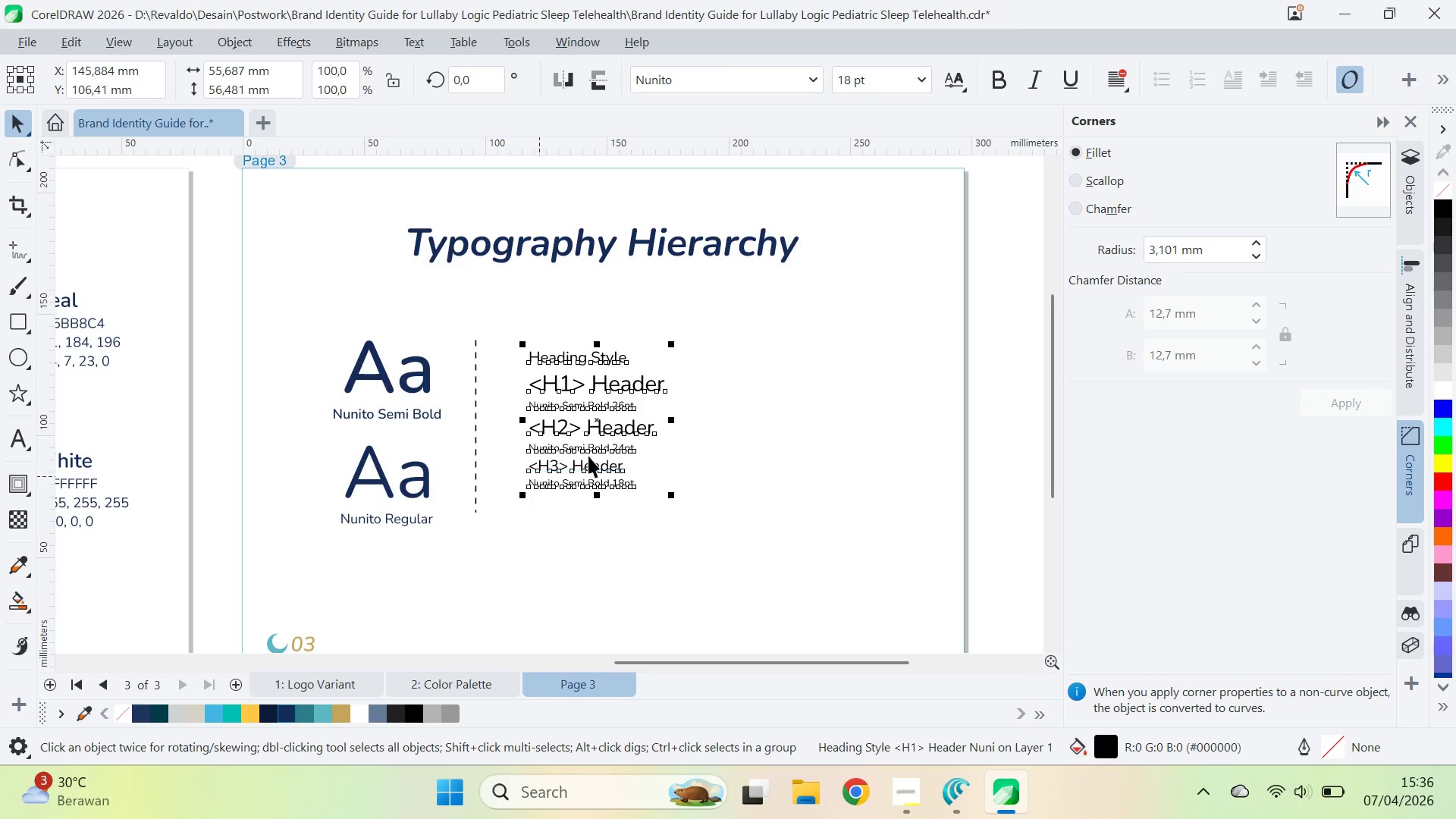 
hold_key(key=ShiftLeft, duration=1.5)
left_click([479, 440])
 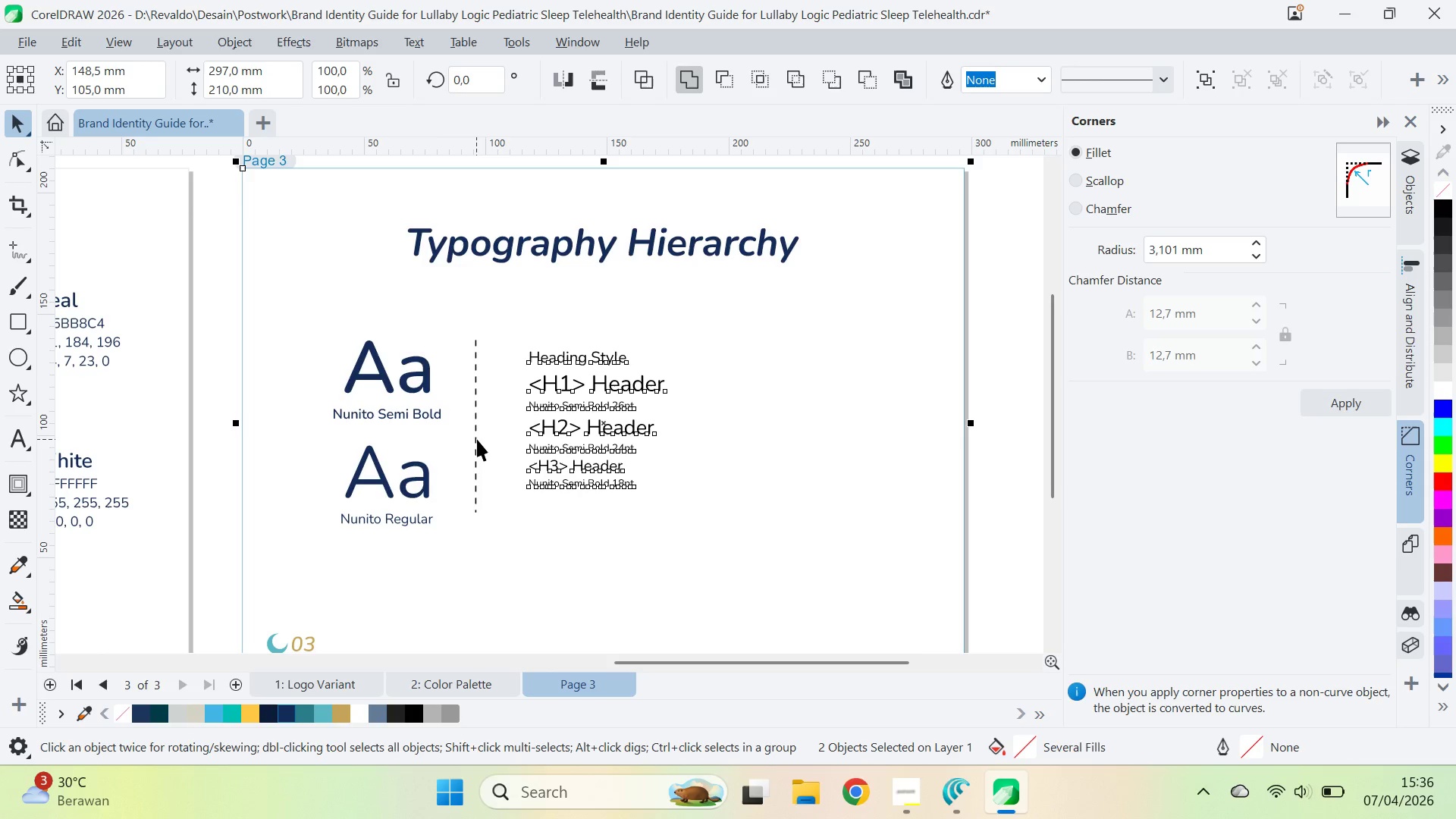 
key(Shift+ShiftLeft)
 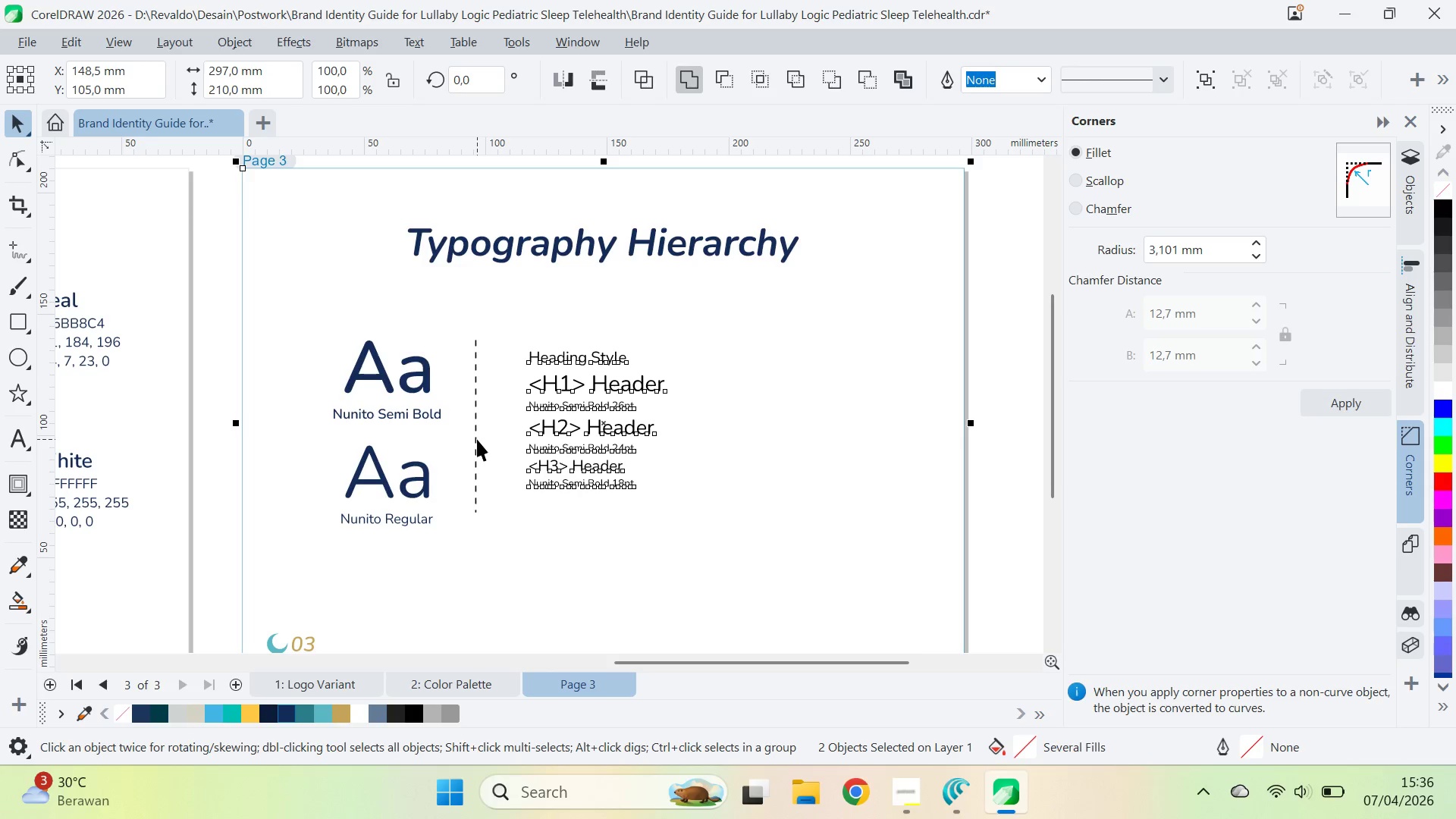 
key(Shift+ShiftLeft)
 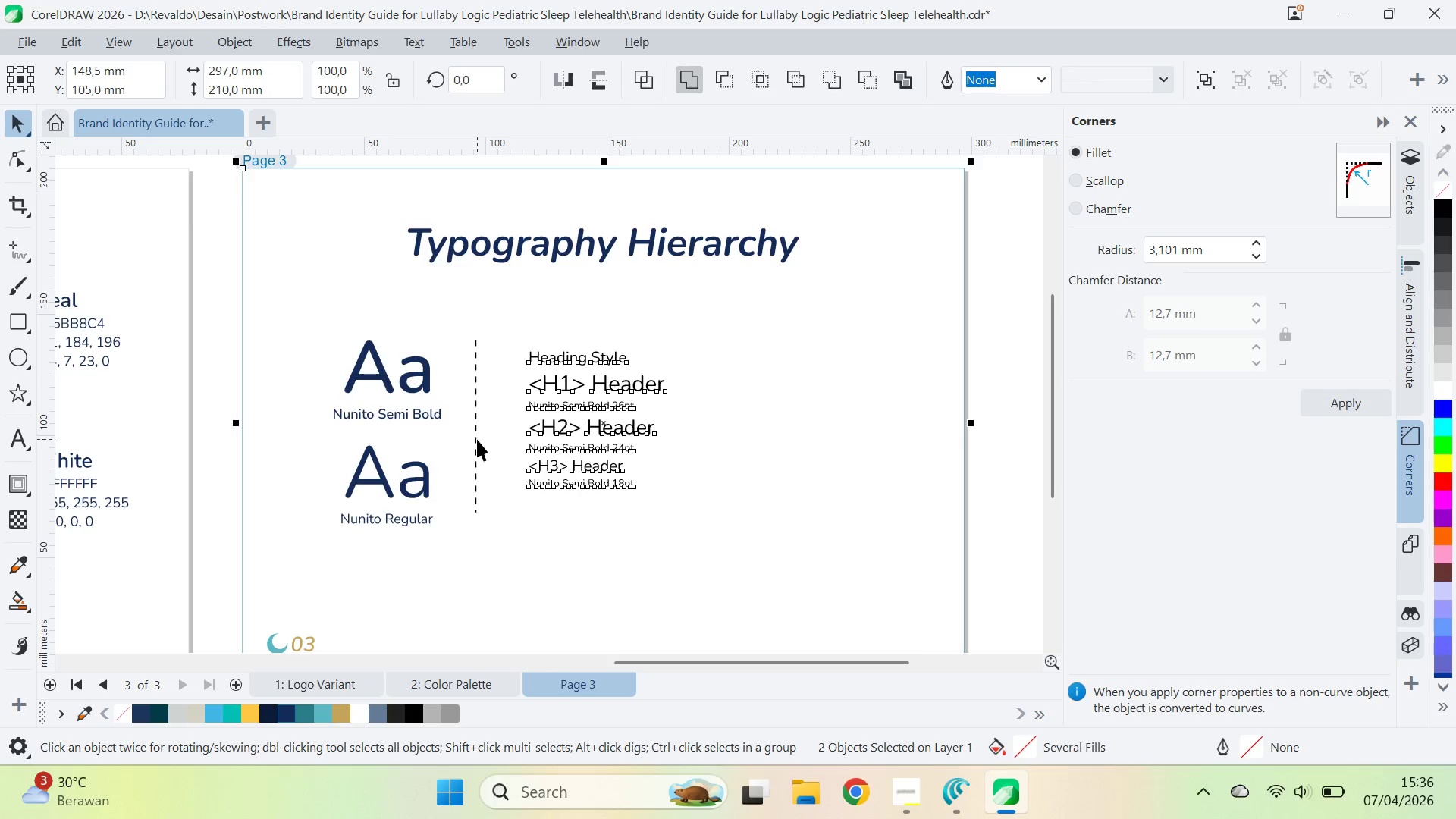 
key(Shift+ShiftLeft)
 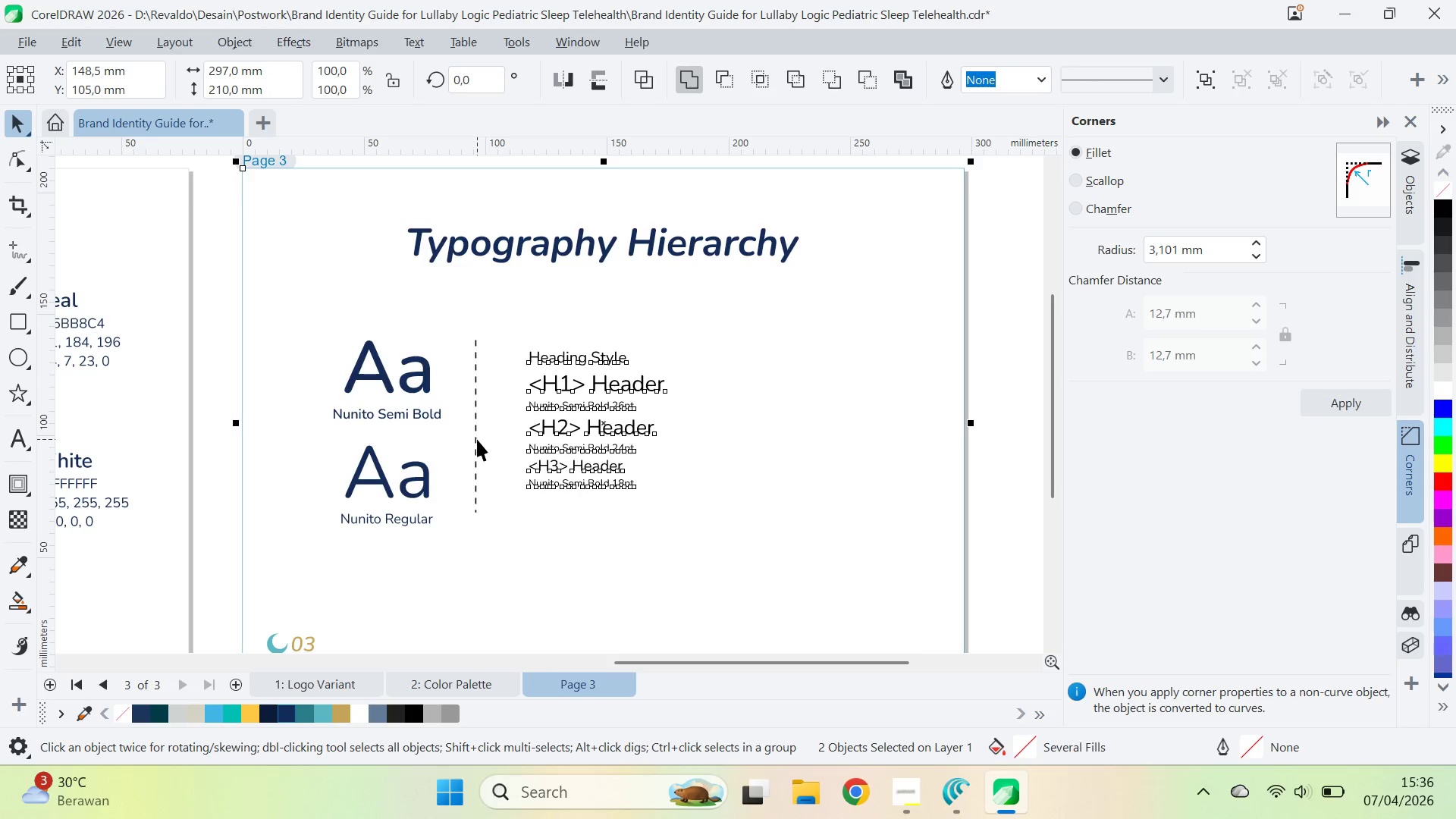 
key(Shift+ShiftLeft)
 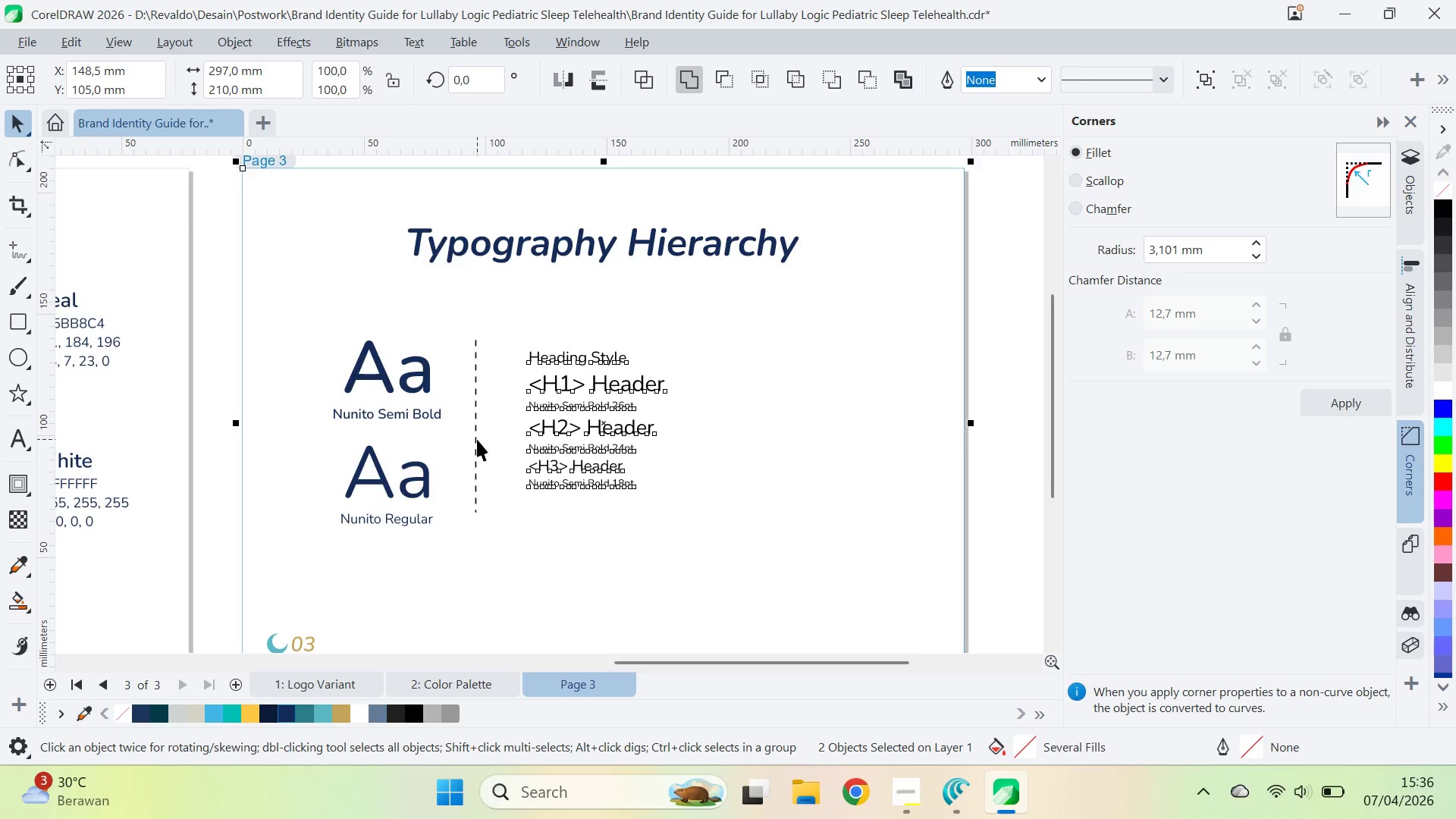 
key(Shift+ShiftLeft)
 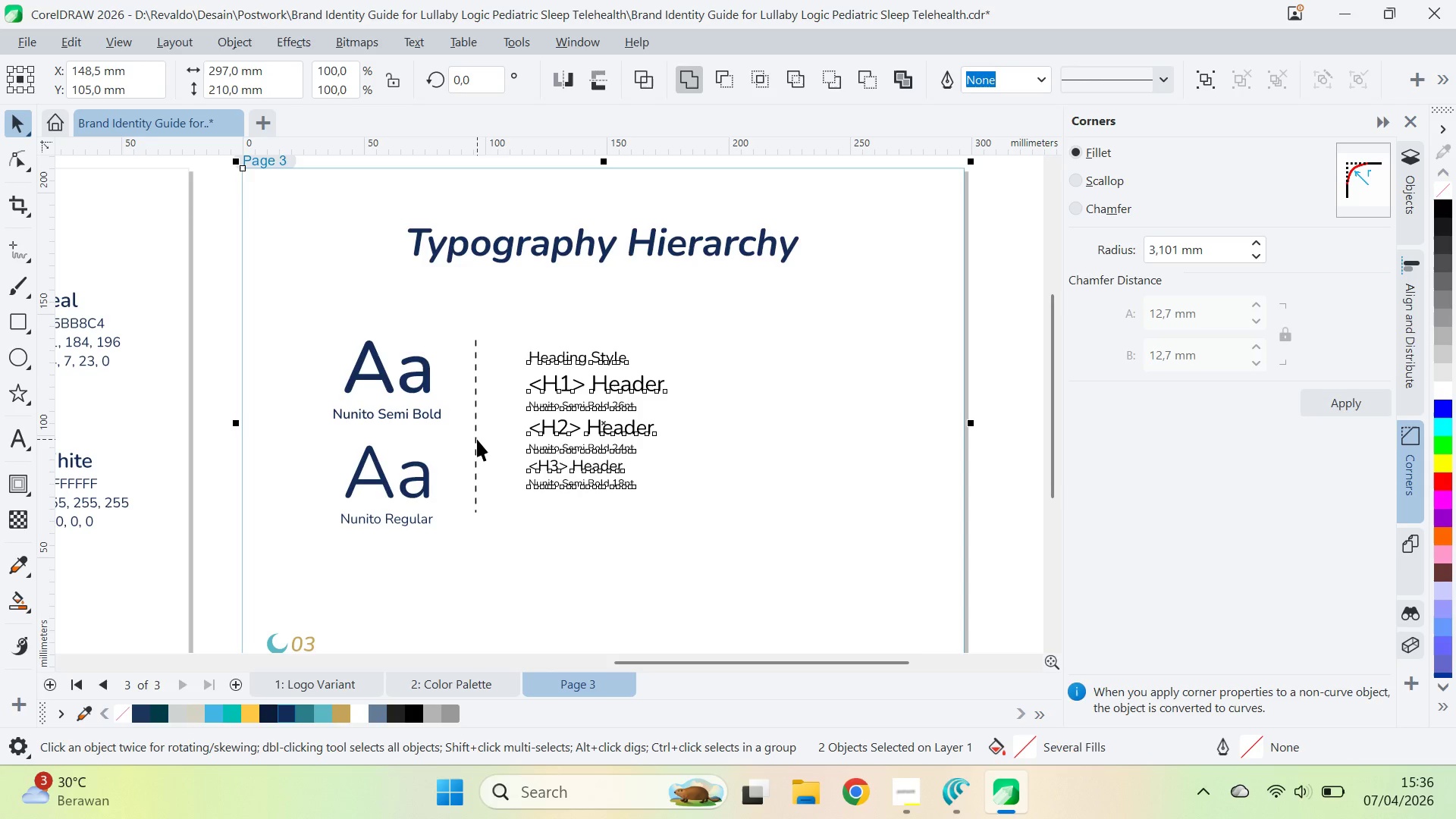 
key(Shift+ShiftLeft)
 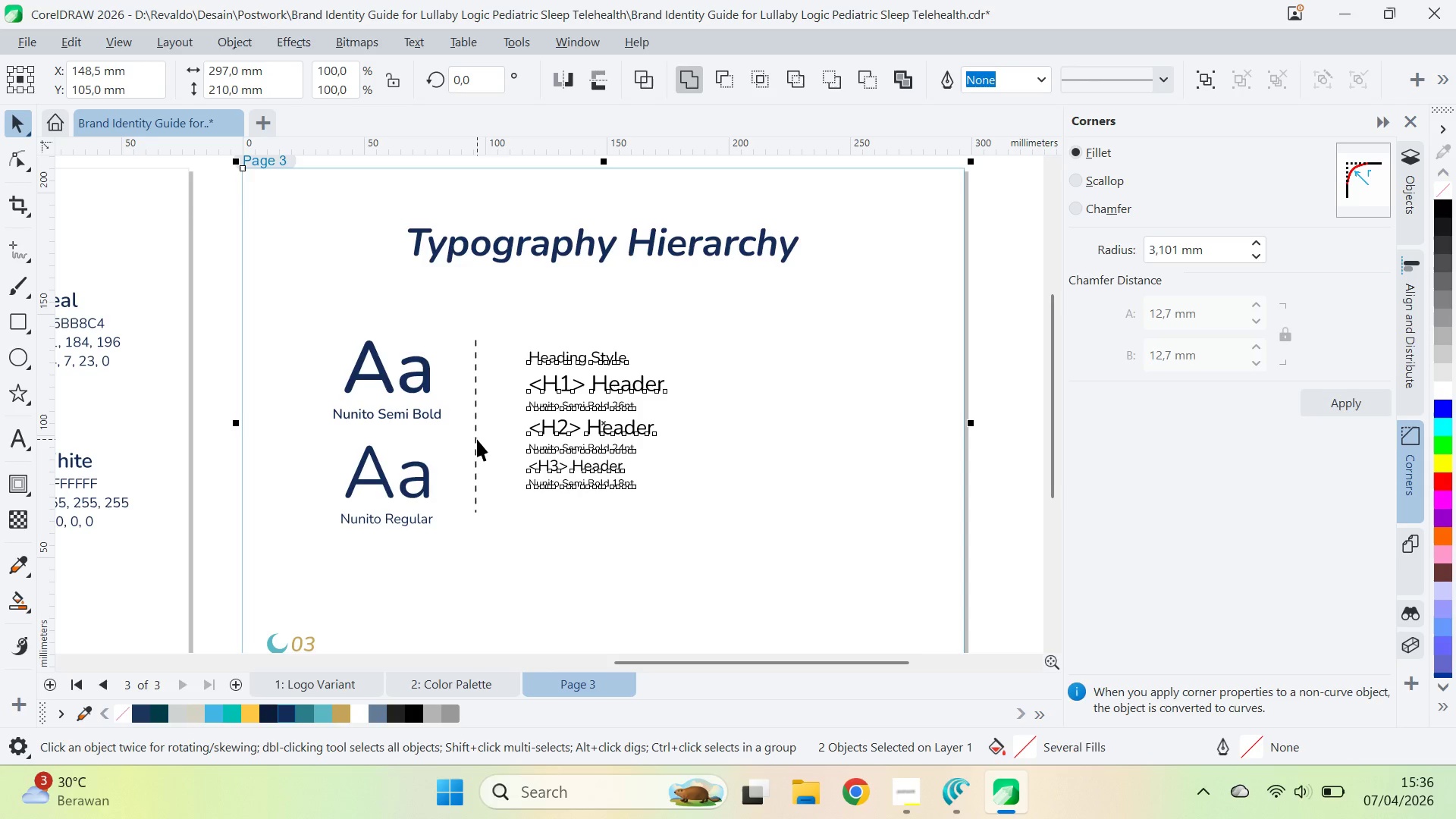 
key(Shift+ShiftLeft)
 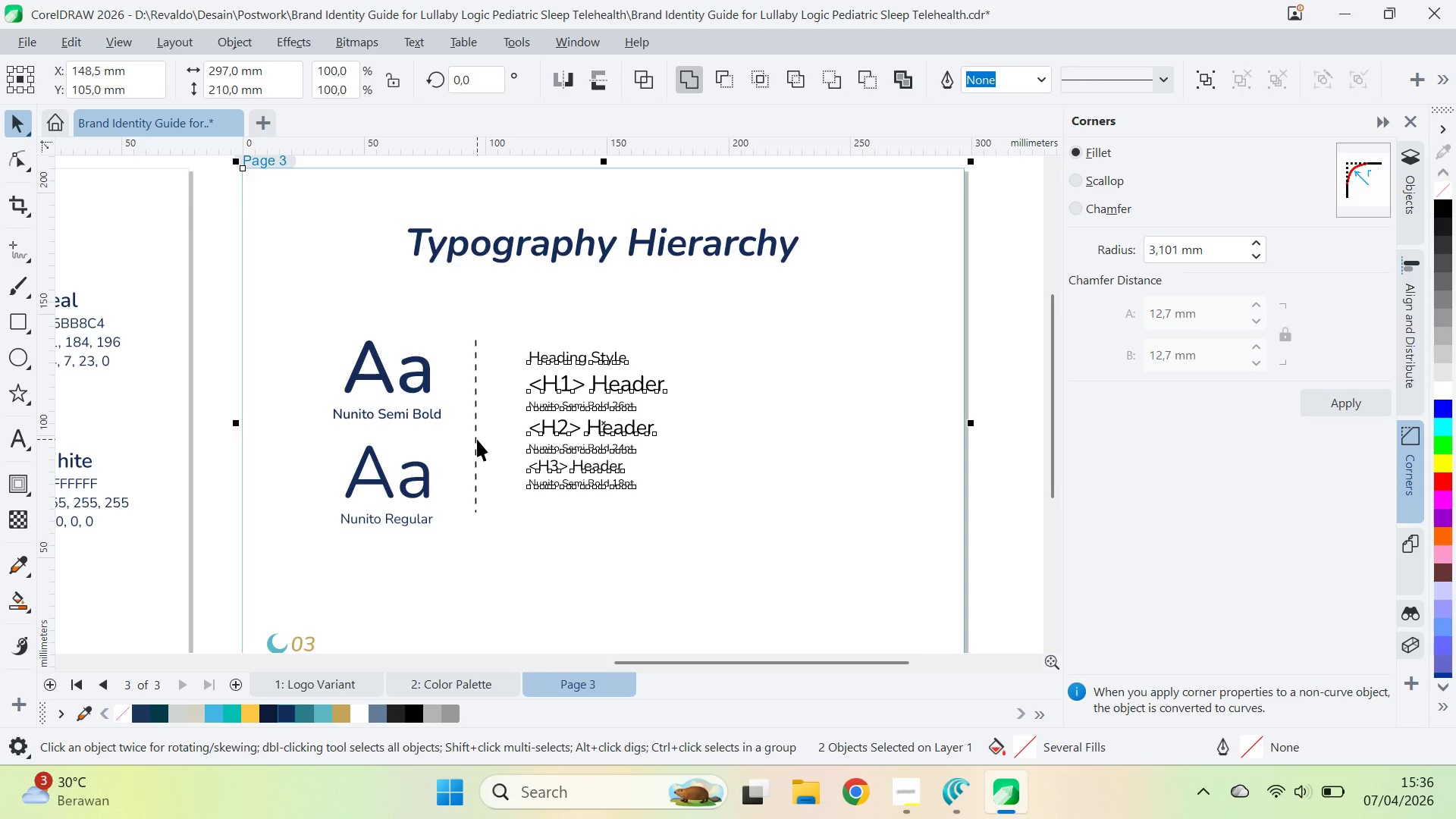 
key(E)
 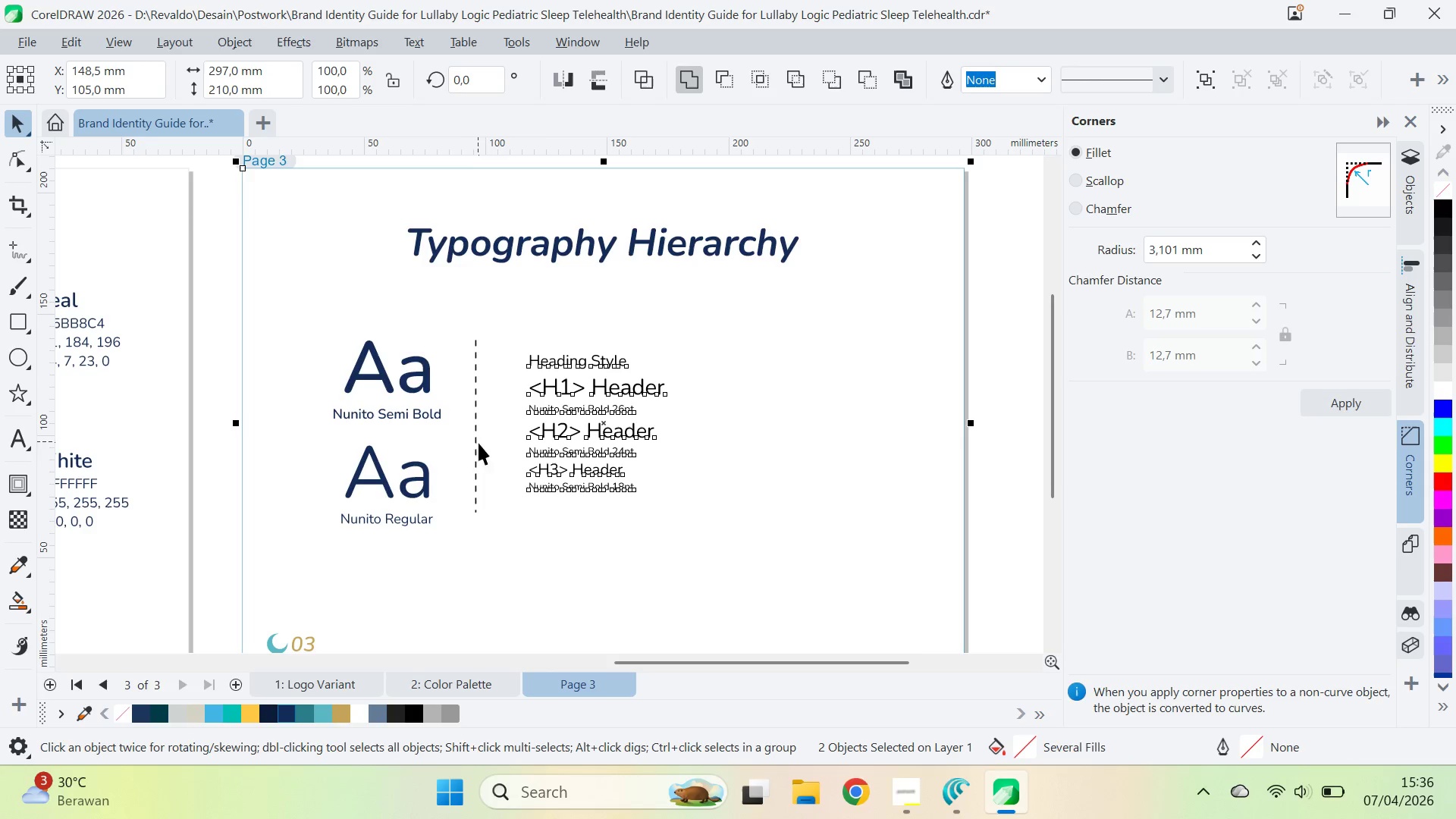 
hold_key(key=ShiftLeft, duration=1.5)
double_click([470, 443])
 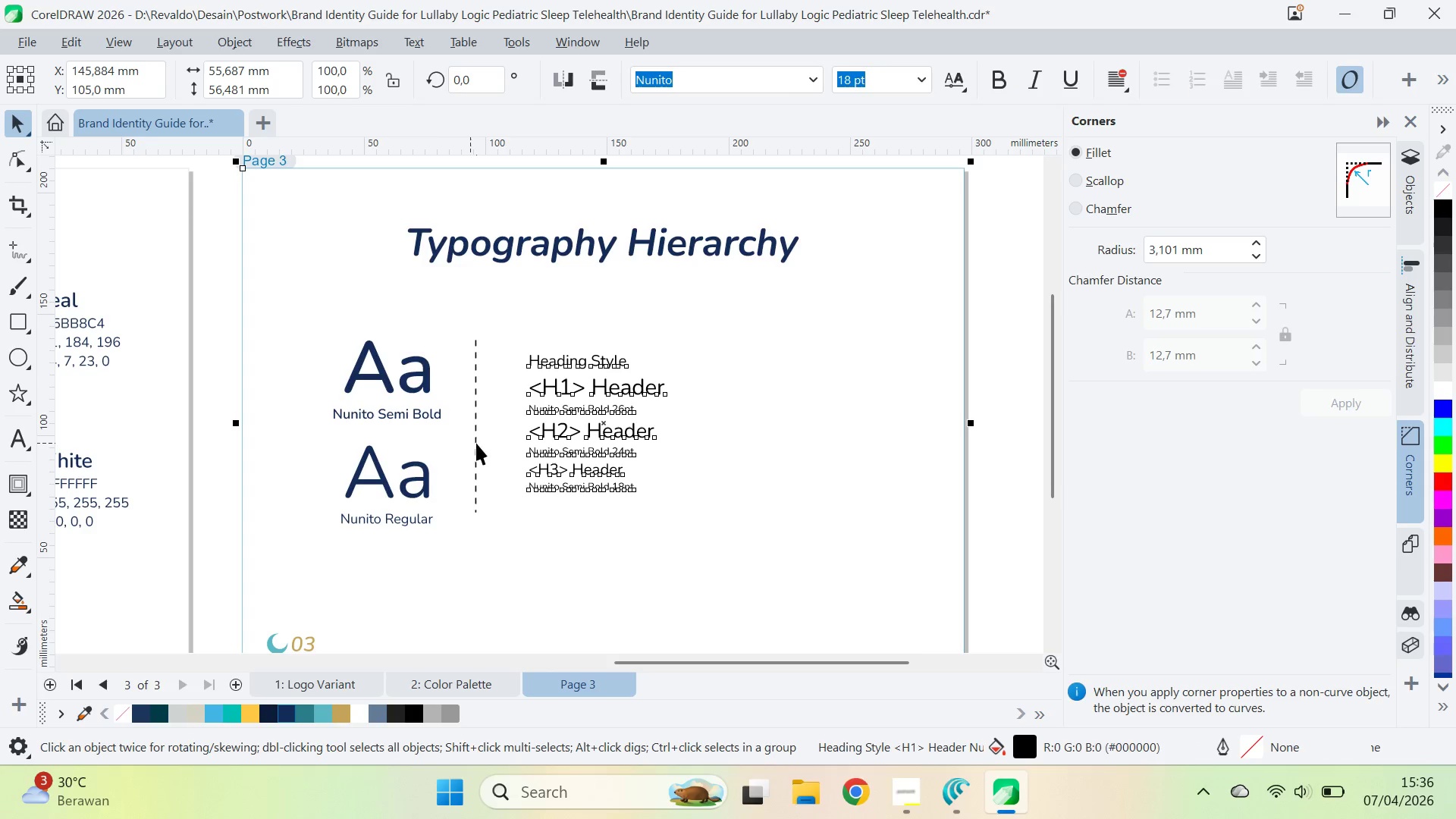 
triple_click([477, 443])
 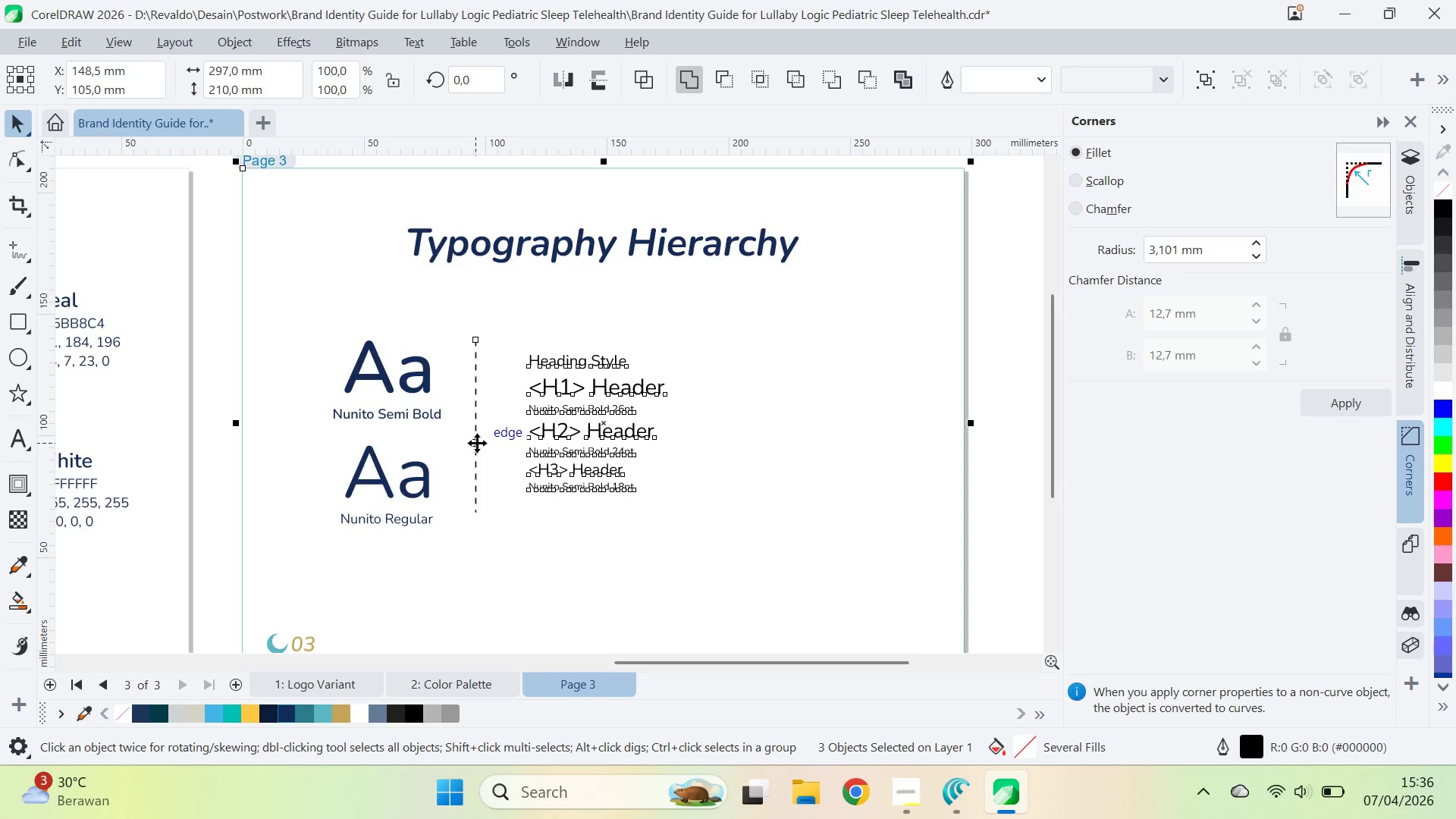 
left_click([484, 441])
 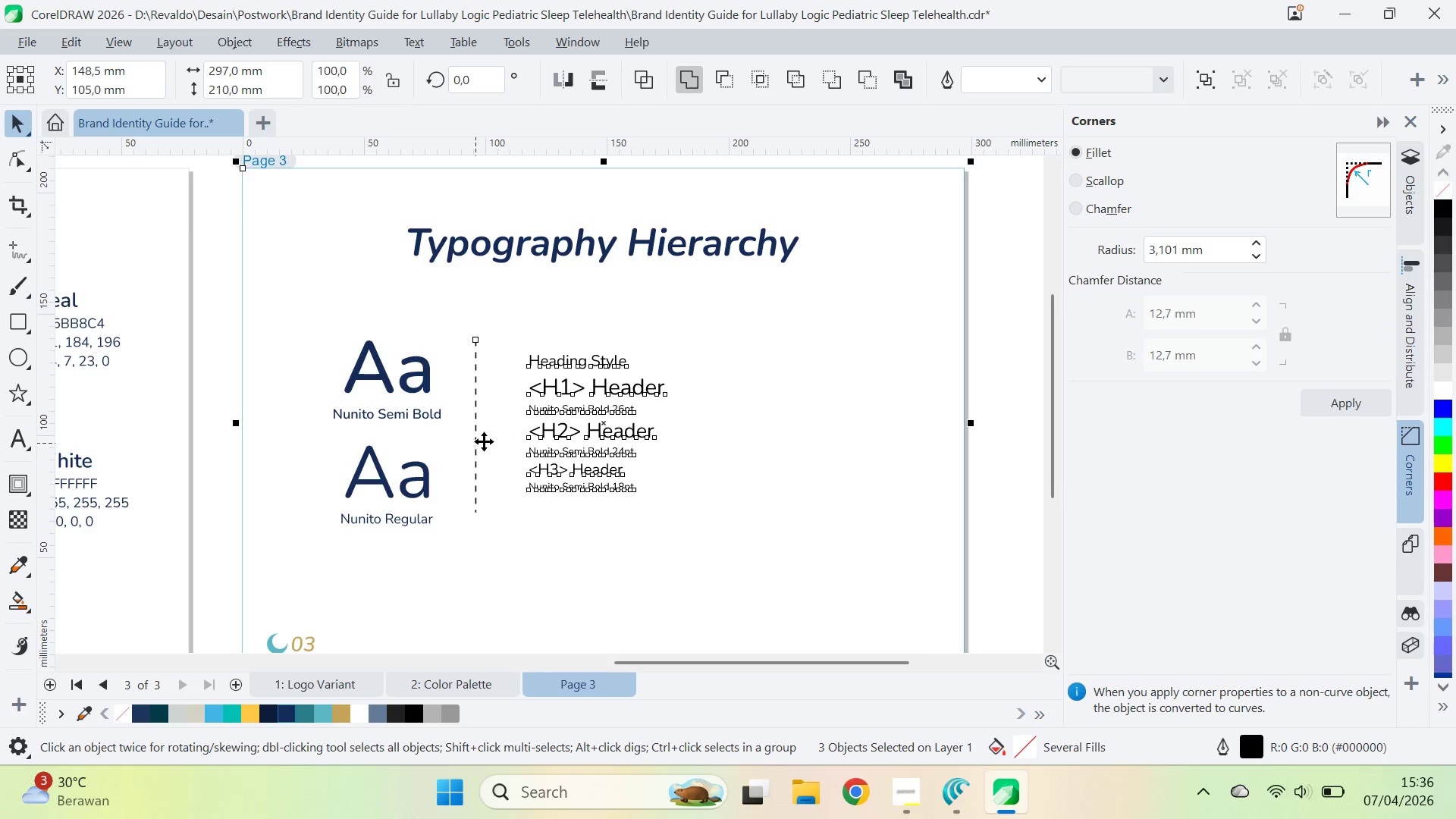 
key(Shift+ShiftLeft)
 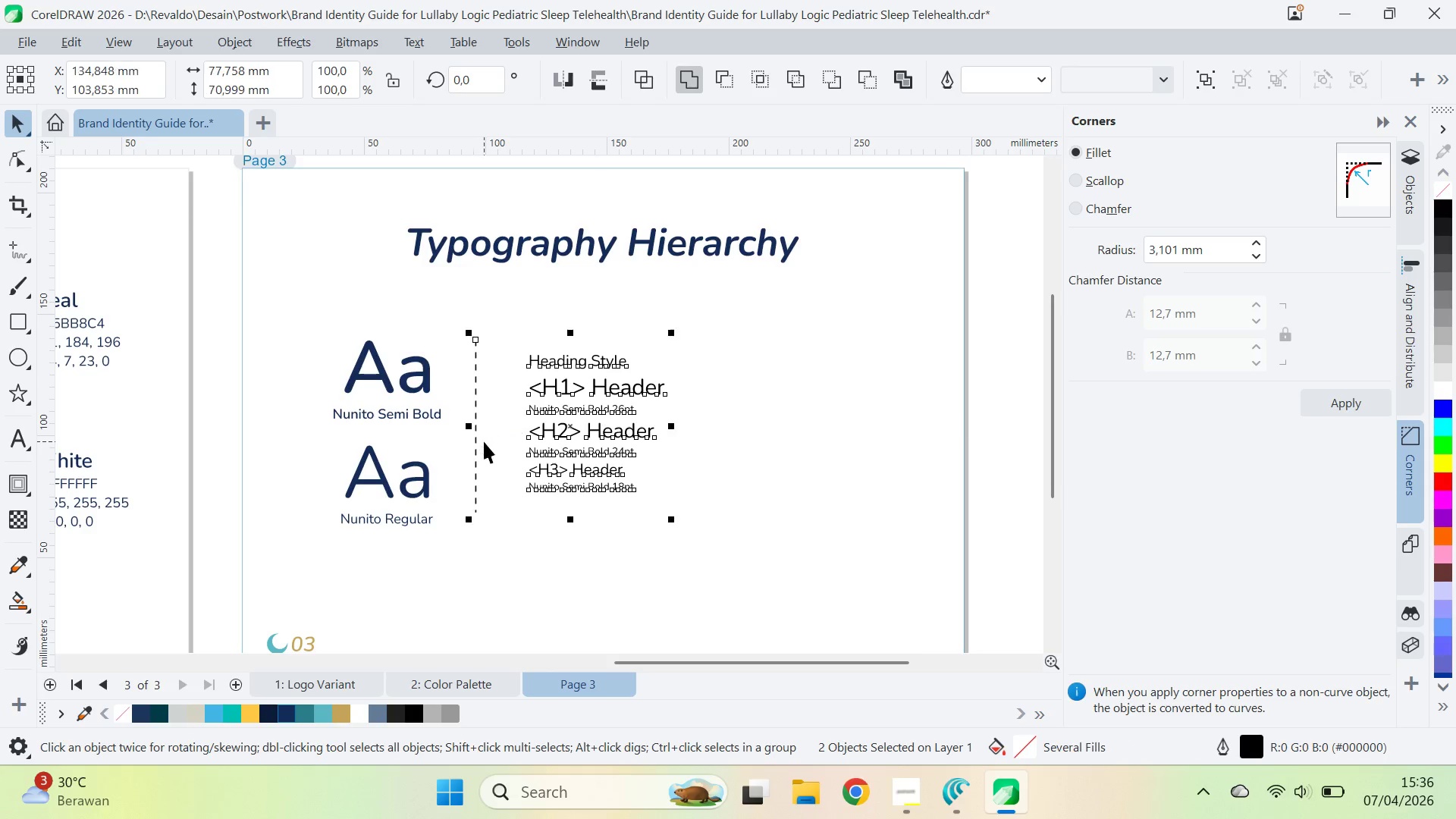 
key(Shift+ShiftLeft)
 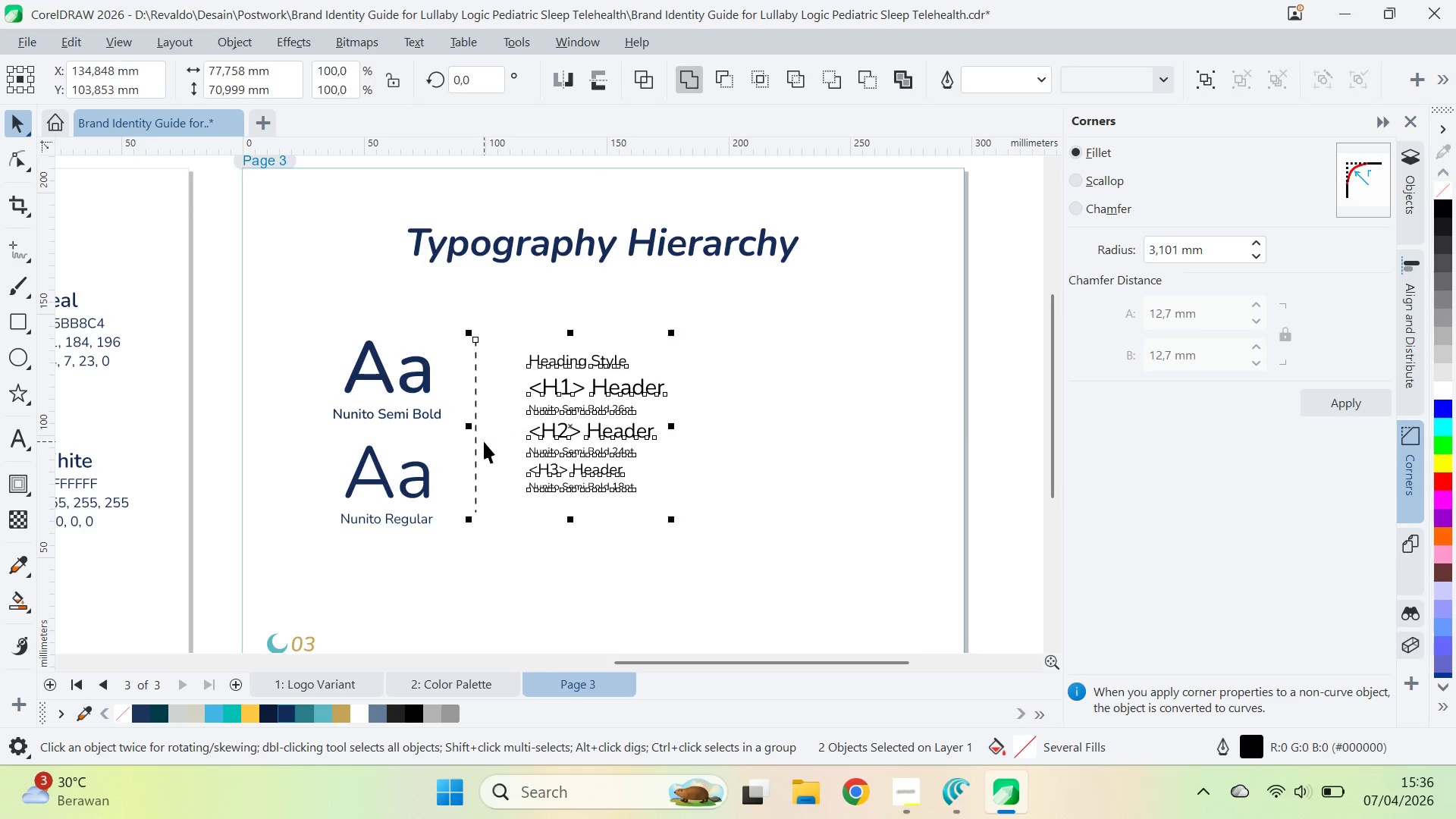 
key(Shift+ShiftLeft)
 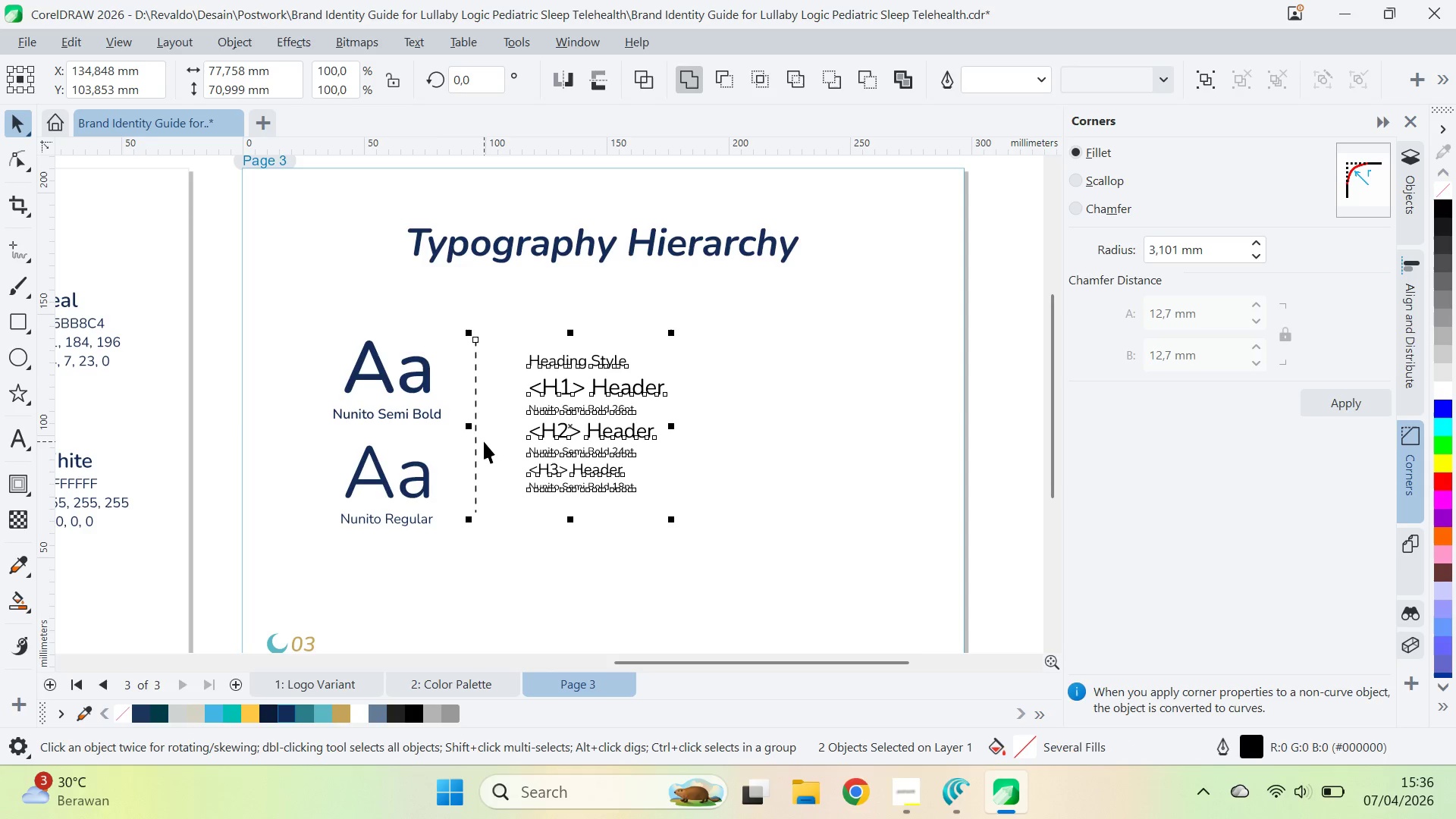 
key(Shift+ShiftLeft)
 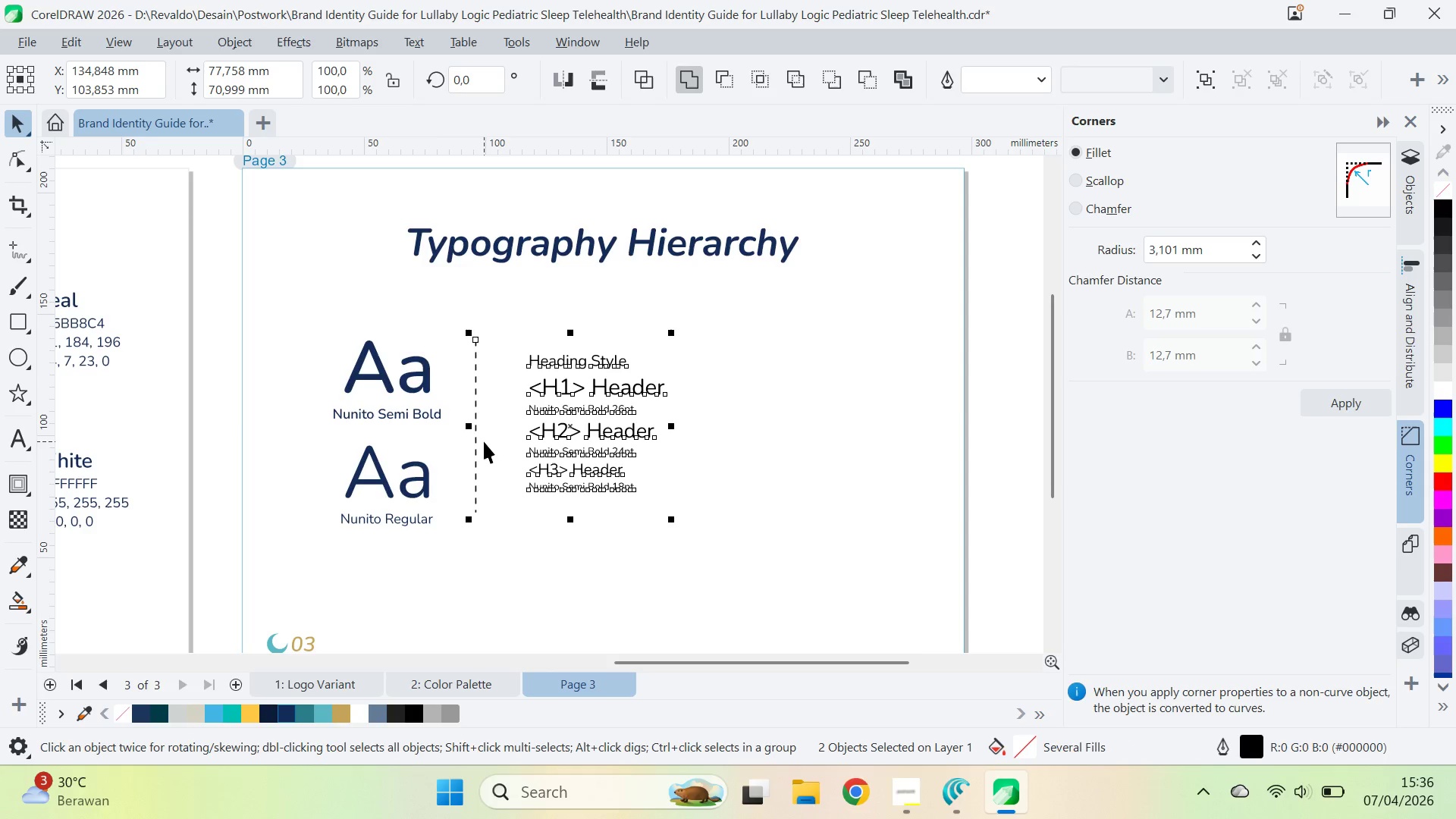 
key(Shift+ShiftLeft)
 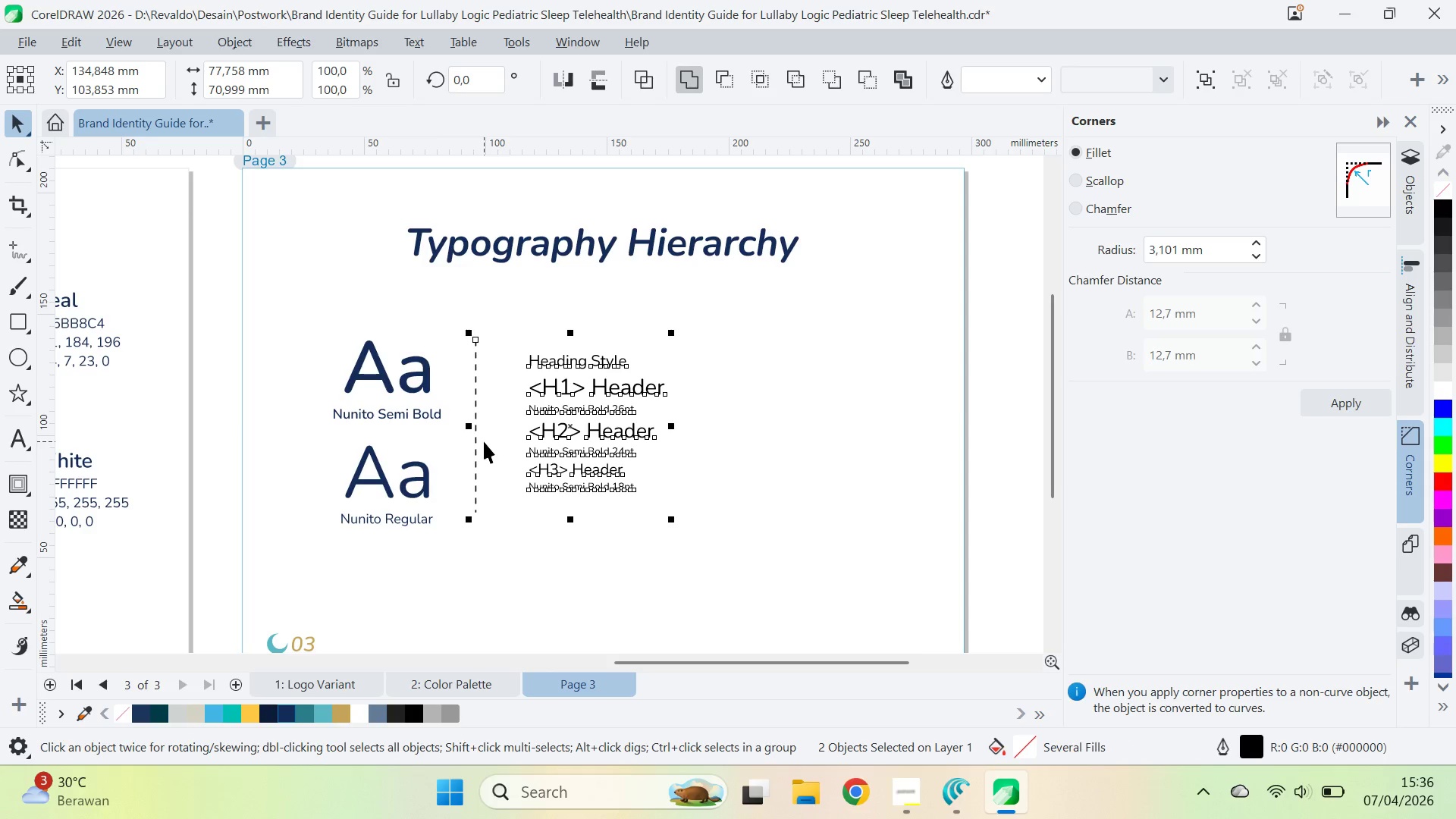 
hold_key(key=ShiftLeft, duration=1.74)
 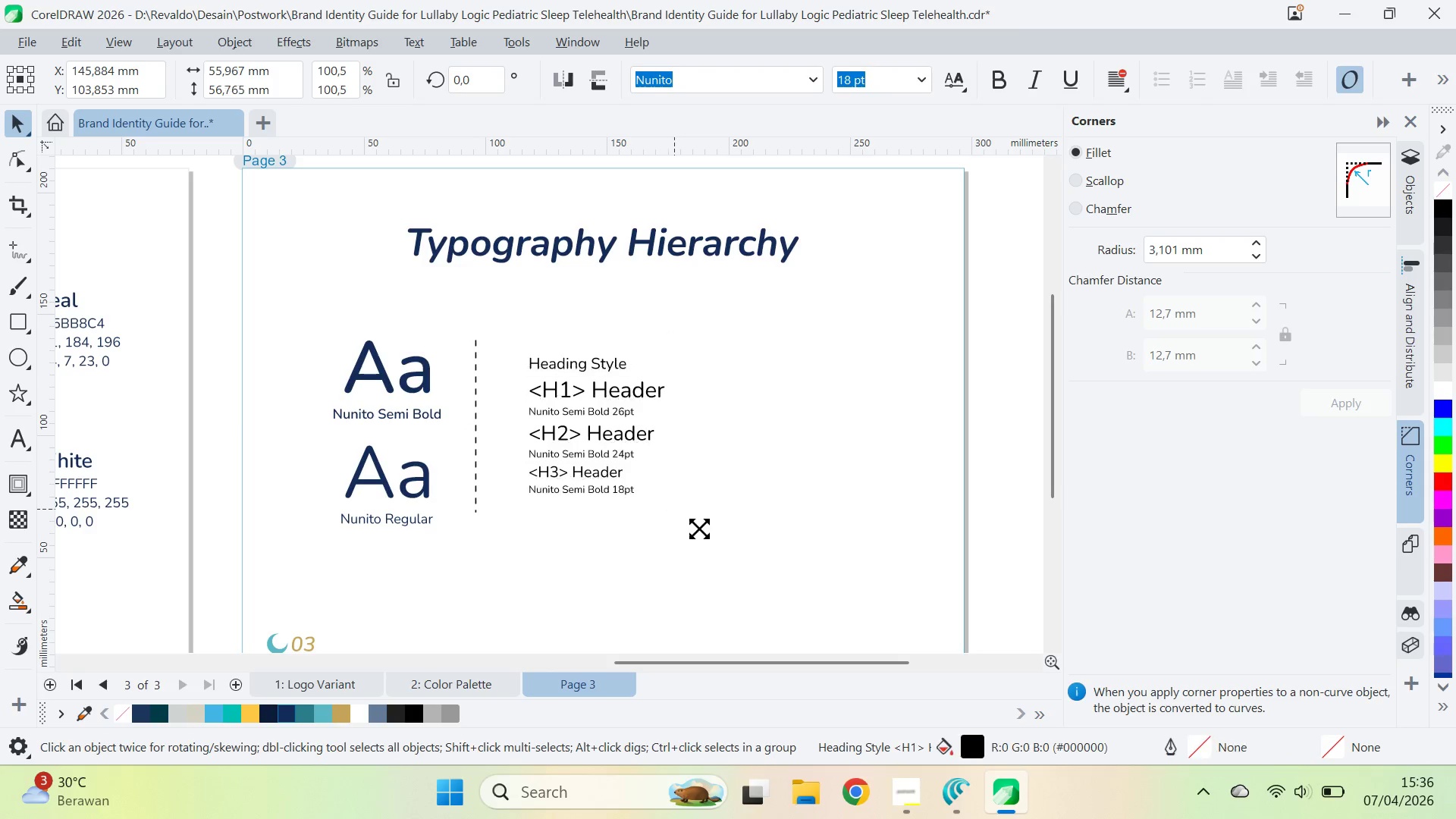 
key(E)
 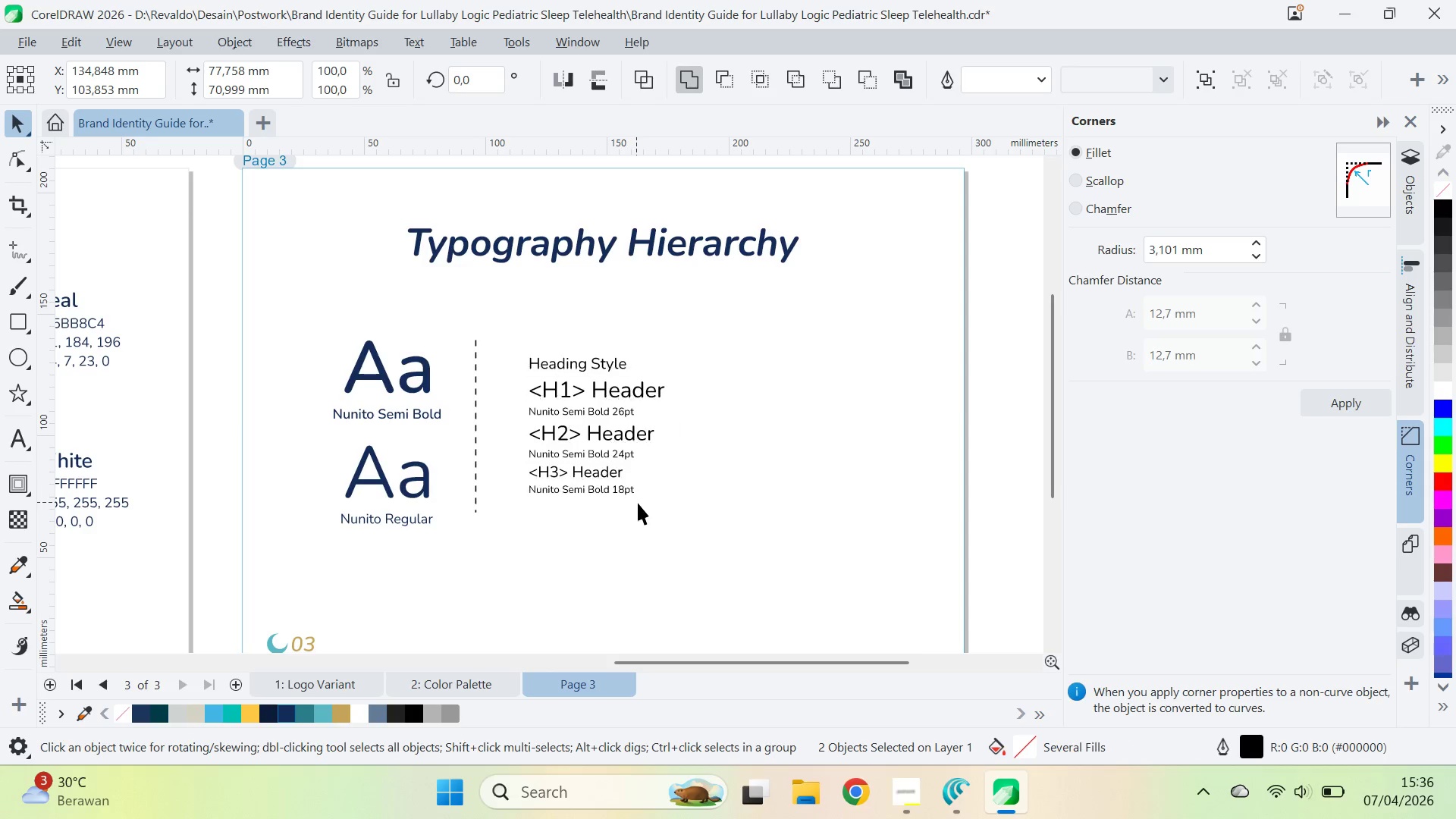 
double_click([626, 494])
 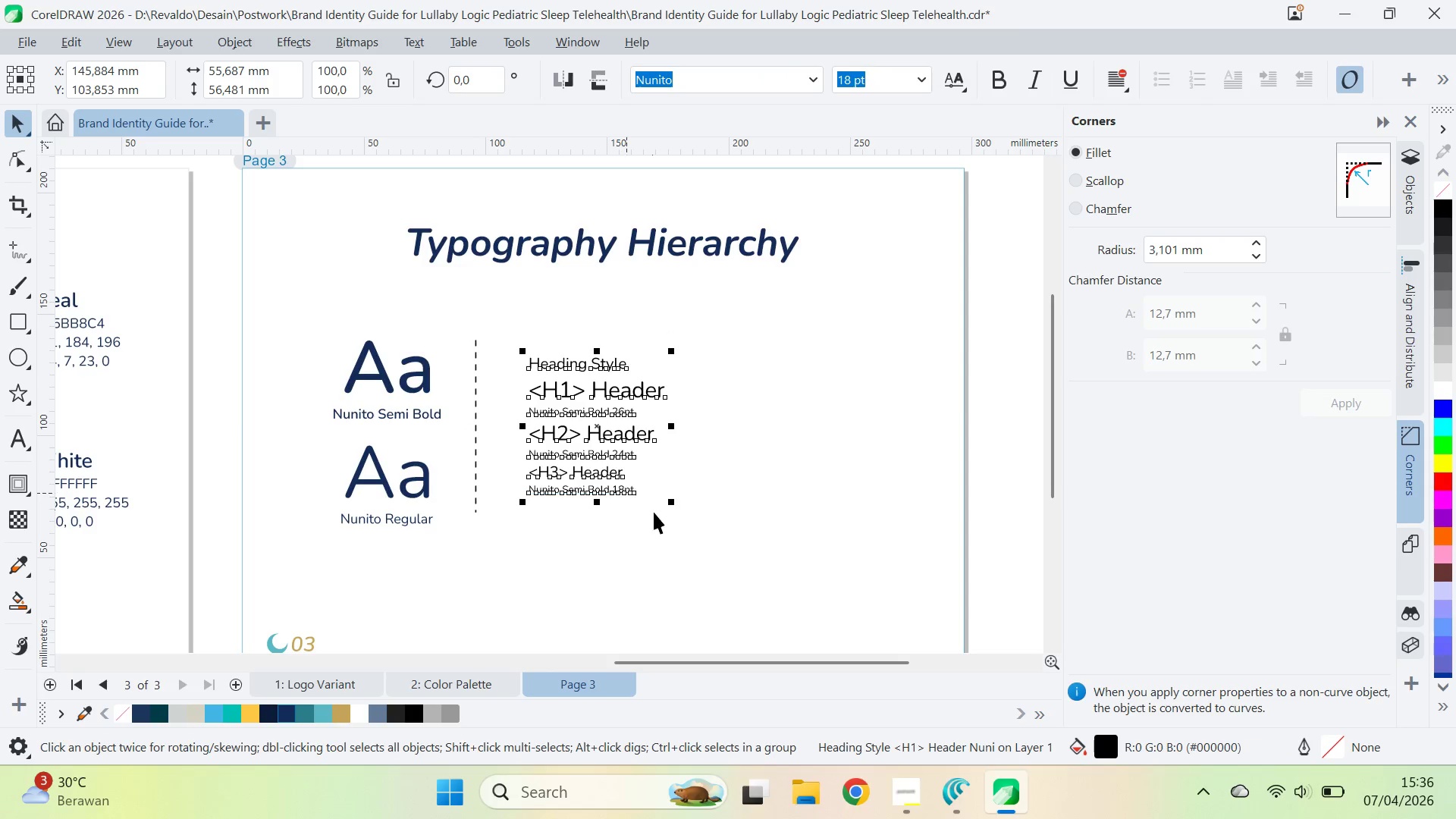 
hold_key(key=ShiftLeft, duration=1.5)
left_click_drag(start_coordinate=[672, 509], to_coordinate=[688, 526])
 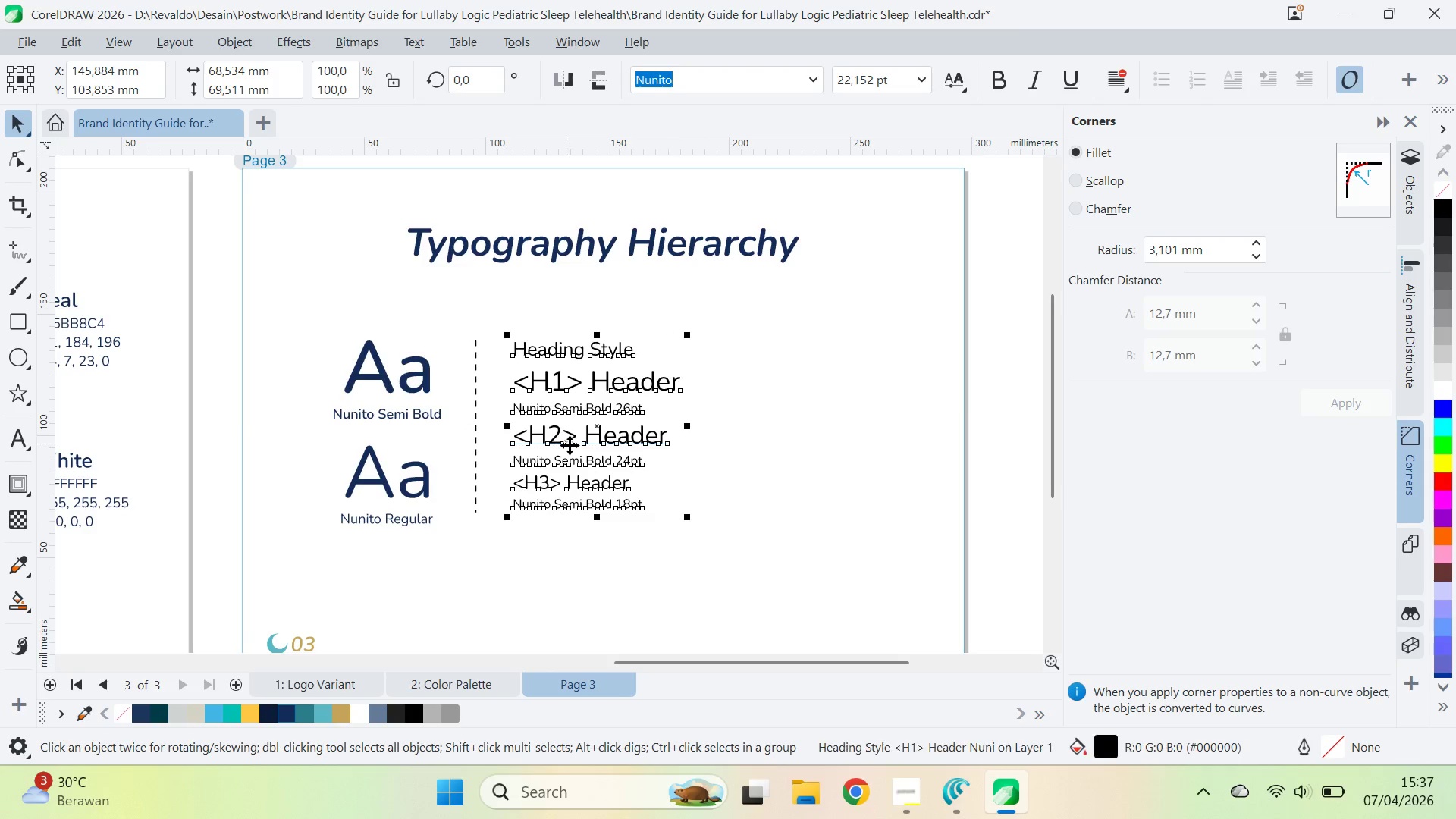 
hold_key(key=ShiftLeft, duration=1.03)
 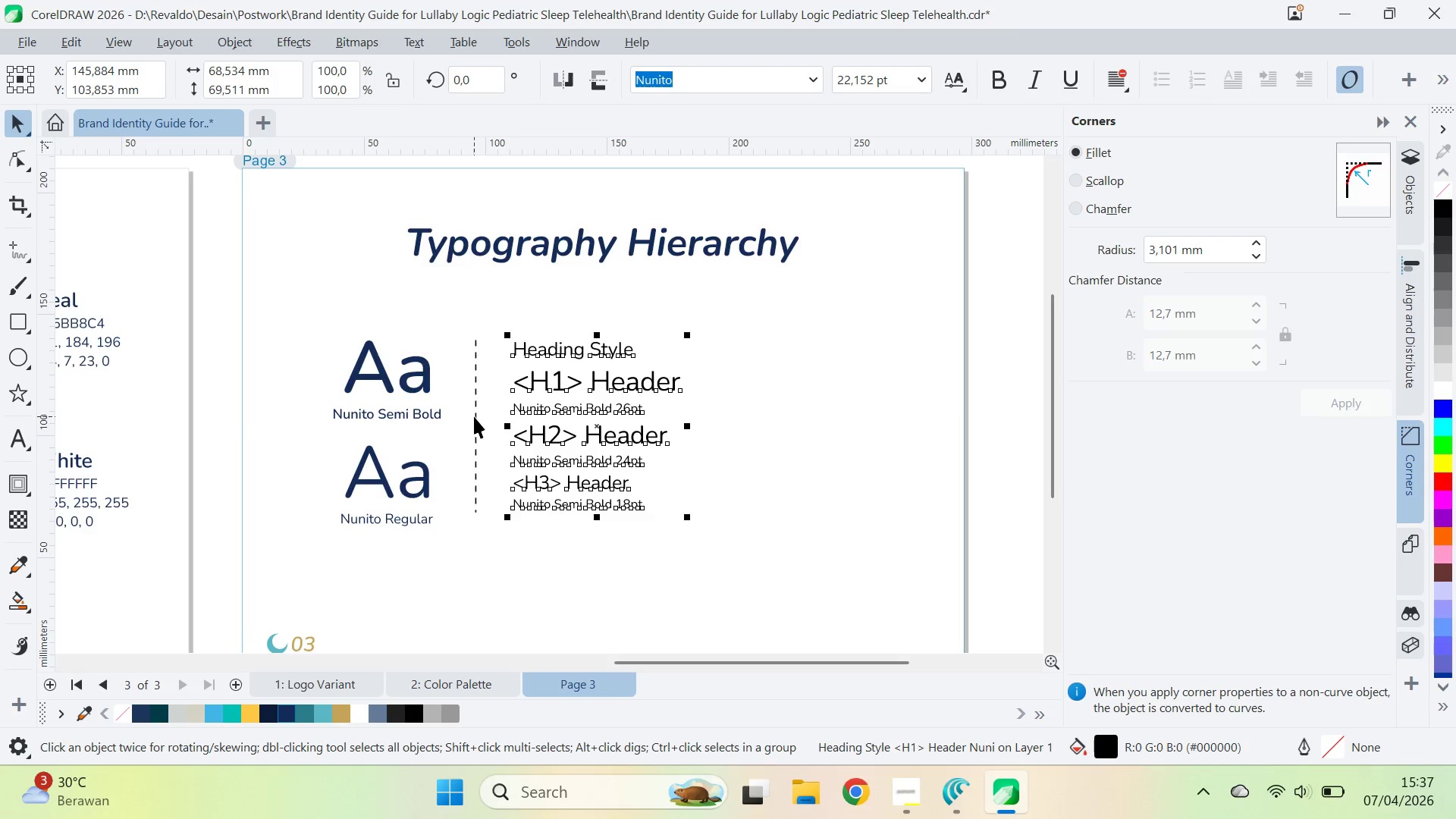 
left_click([474, 416])
 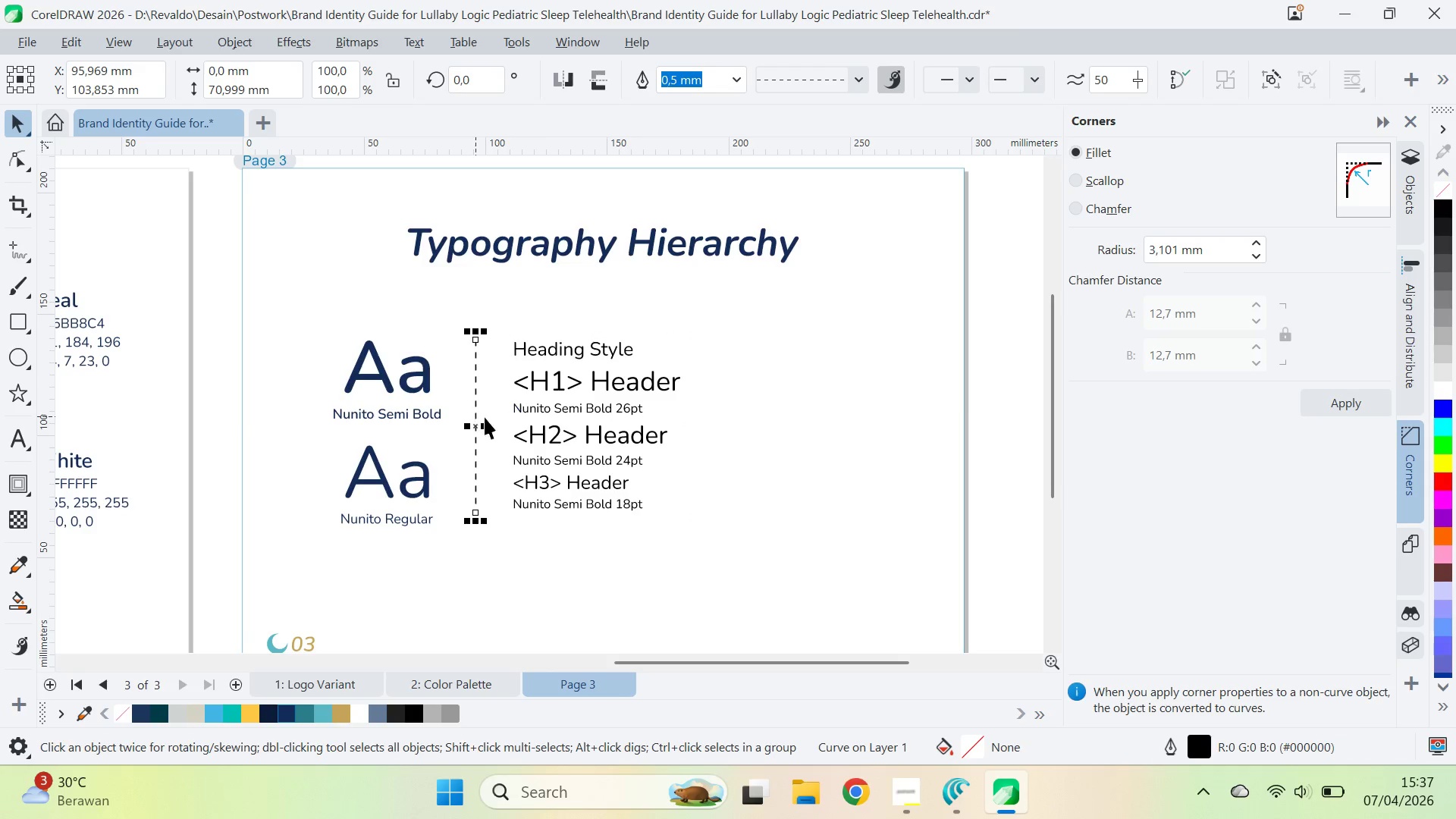 
key(Shift+ShiftLeft)
 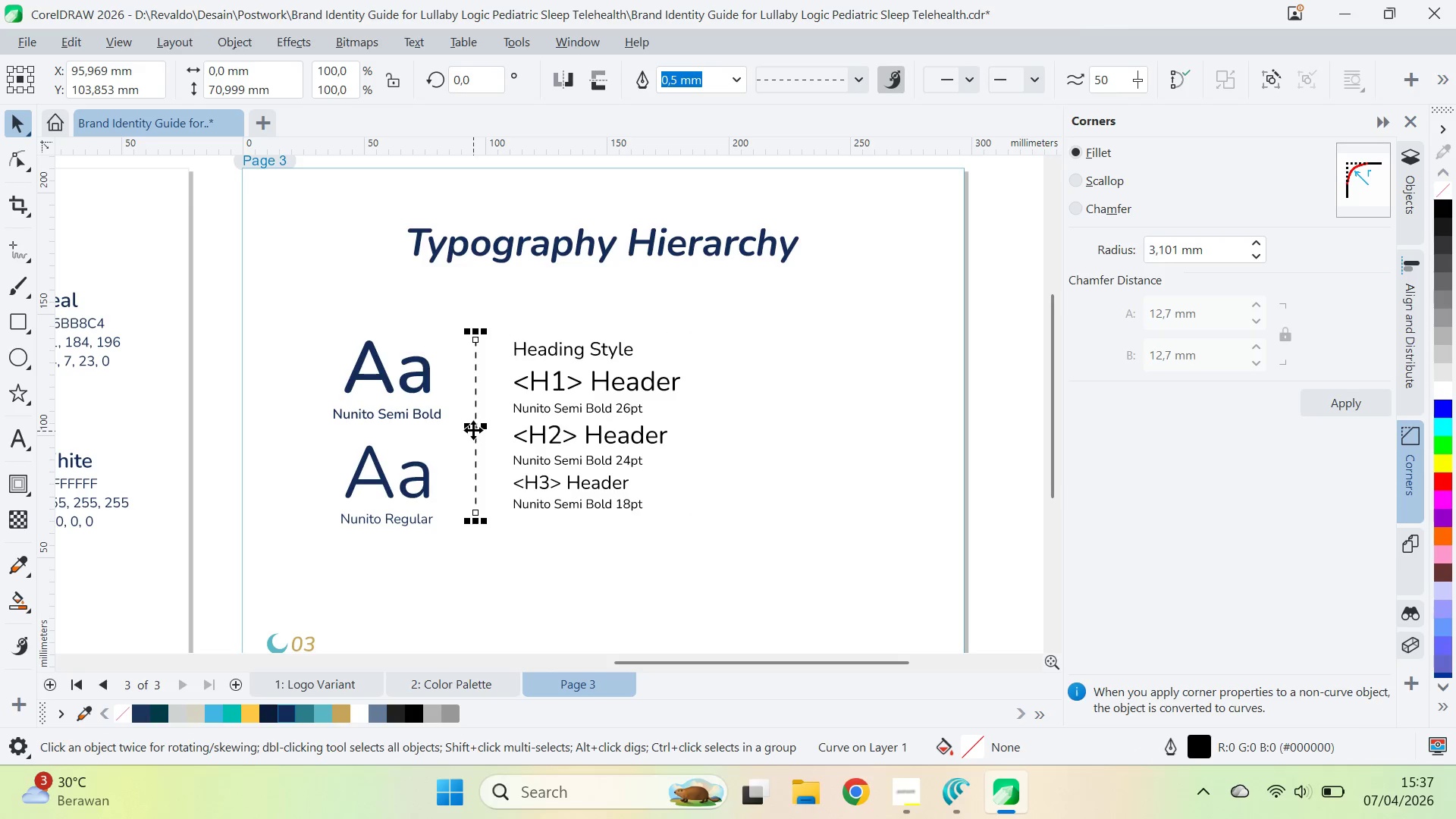 
left_click_drag(start_coordinate=[473, 430], to_coordinate=[727, 435])
 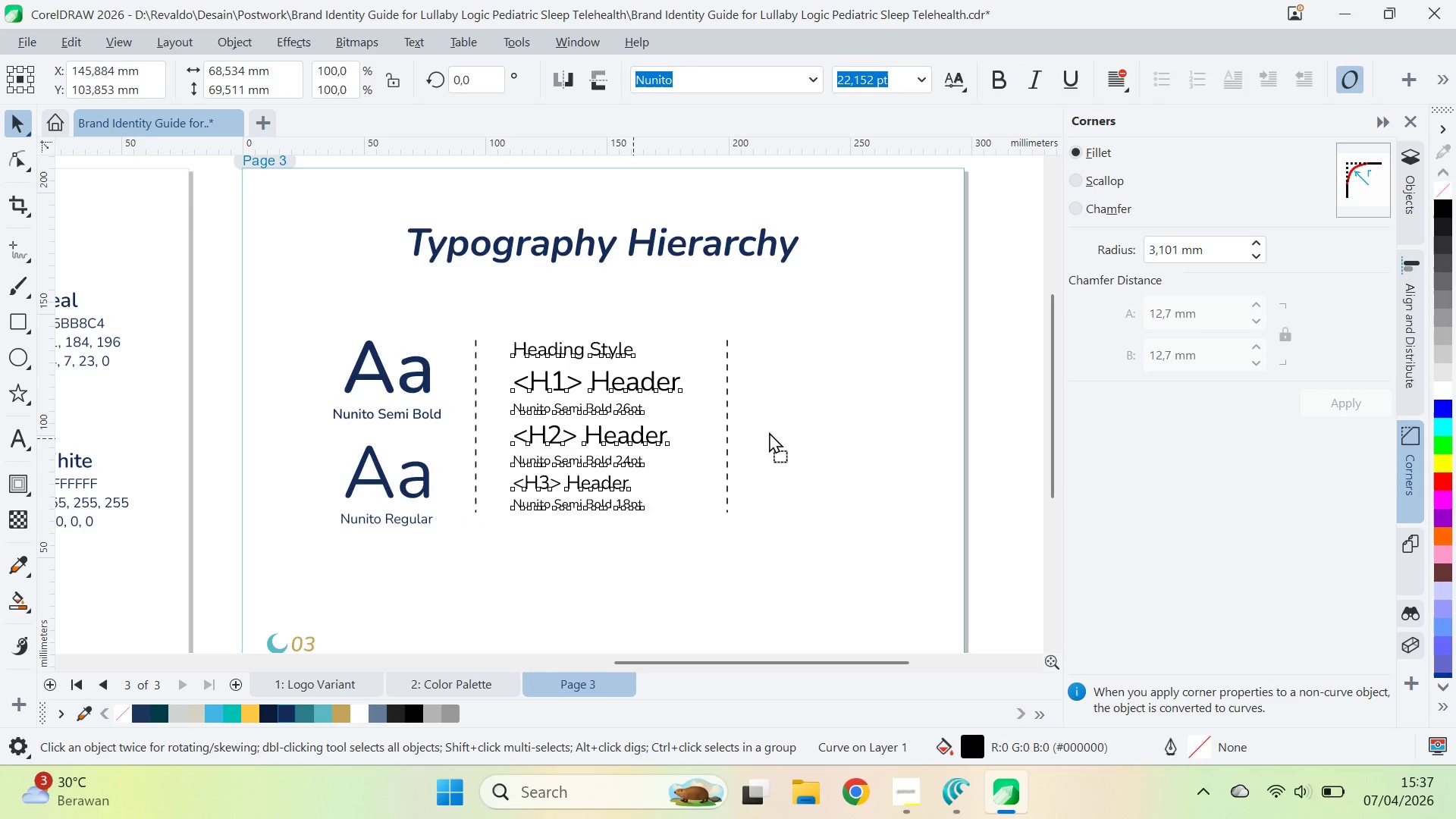 
hold_key(key=ShiftLeft, duration=1.0)
 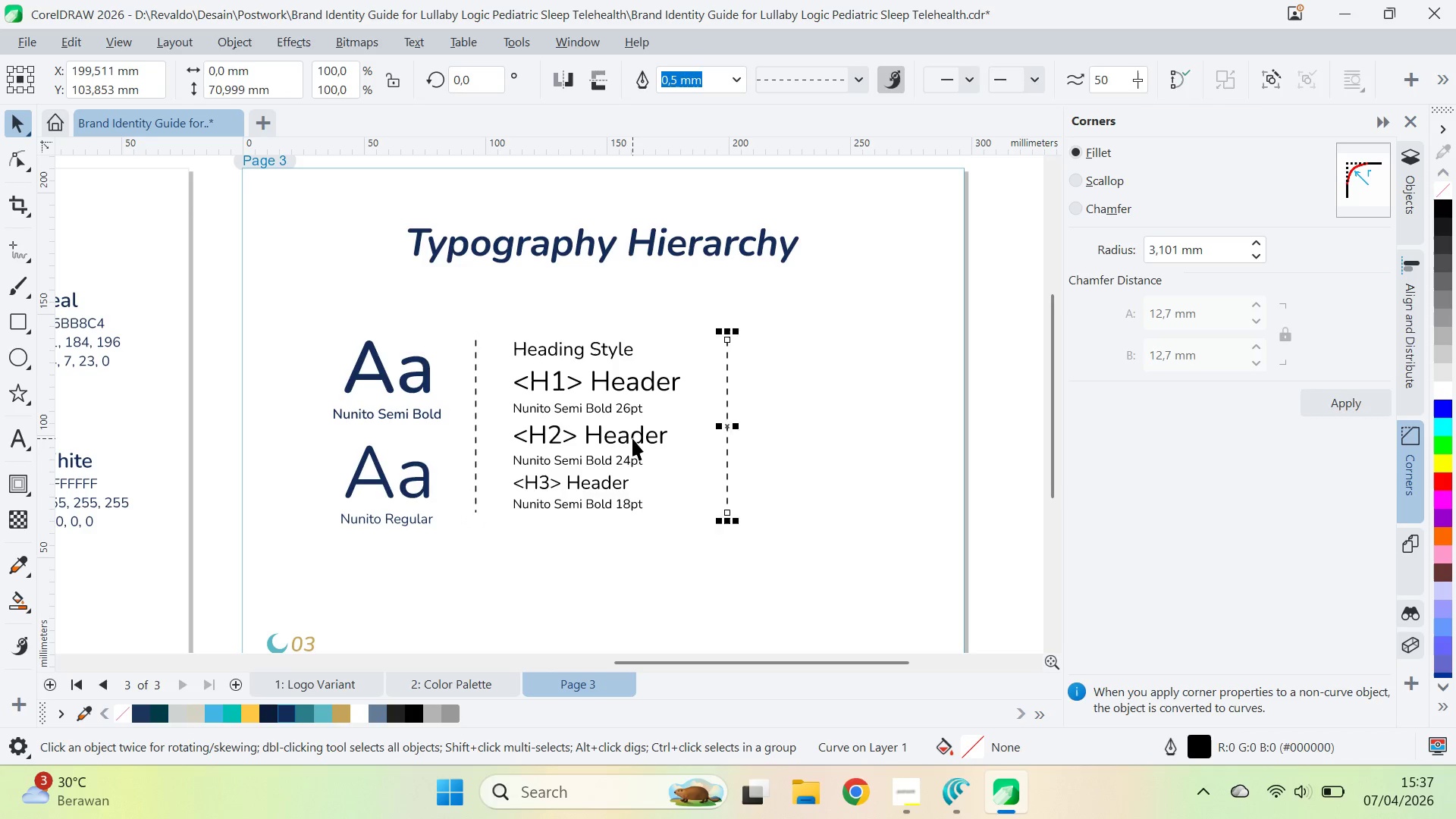 
left_click_drag(start_coordinate=[632, 438], to_coordinate=[880, 443])
 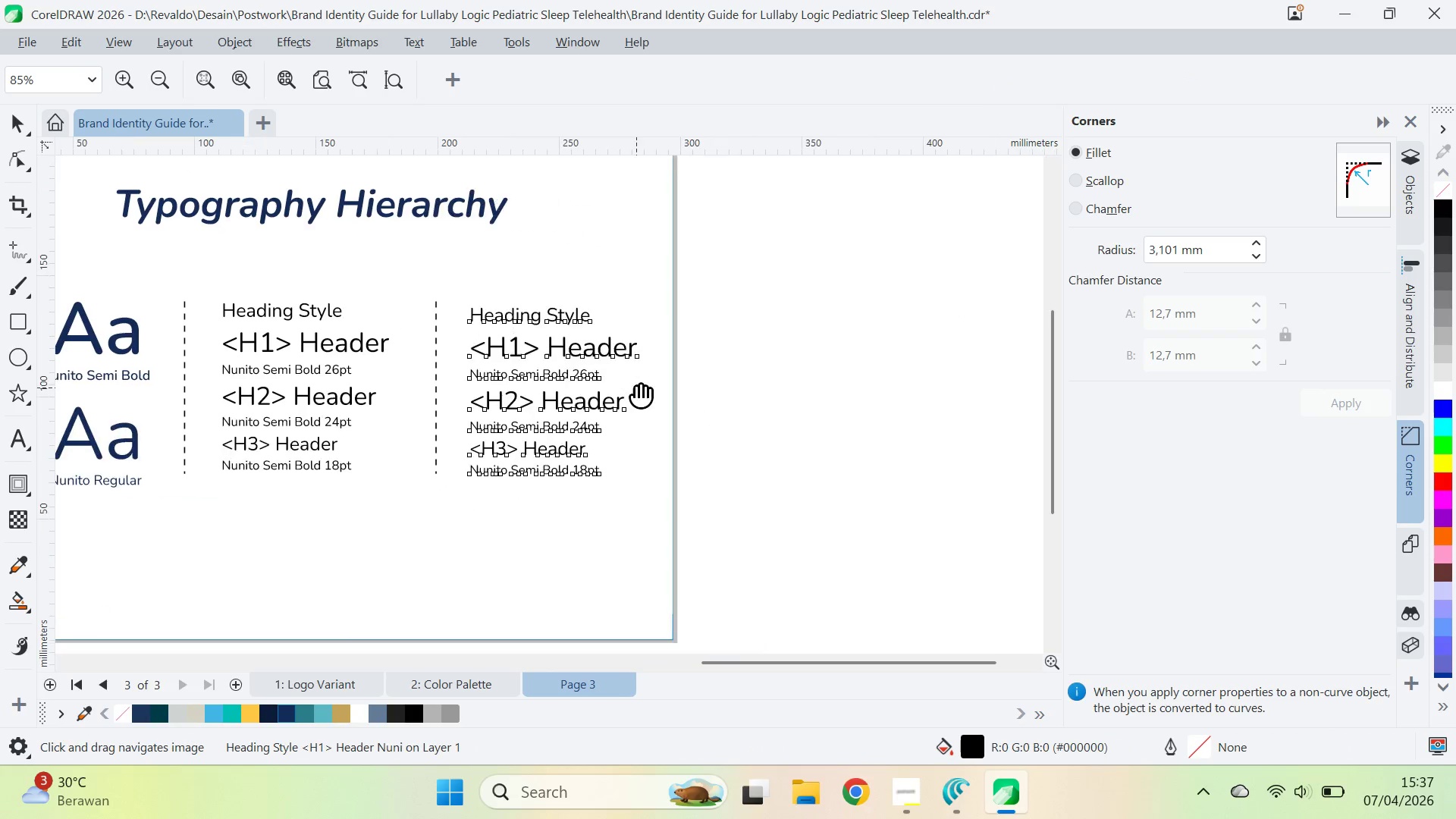 
hold_key(key=ShiftLeft, duration=0.72)
 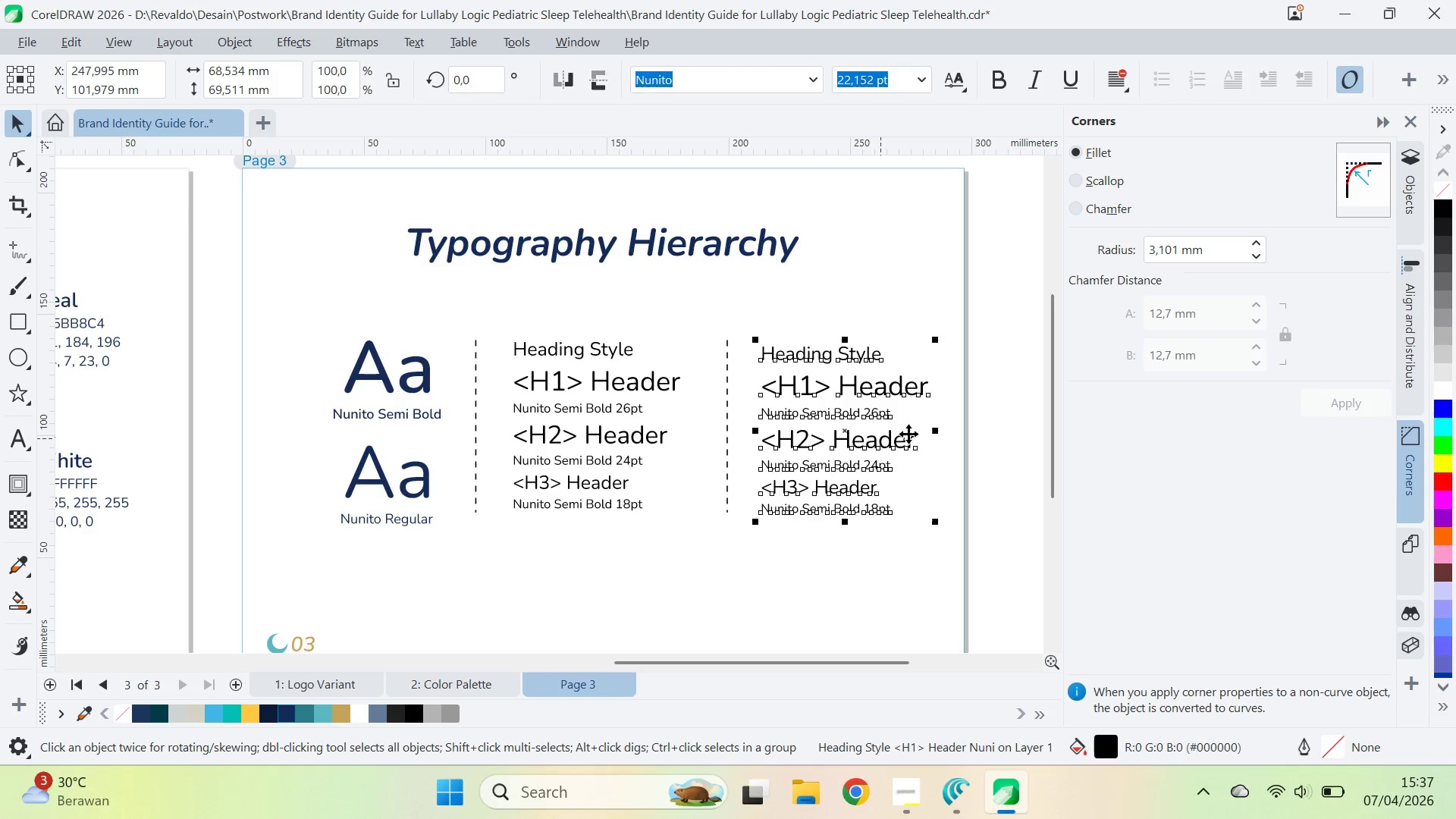 
type(qv)
 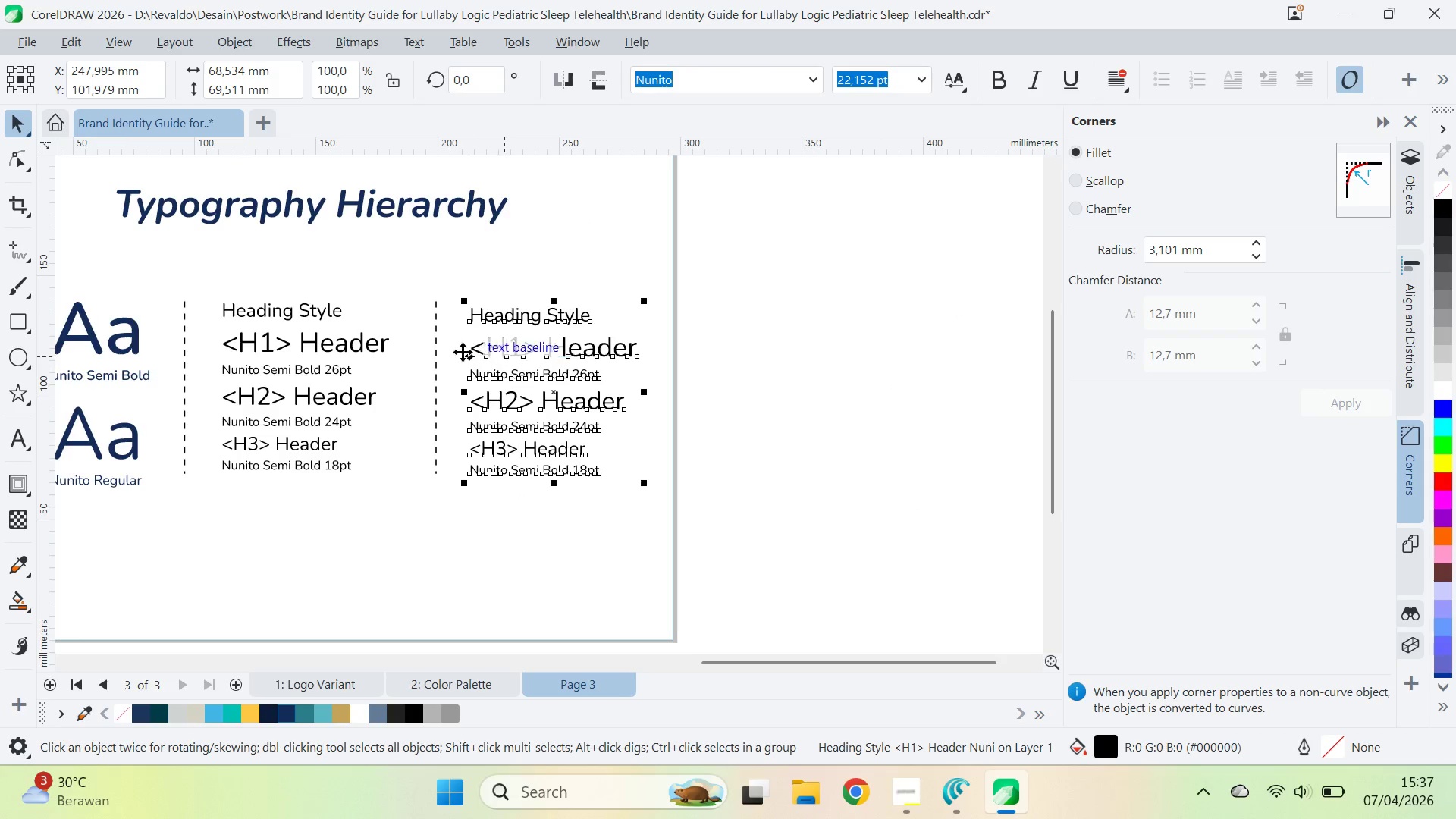 
left_click_drag(start_coordinate=[927, 426], to_coordinate=[636, 388])
 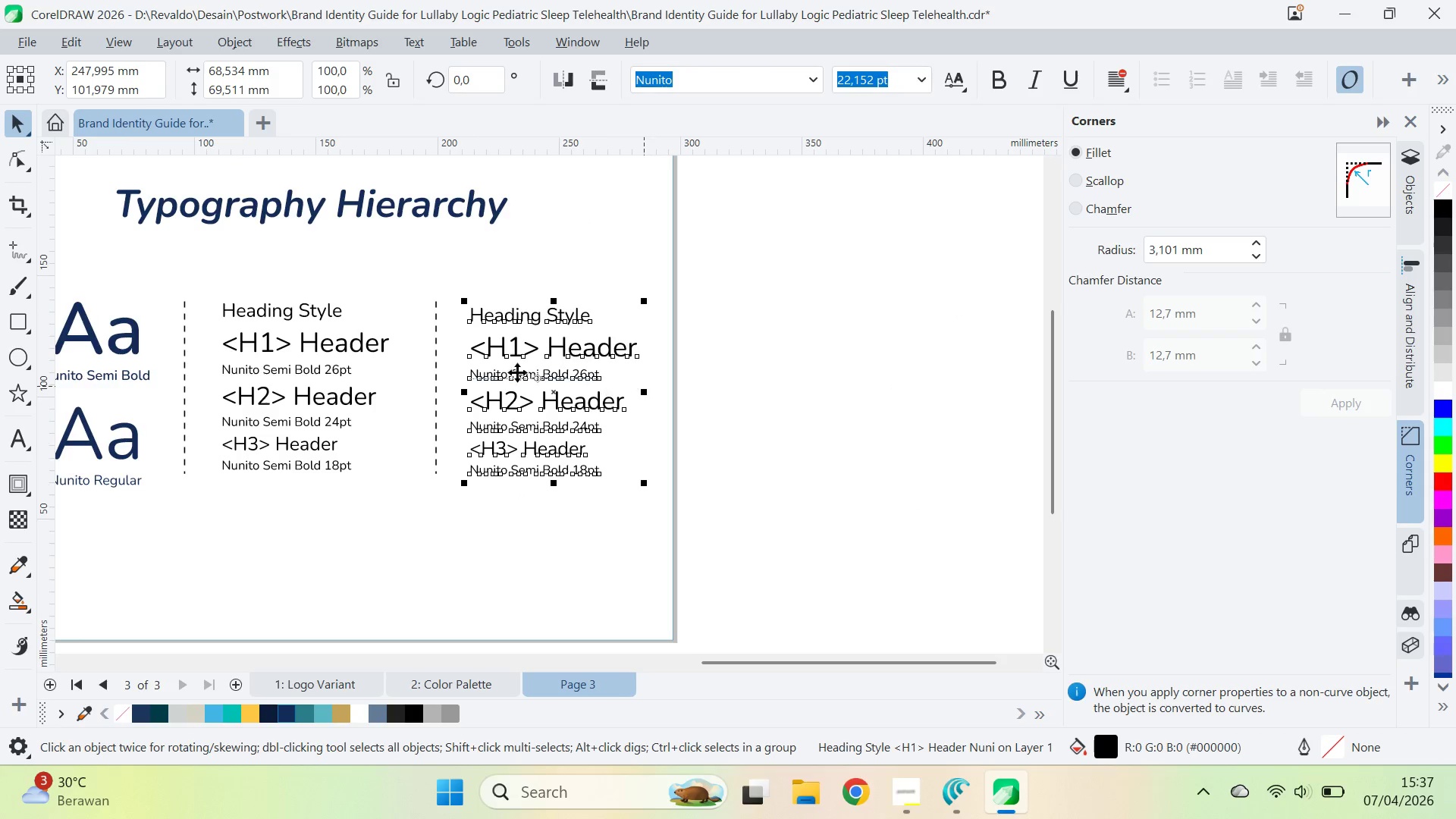 
hold_key(key=ShiftLeft, duration=1.5)
left_click([438, 353])
 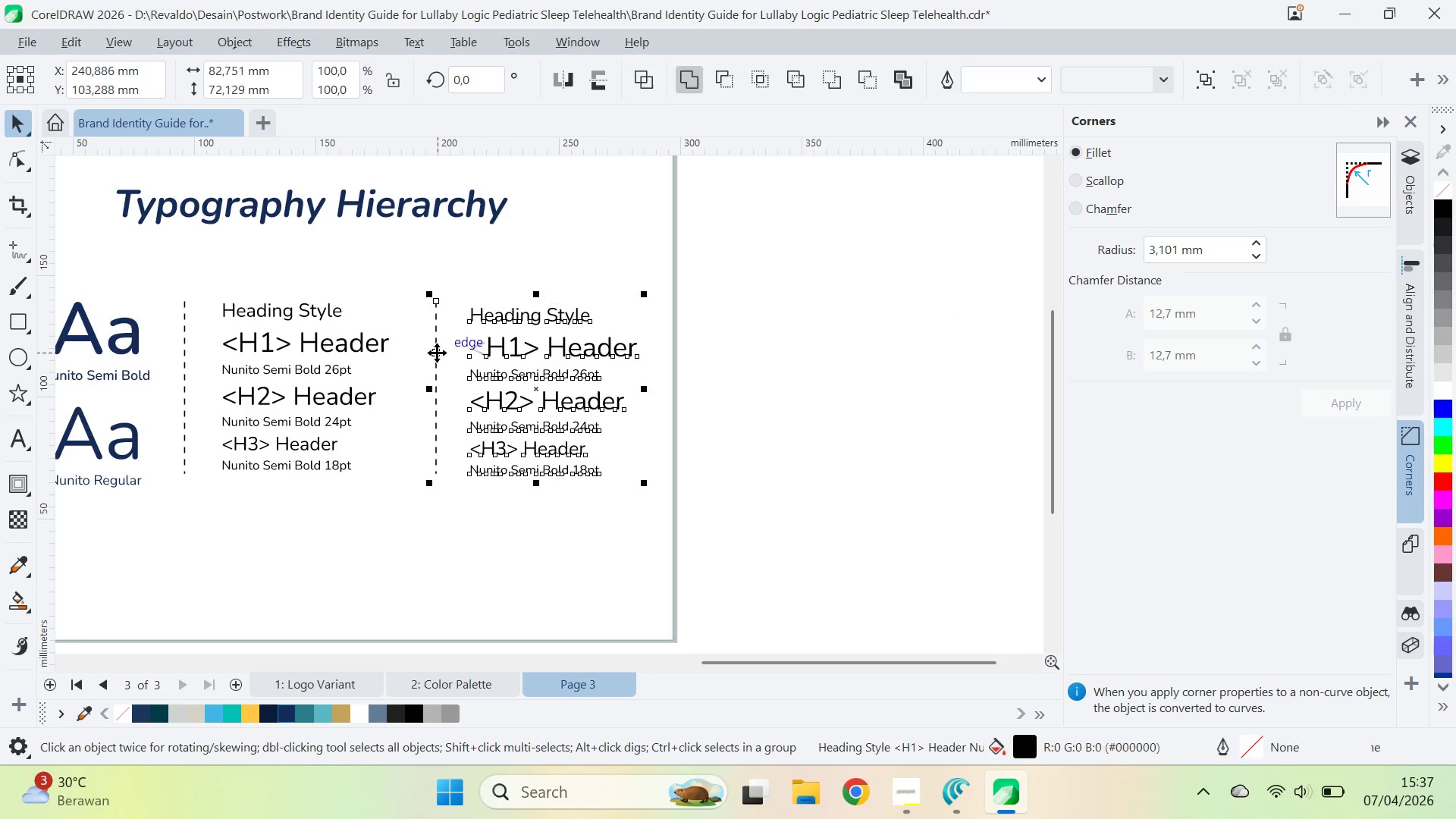 
key(Shift+ShiftLeft)
 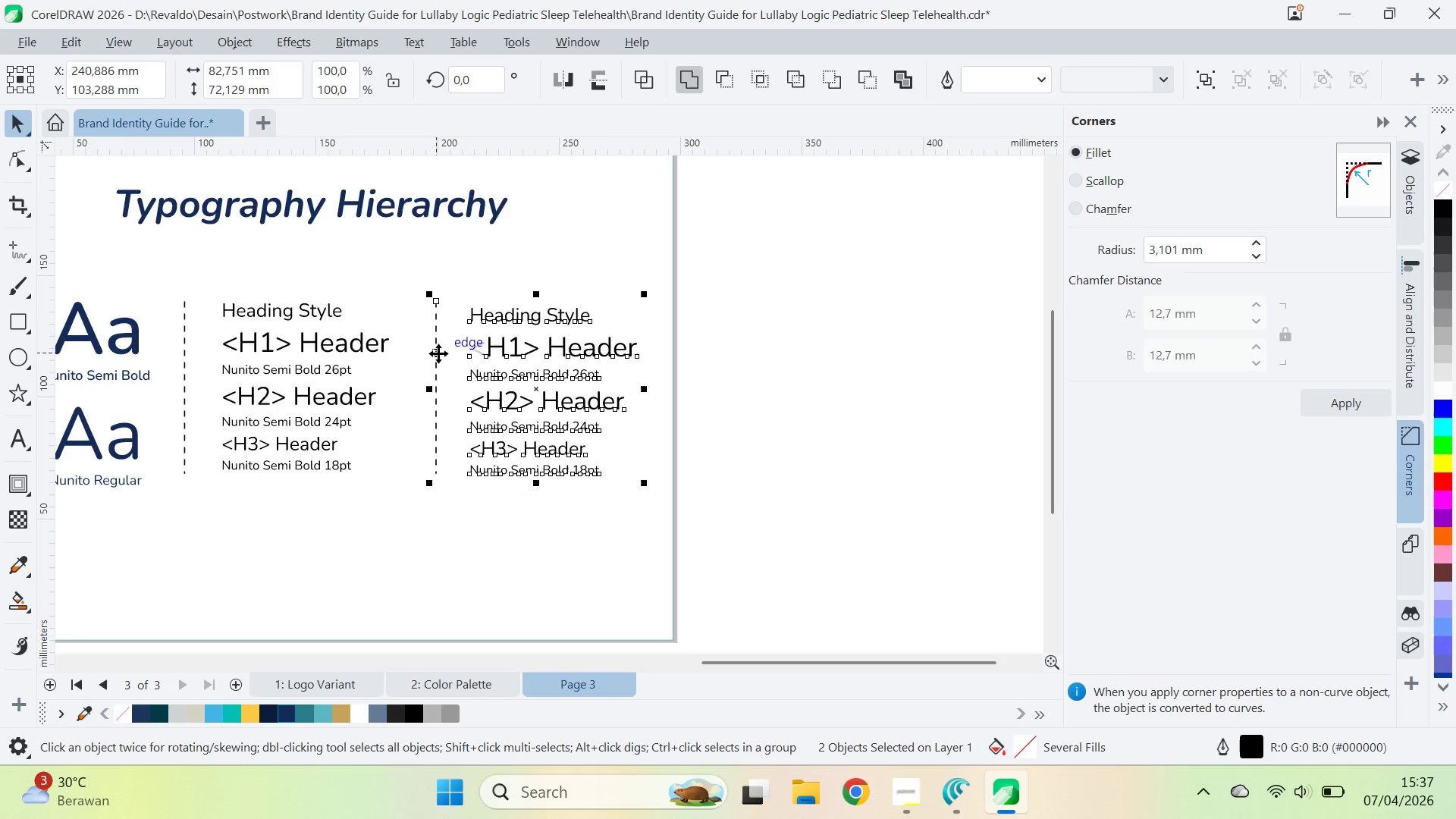 
key(Shift+ShiftLeft)
 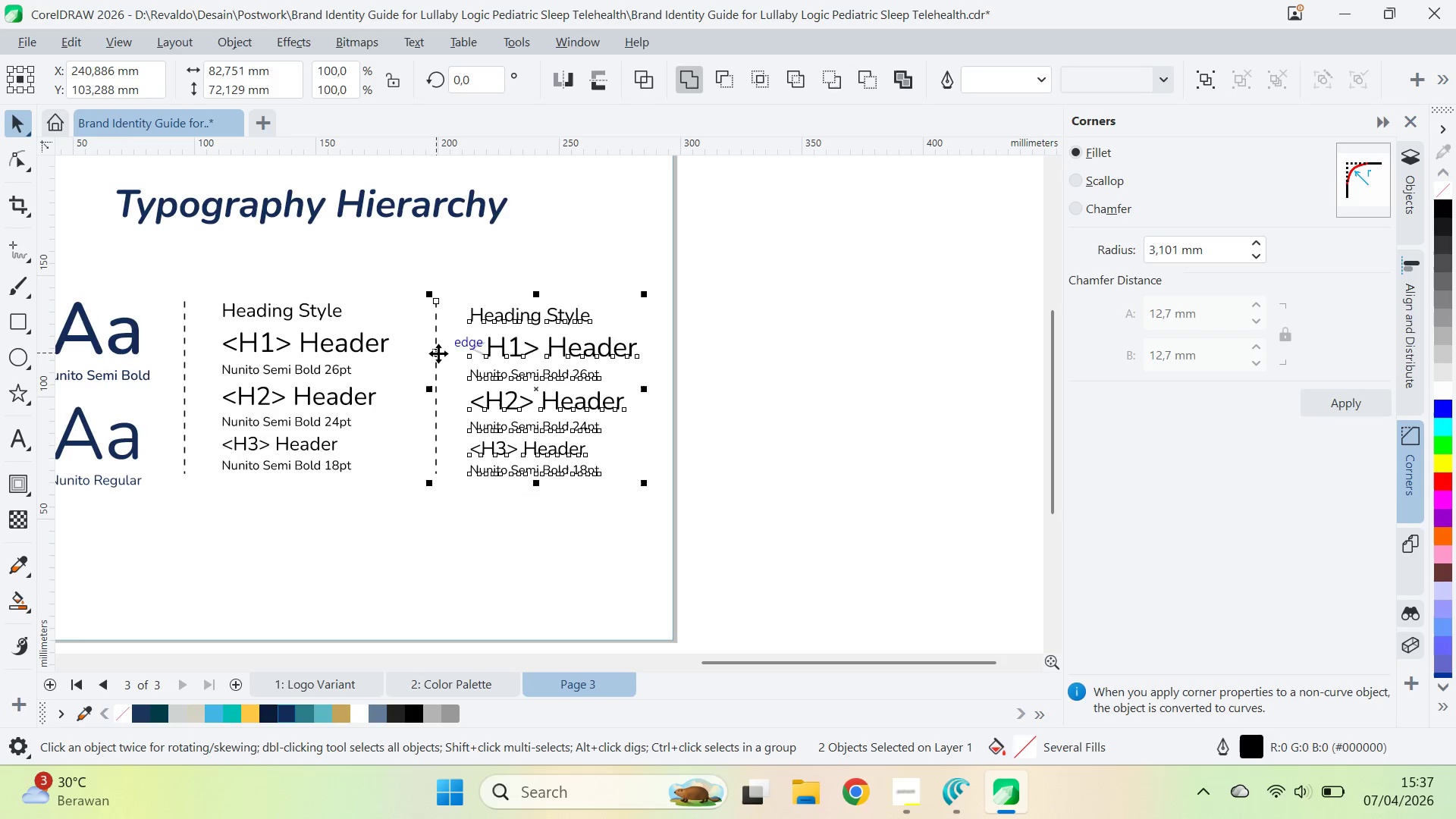 
key(Shift+ShiftLeft)
 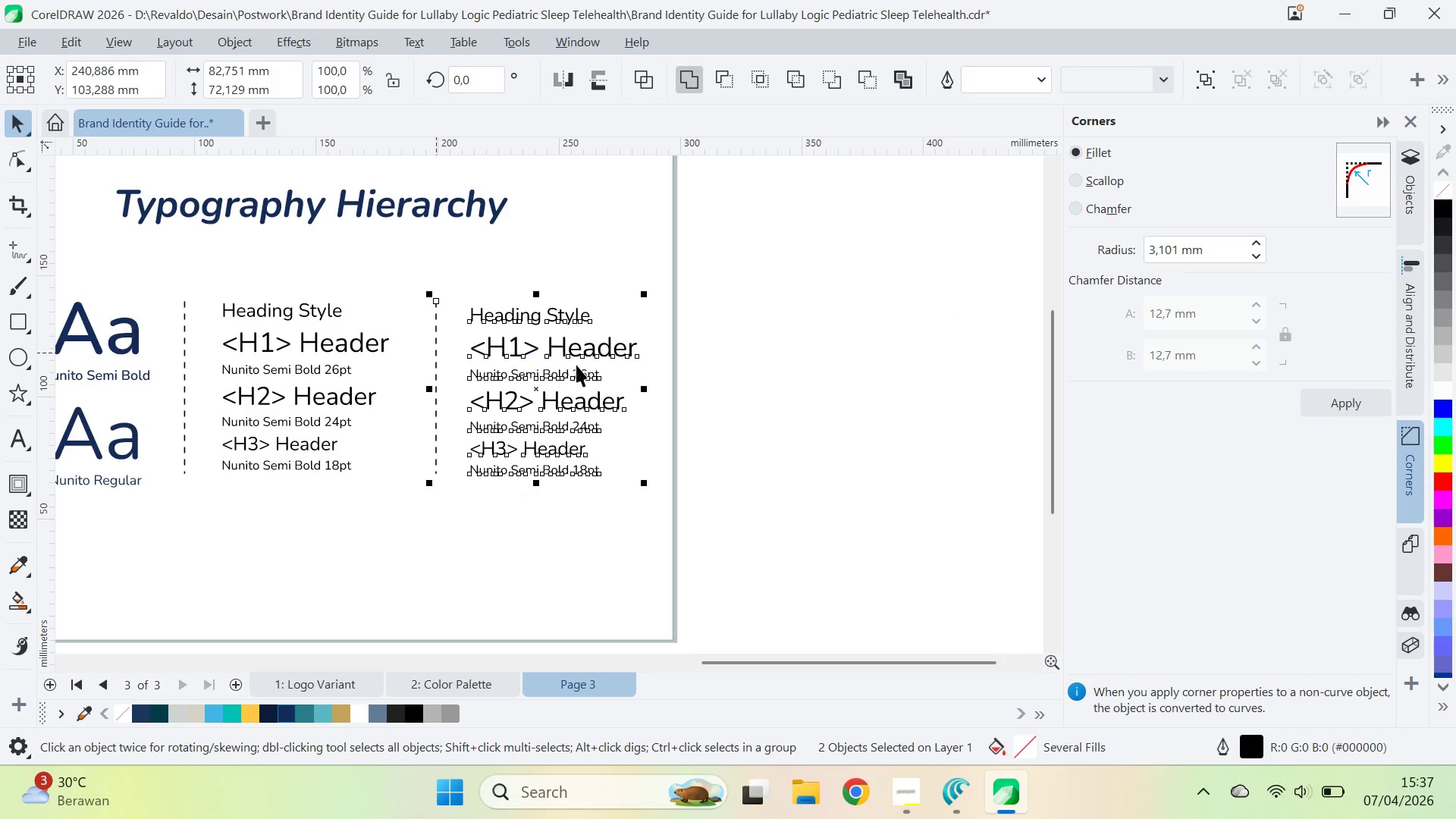 
key(E)
 